 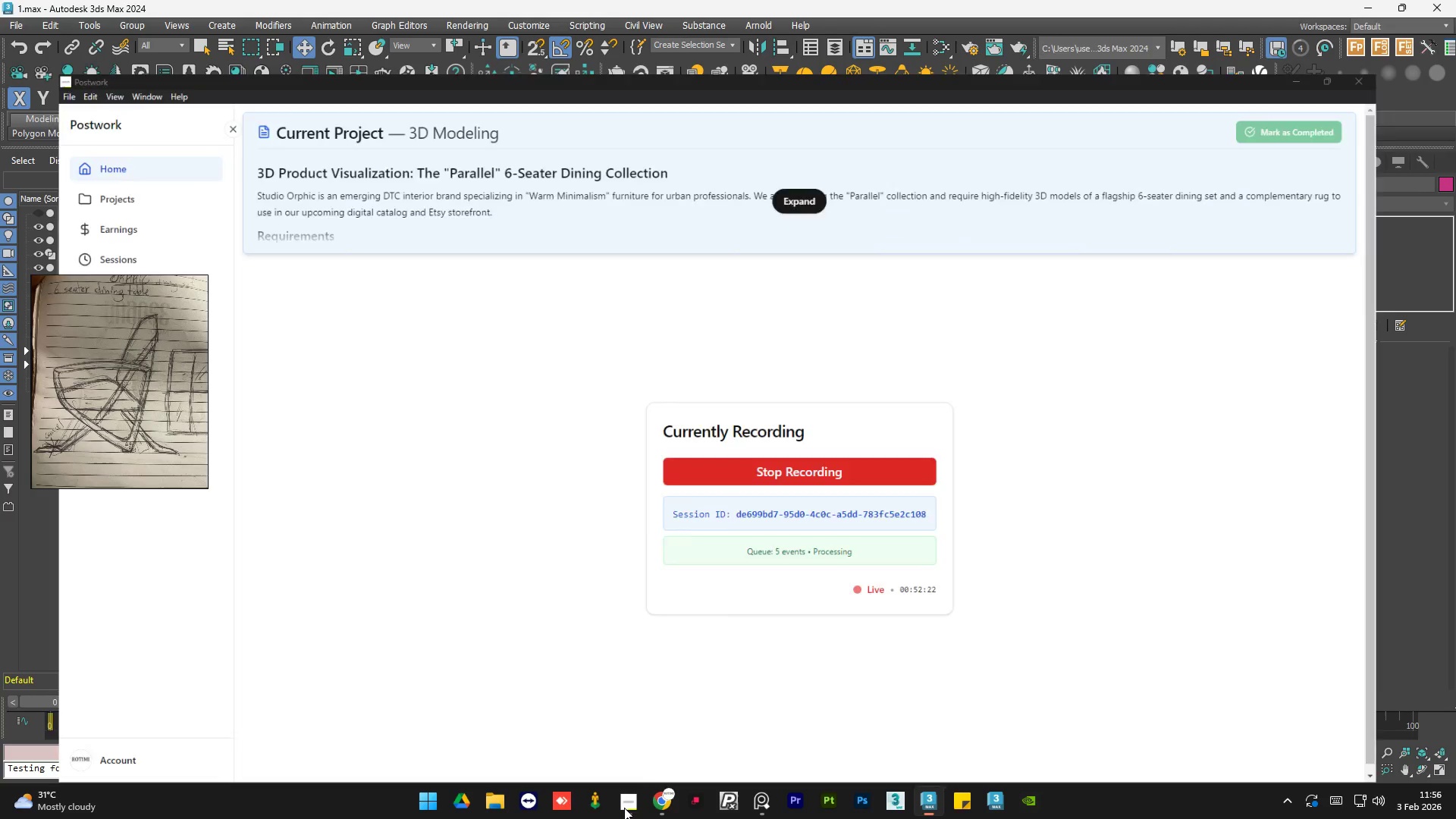 
scroll: coordinate [686, 297], scroll_direction: up, amount: 6.0
 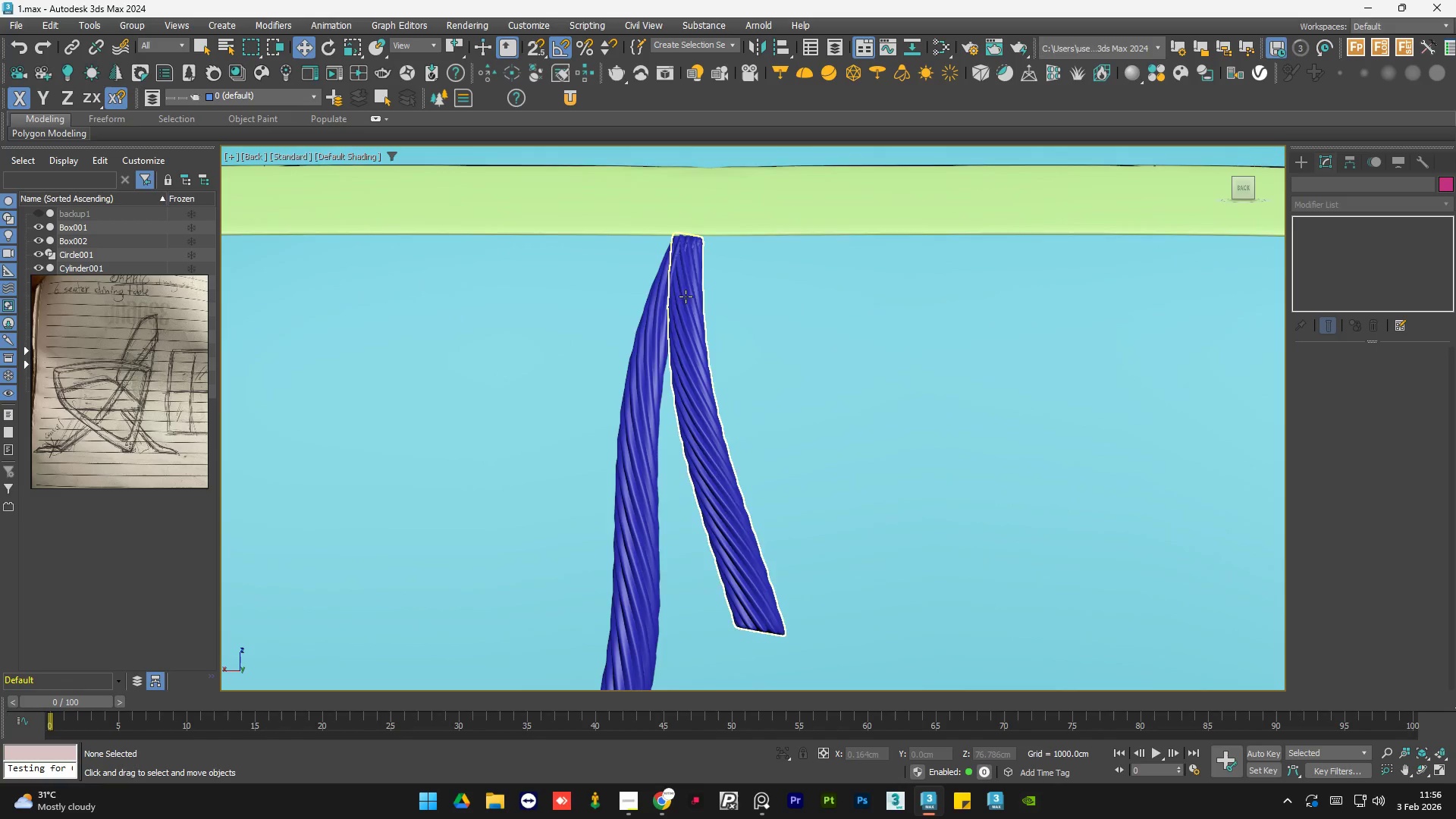 
left_click([664, 310])
 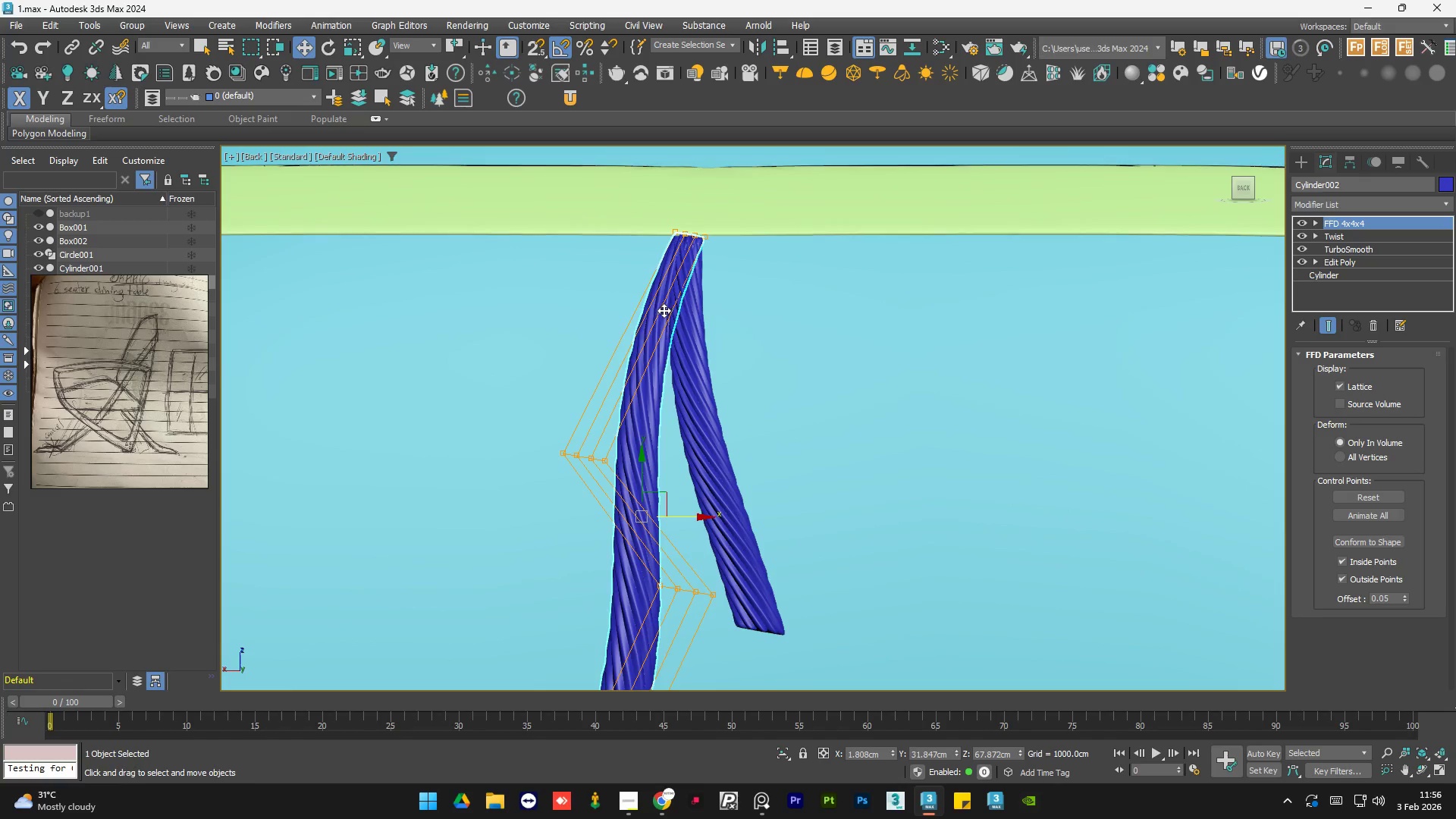 
scroll: coordinate [654, 338], scroll_direction: down, amount: 3.0
 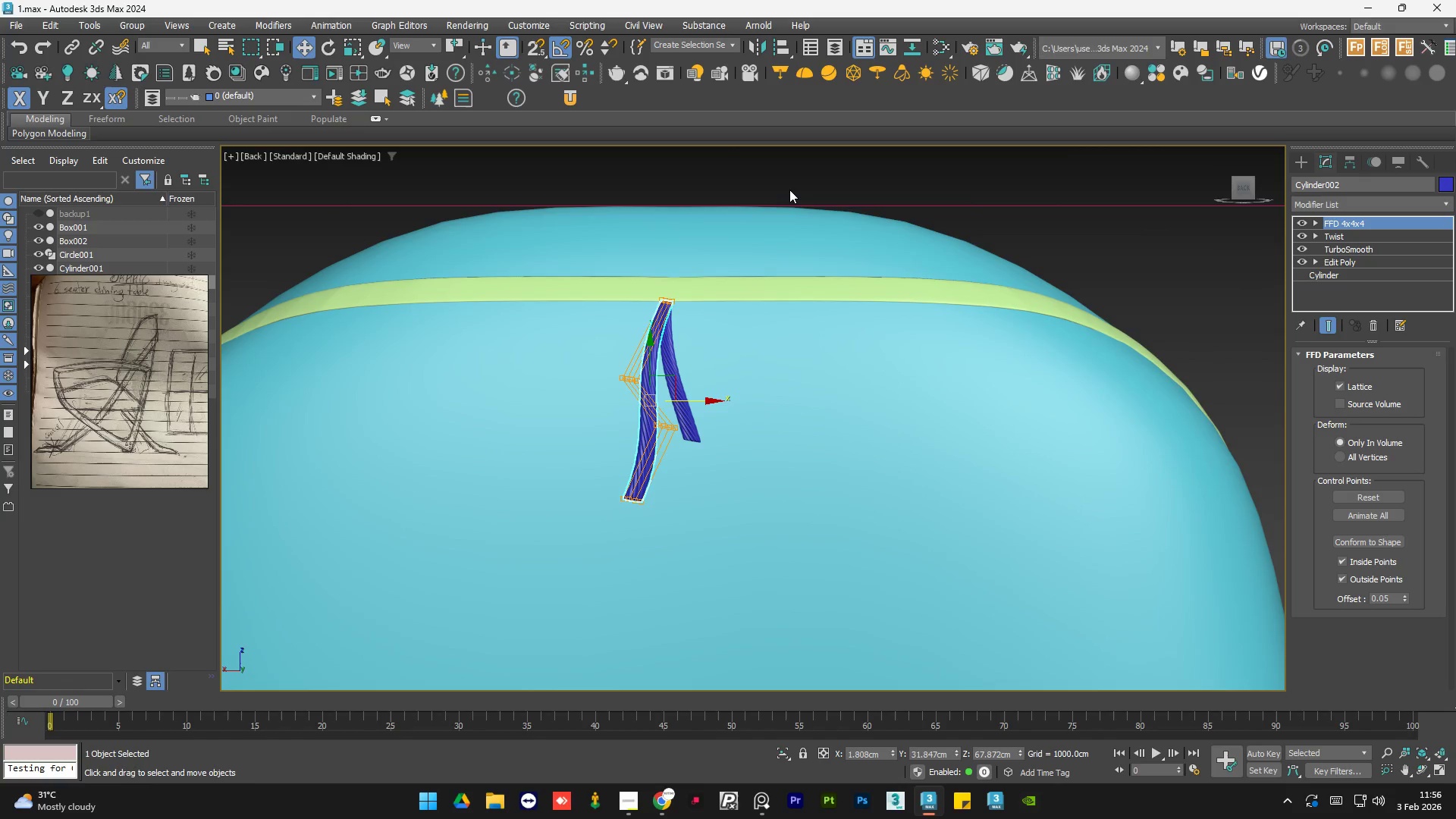 
left_click([790, 189])
 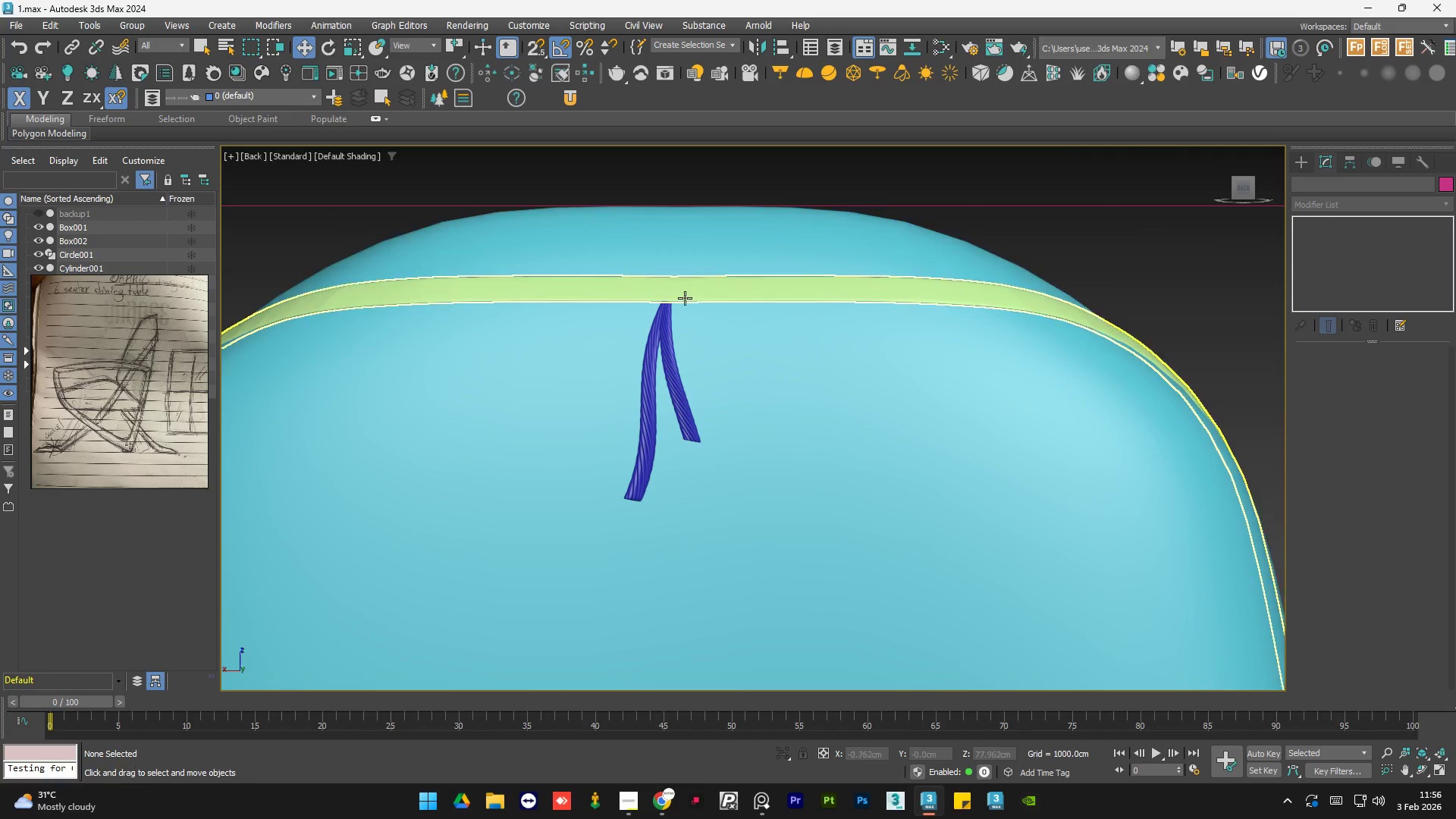 
scroll: coordinate [682, 300], scroll_direction: up, amount: 1.0
 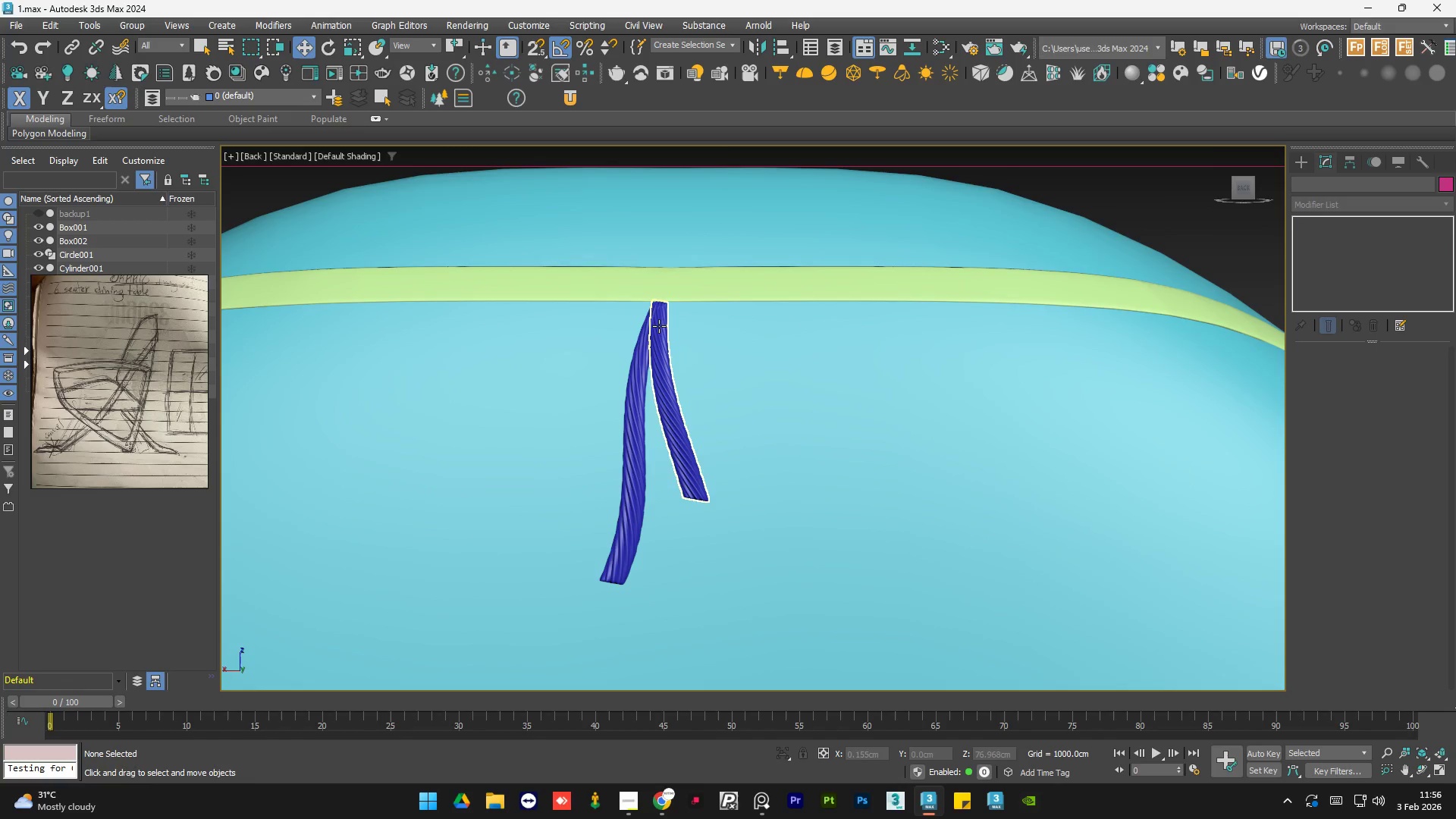 
left_click([659, 326])
 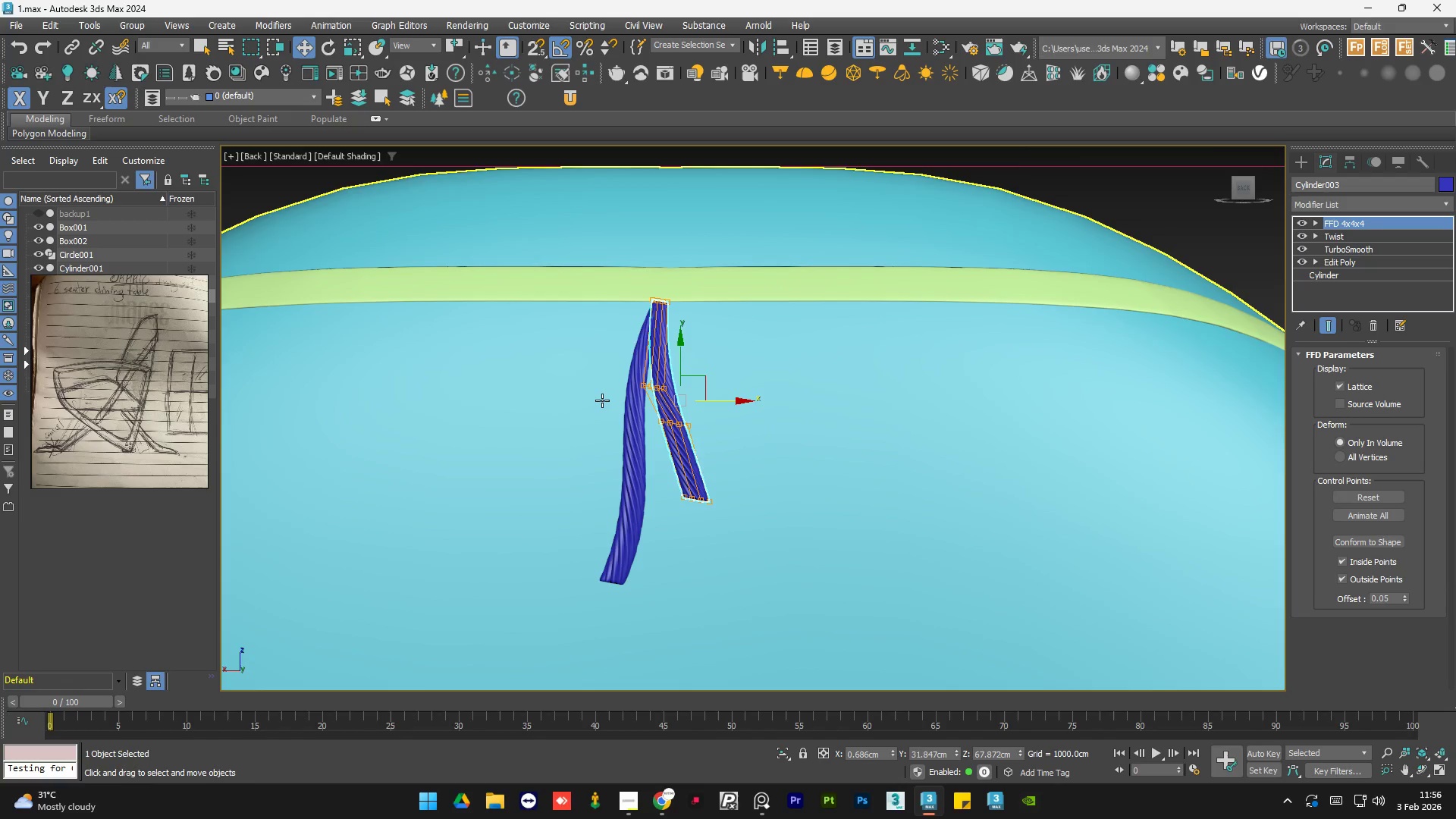 
scroll: coordinate [602, 400], scroll_direction: down, amount: 1.0
 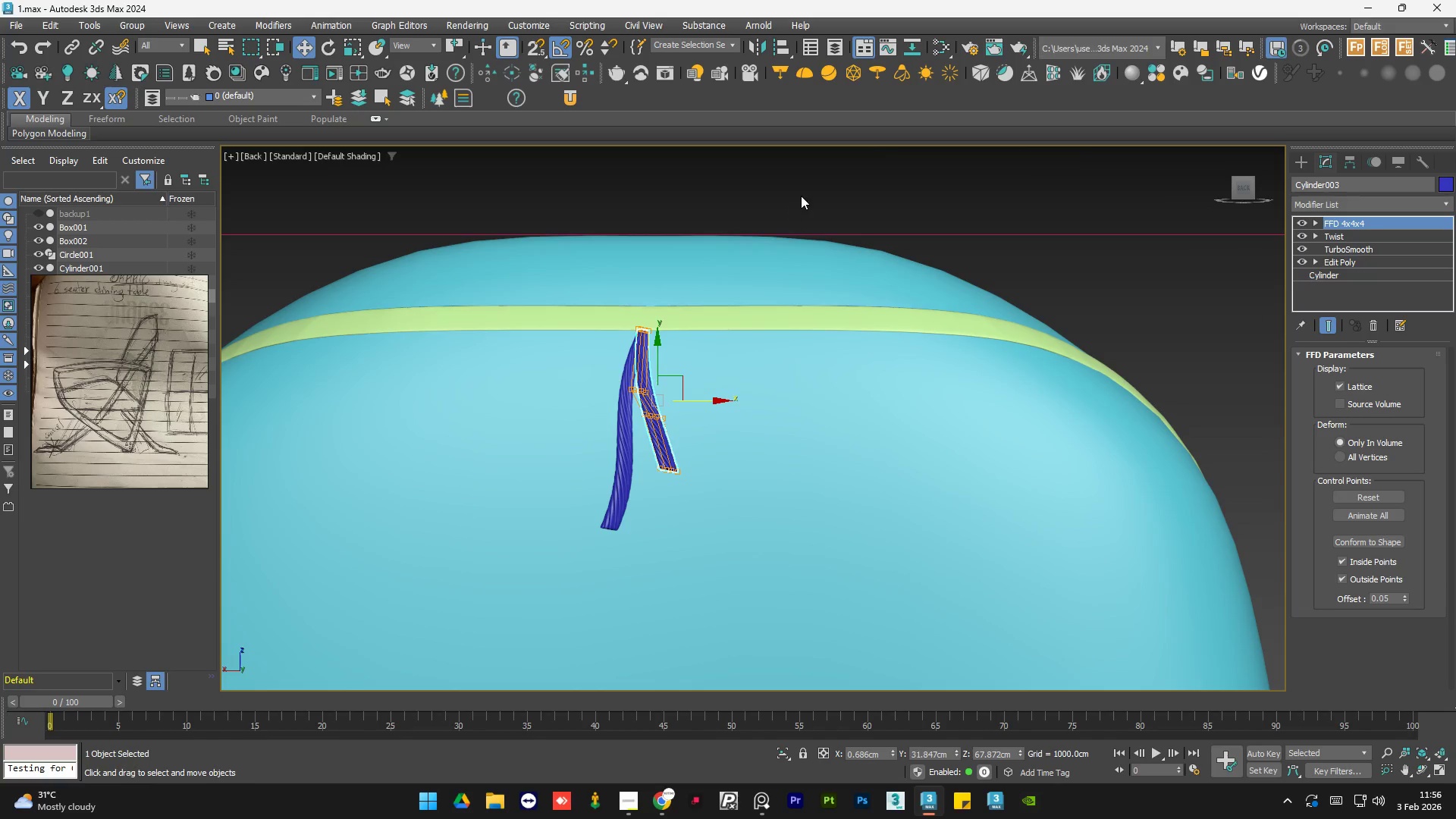 
left_click([804, 194])
 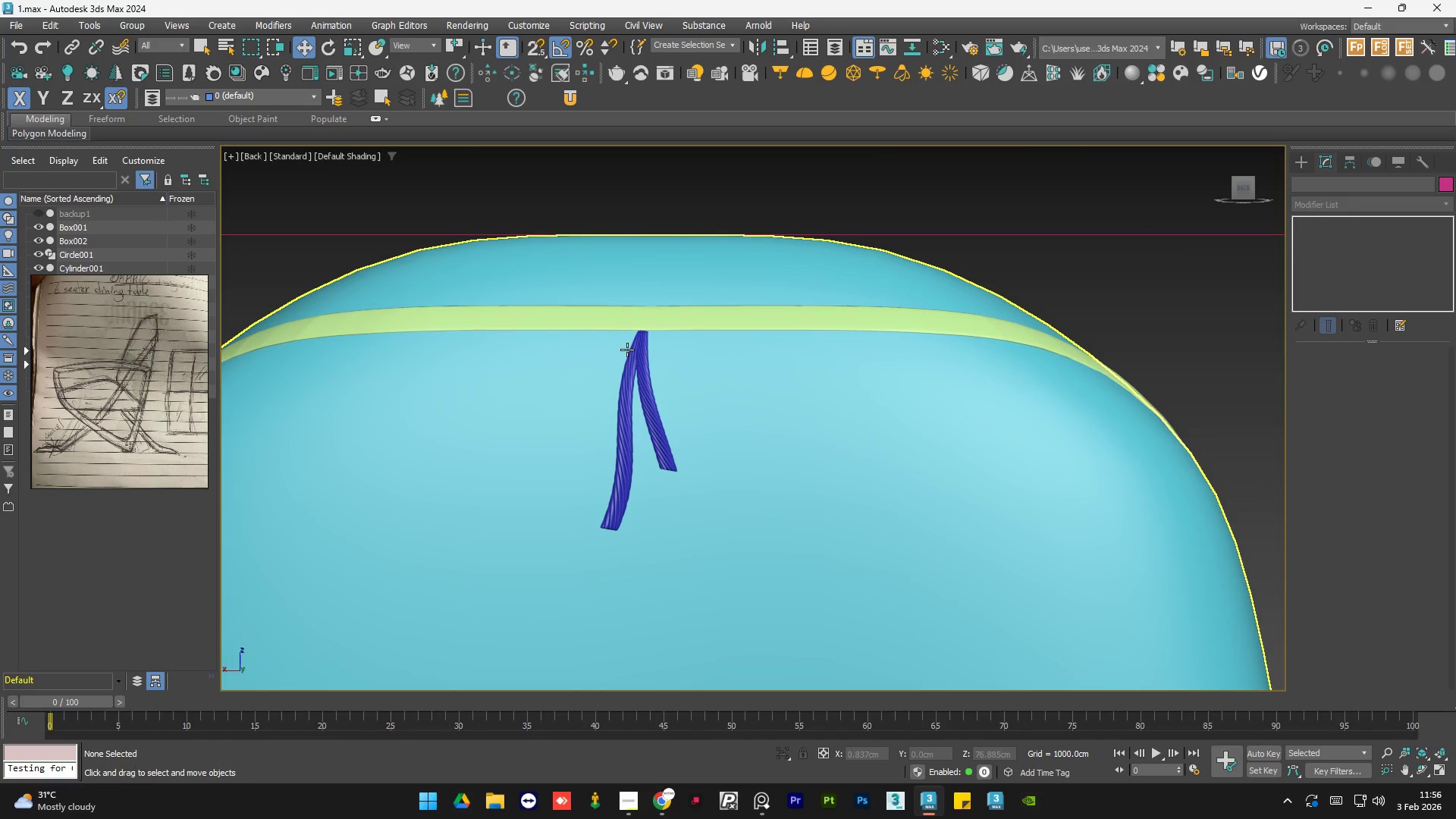 
left_click([631, 353])
 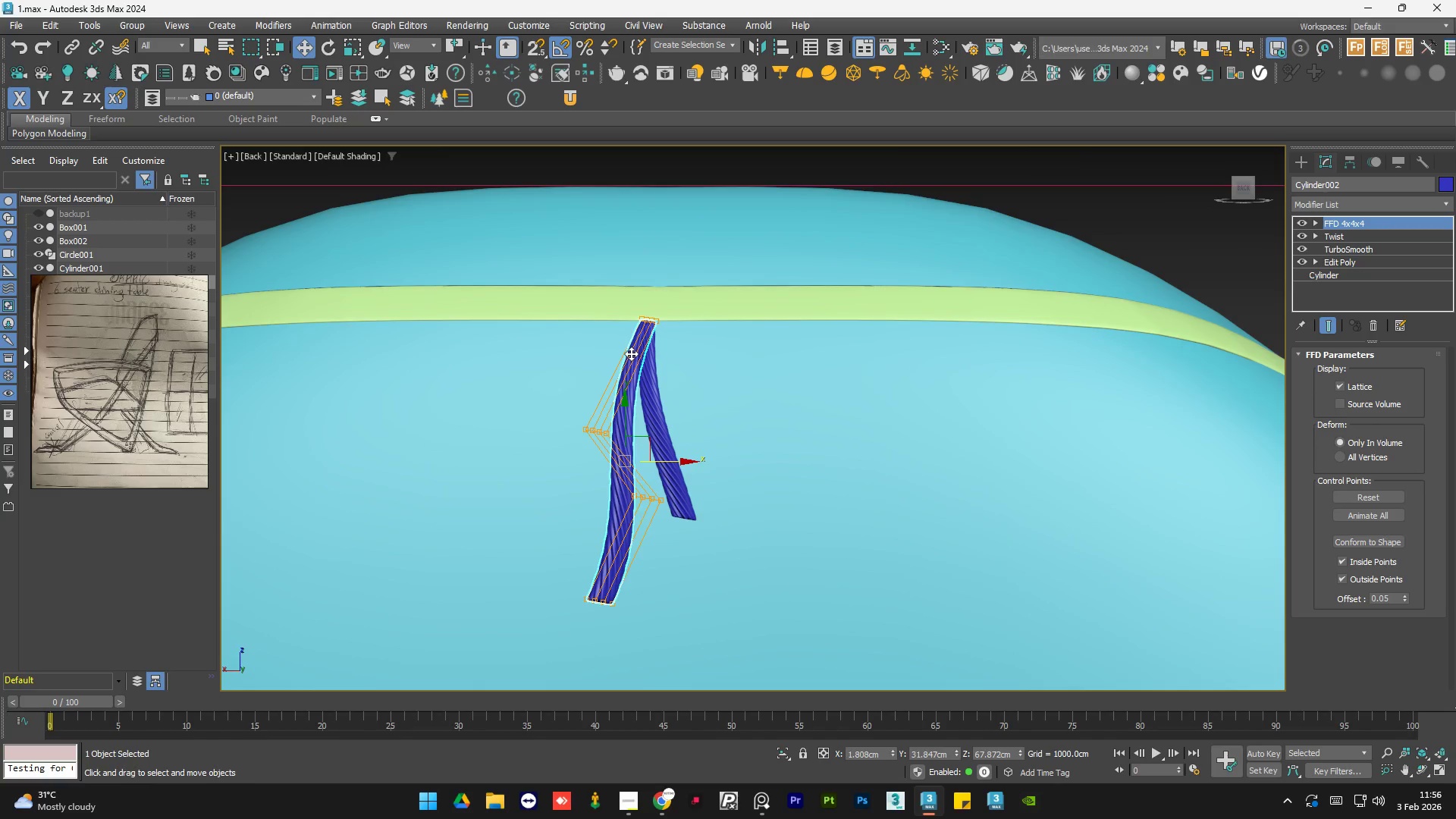 
scroll: coordinate [631, 353], scroll_direction: up, amount: 1.0
 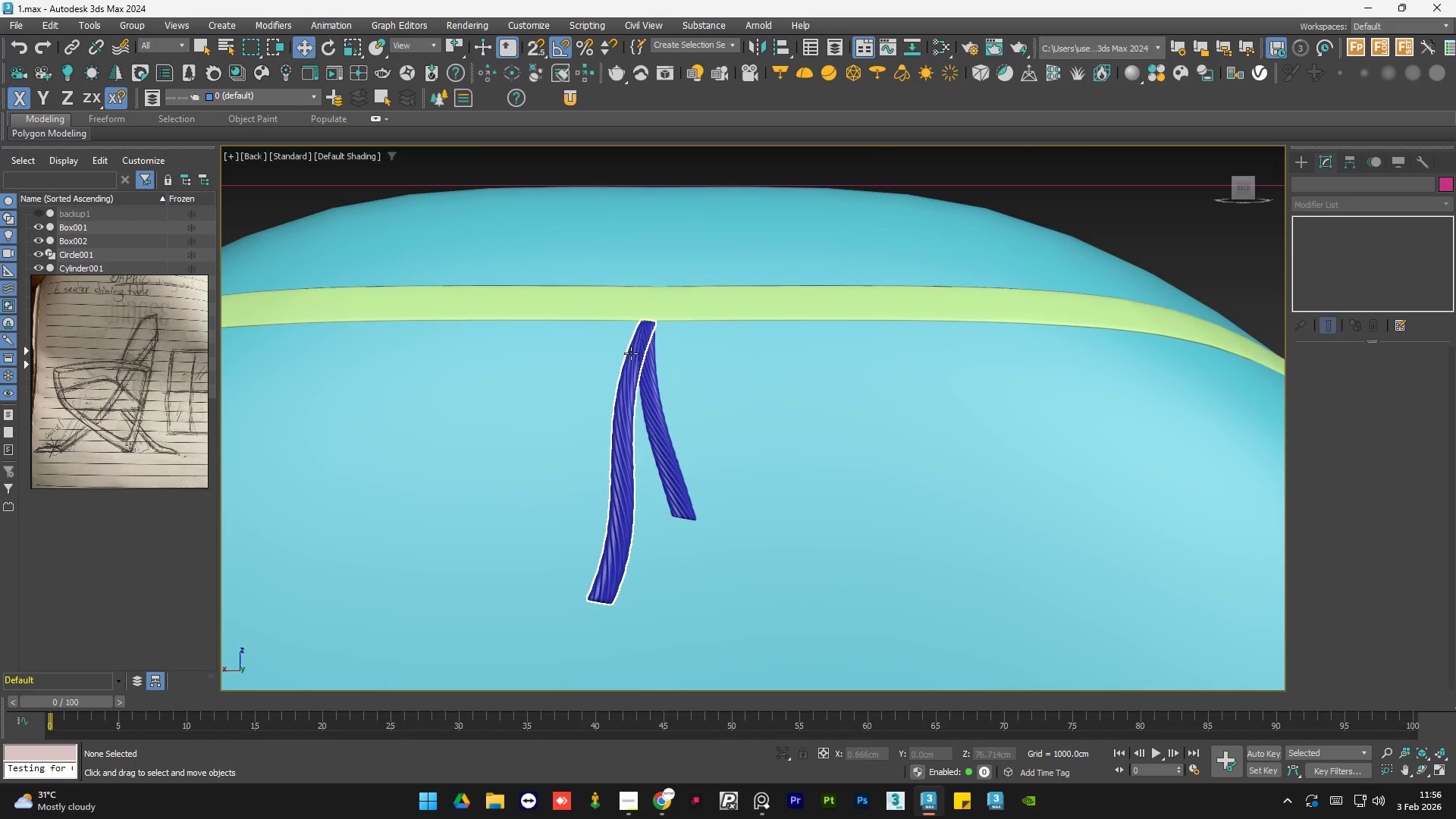 
scroll: coordinate [631, 353], scroll_direction: down, amount: 1.0
 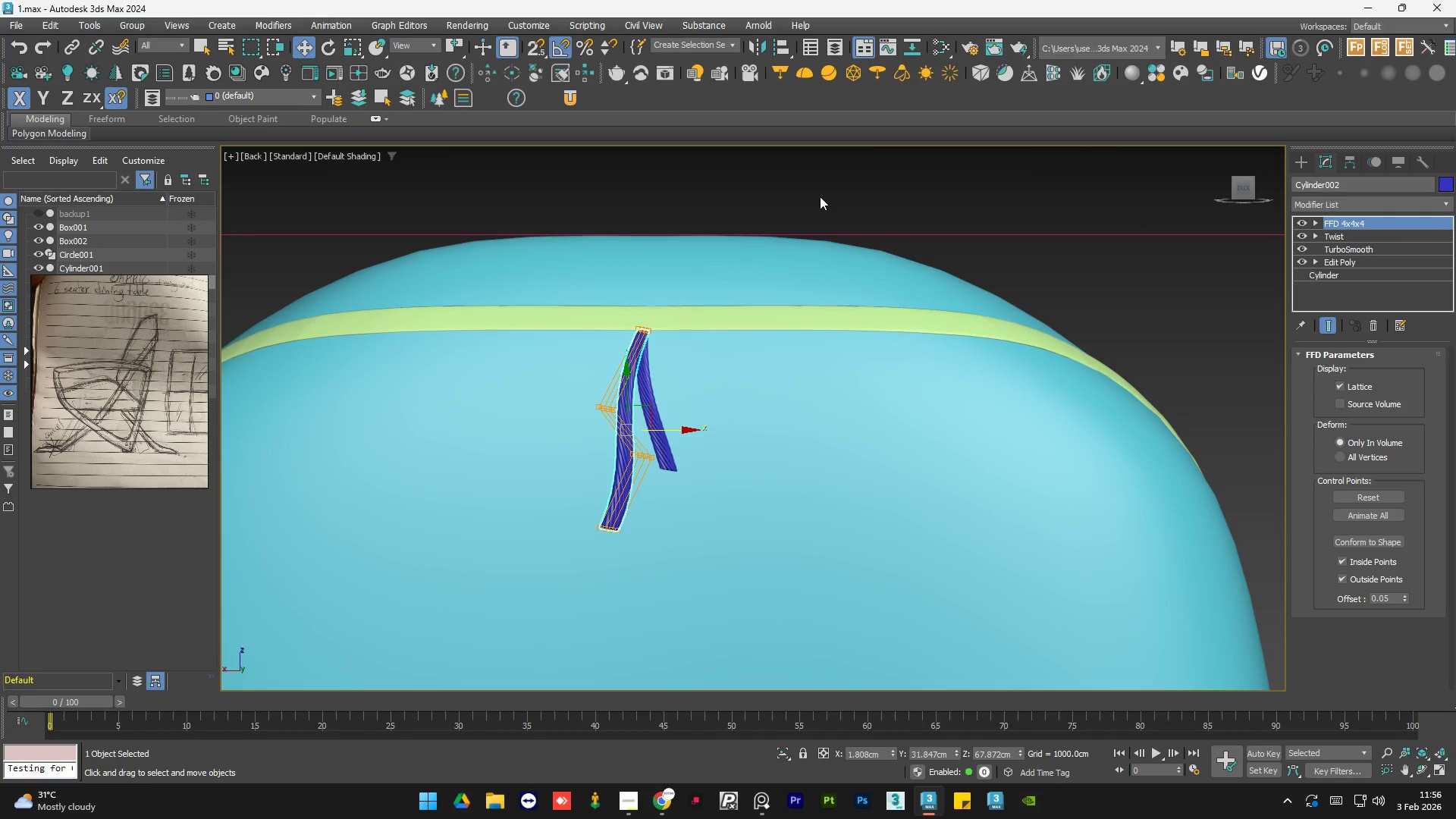 
left_click([821, 195])
 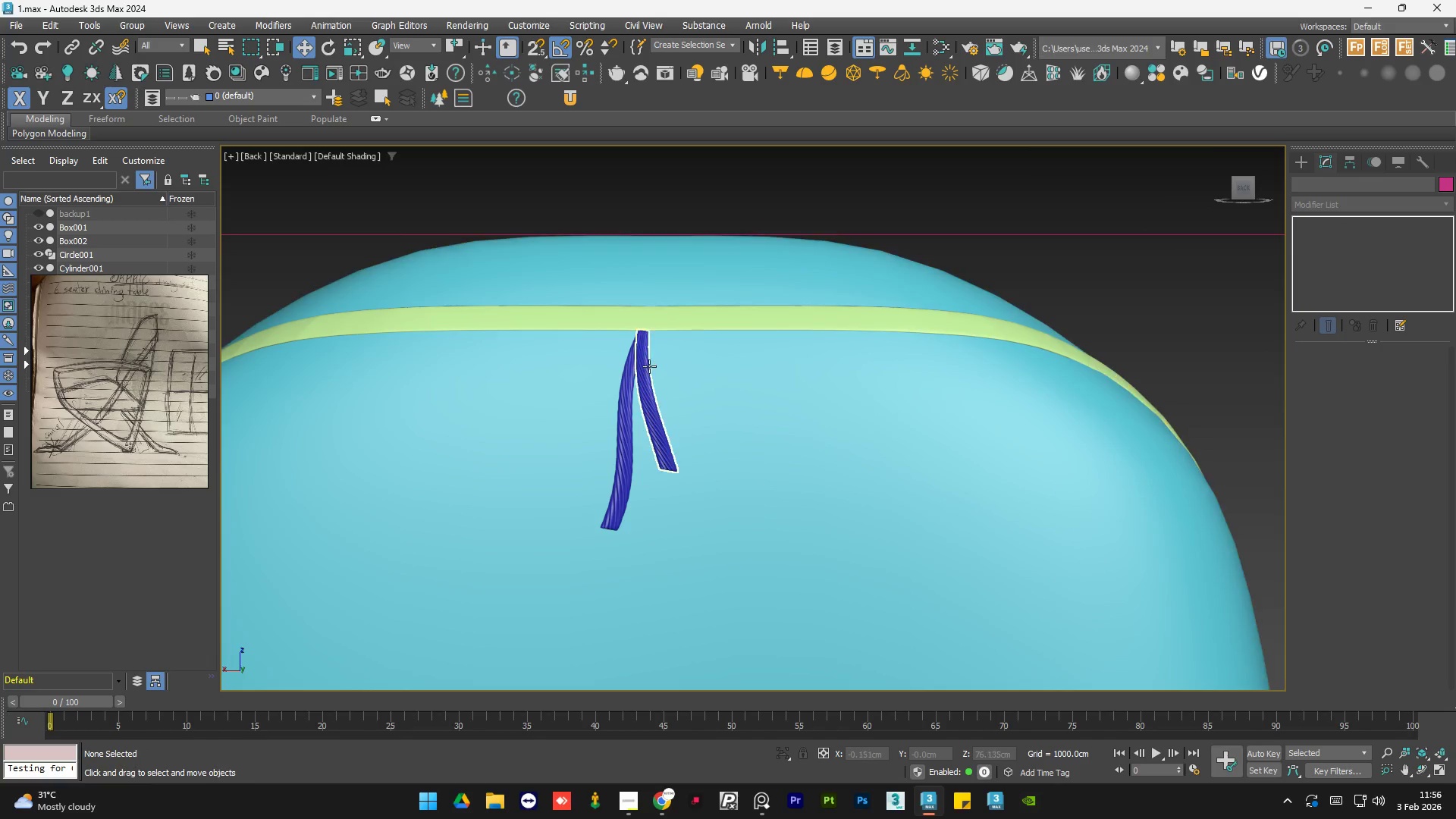 
left_click([648, 367])
 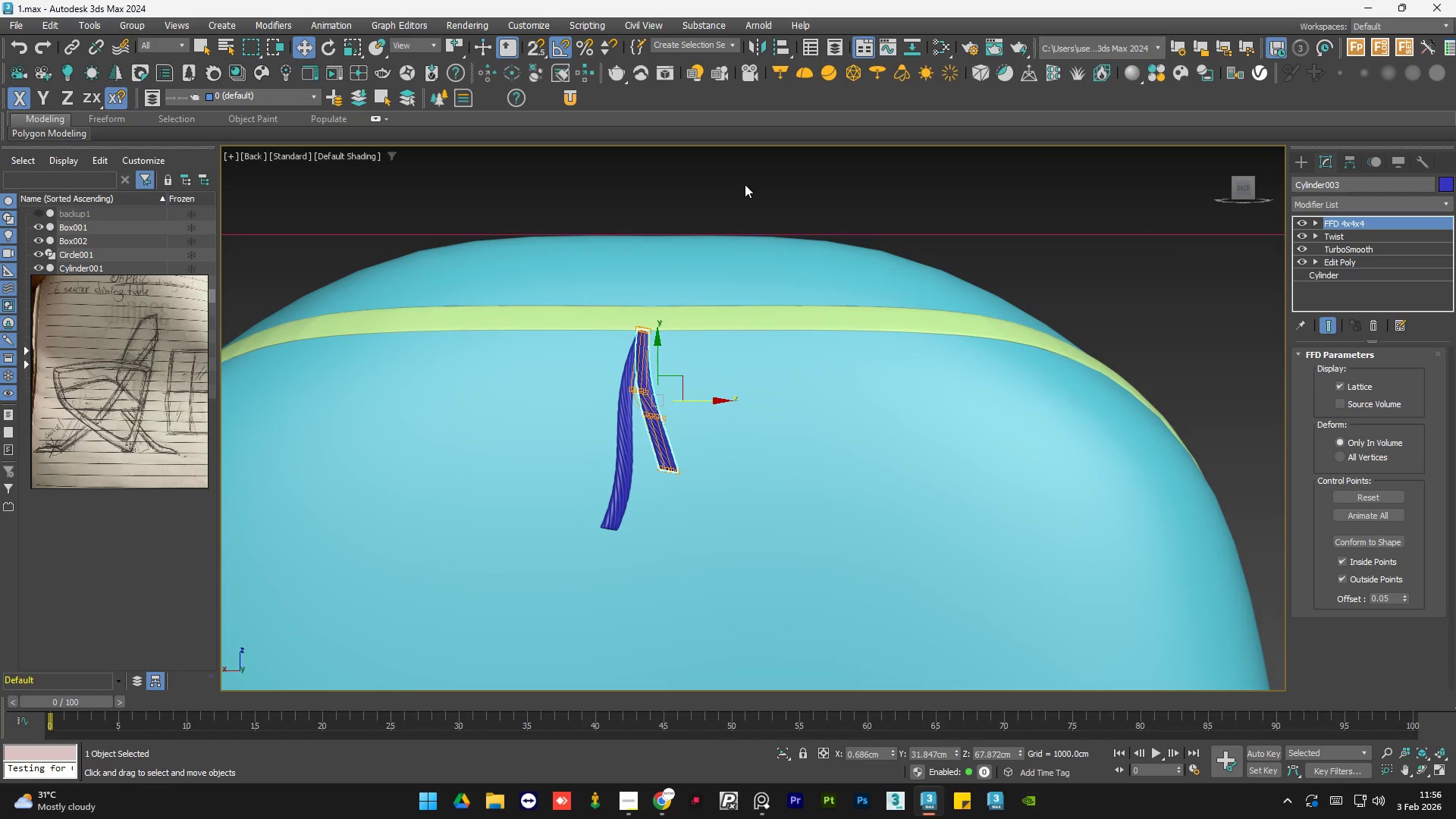 
left_click([745, 184])
 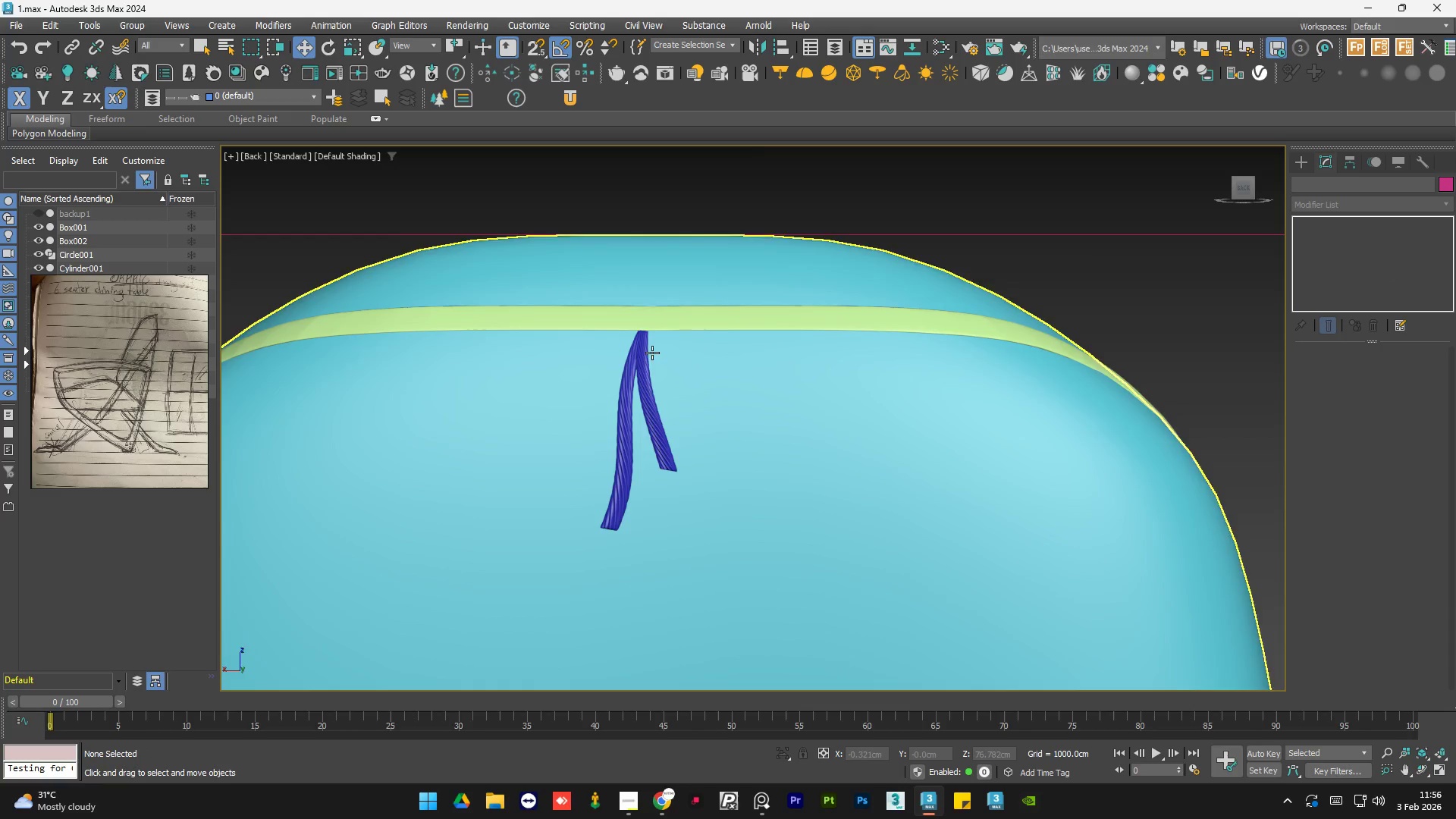 
scroll: coordinate [648, 359], scroll_direction: up, amount: 2.0
 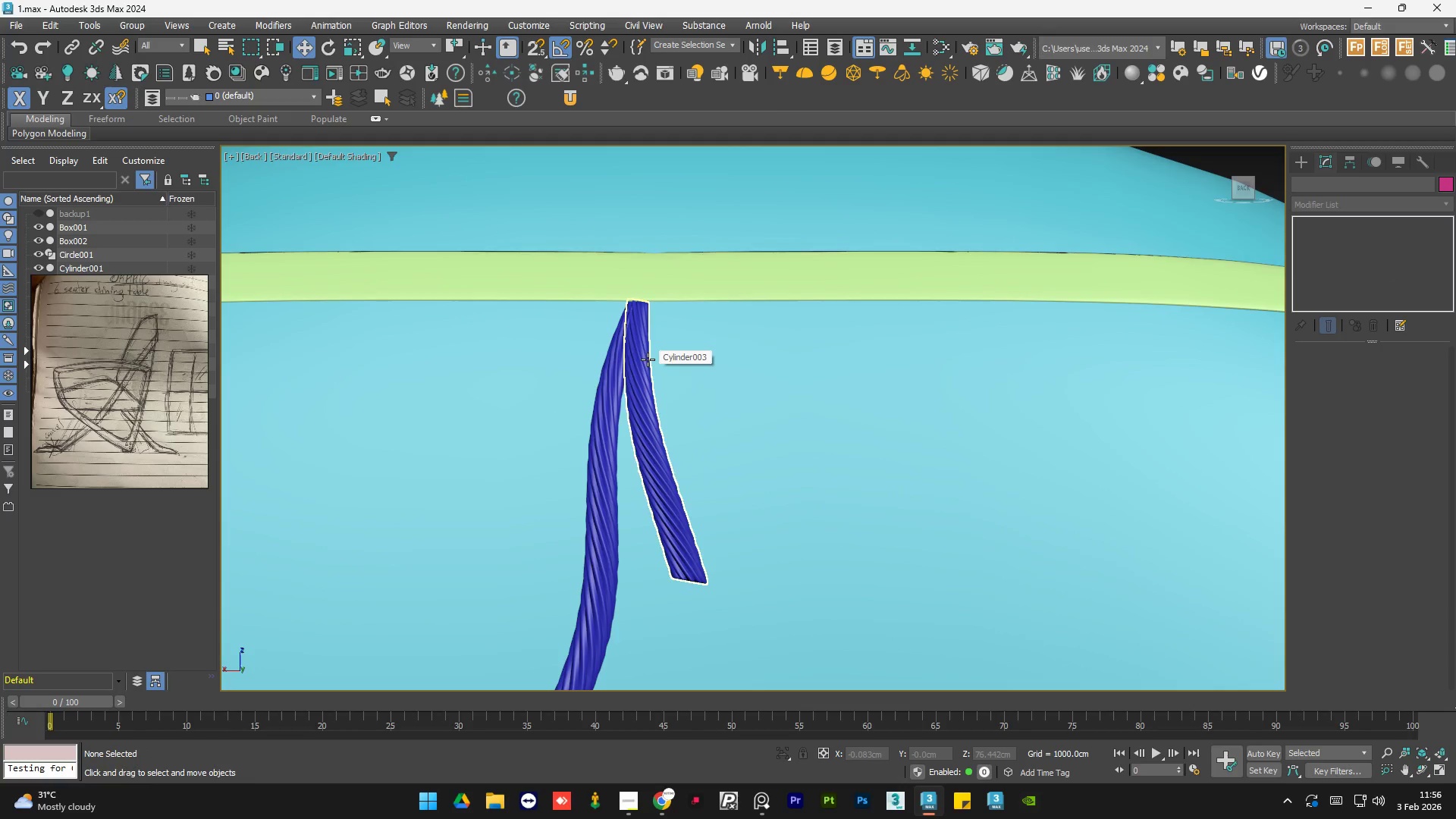 
scroll: coordinate [648, 359], scroll_direction: down, amount: 1.0
 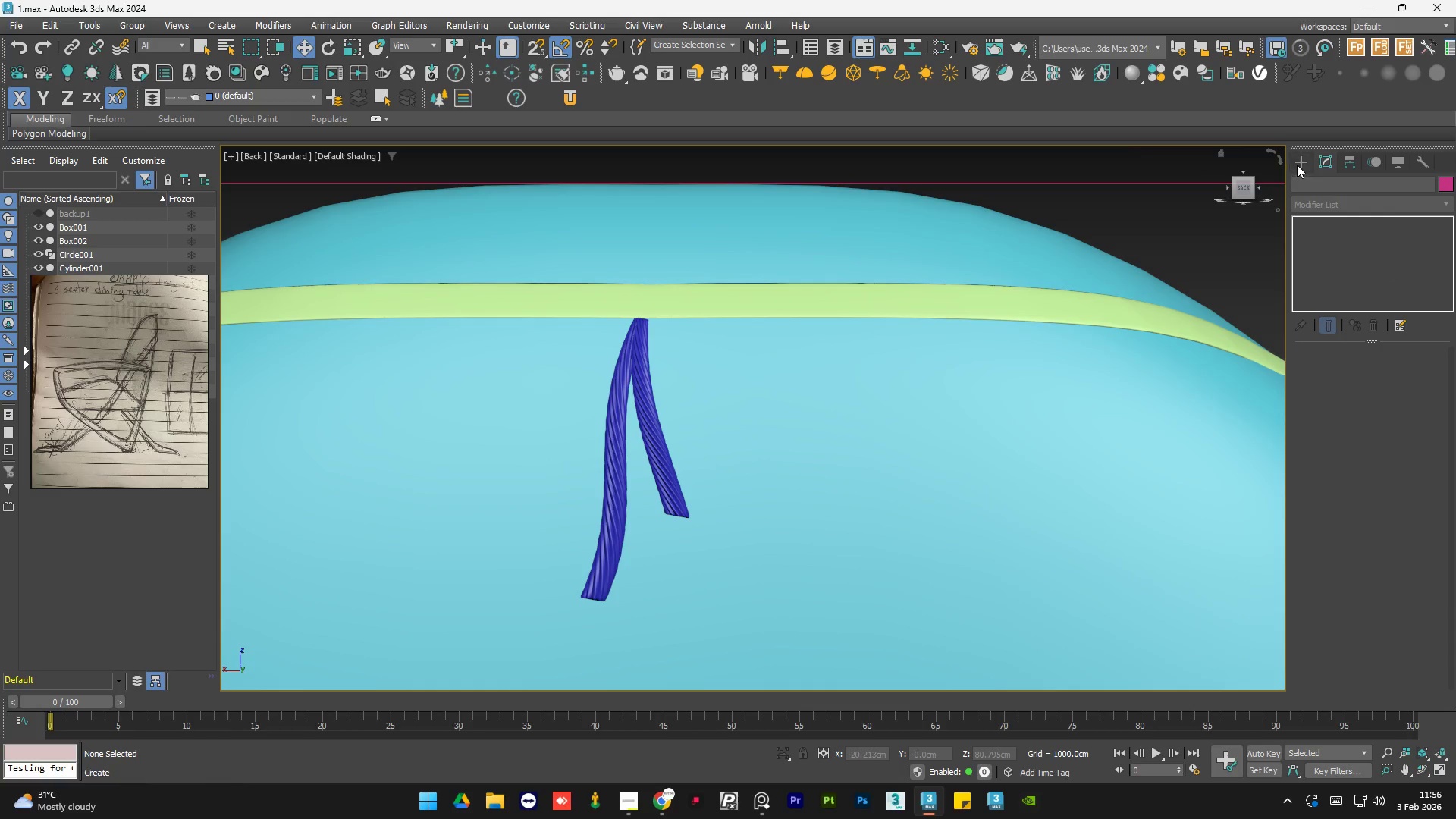 
left_click([1298, 164])
 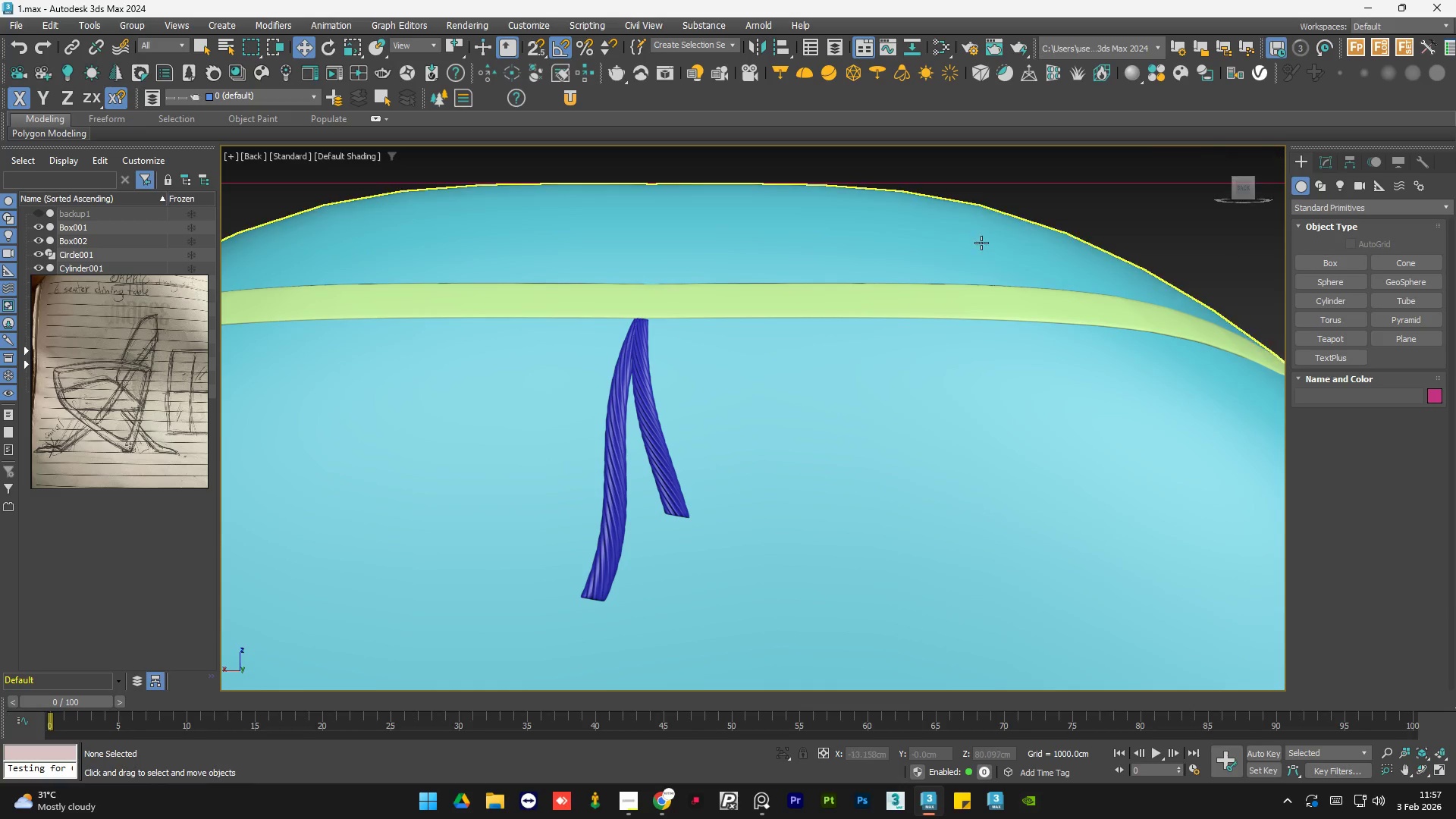 
scroll: coordinate [543, 300], scroll_direction: down, amount: 1.0
 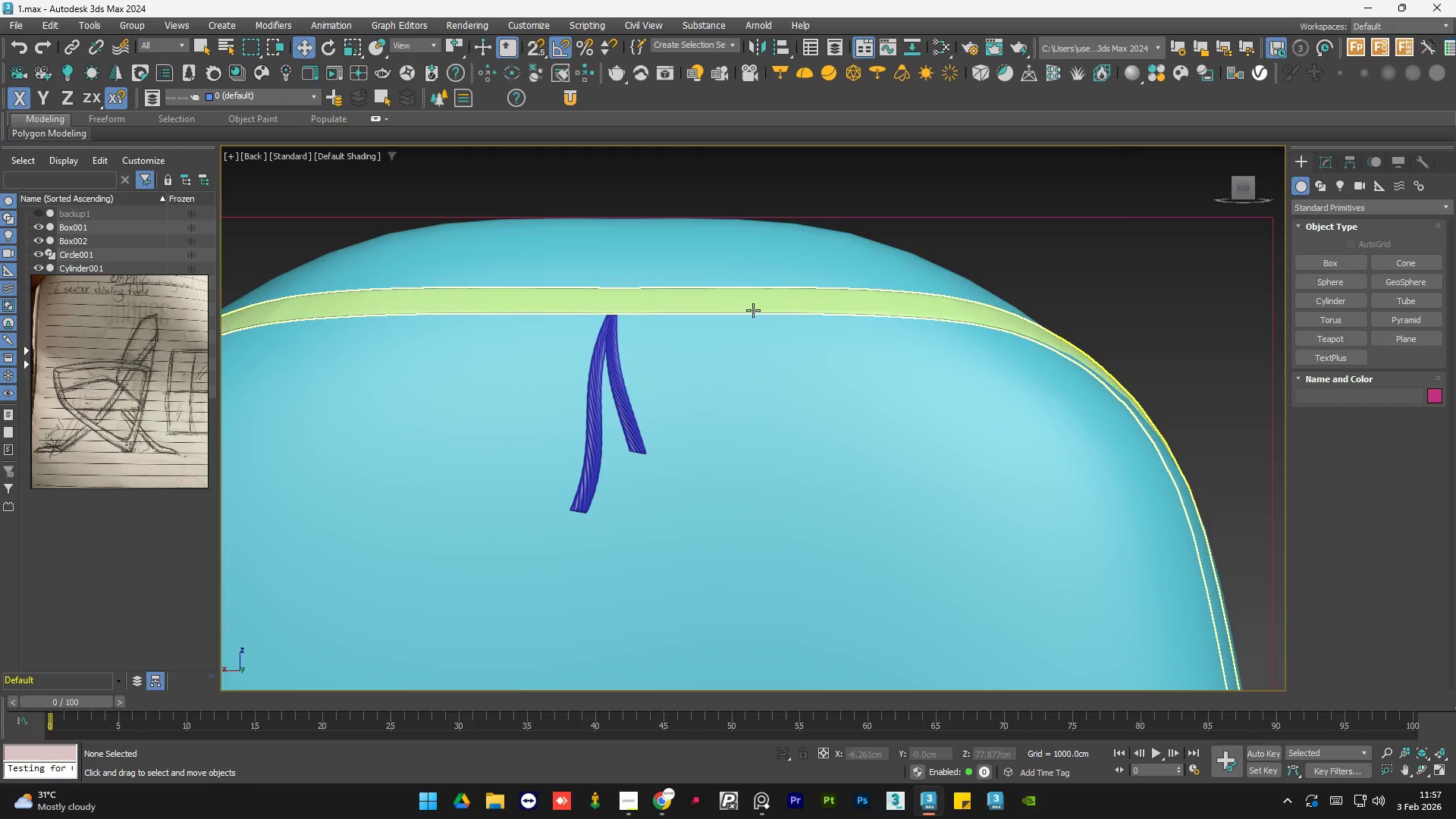 
scroll: coordinate [595, 334], scroll_direction: up, amount: 3.0
 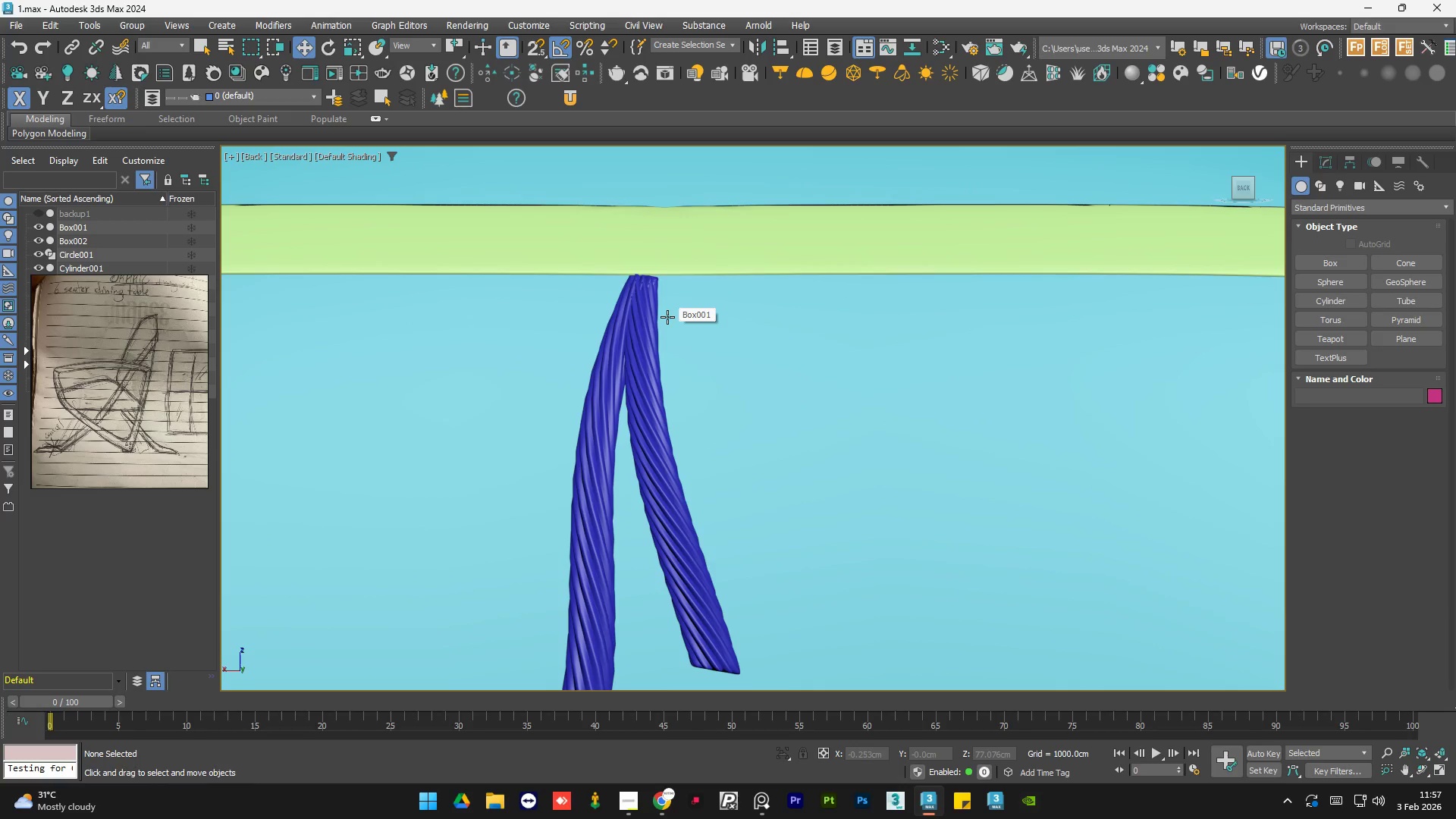 
scroll: coordinate [667, 317], scroll_direction: down, amount: 1.0
 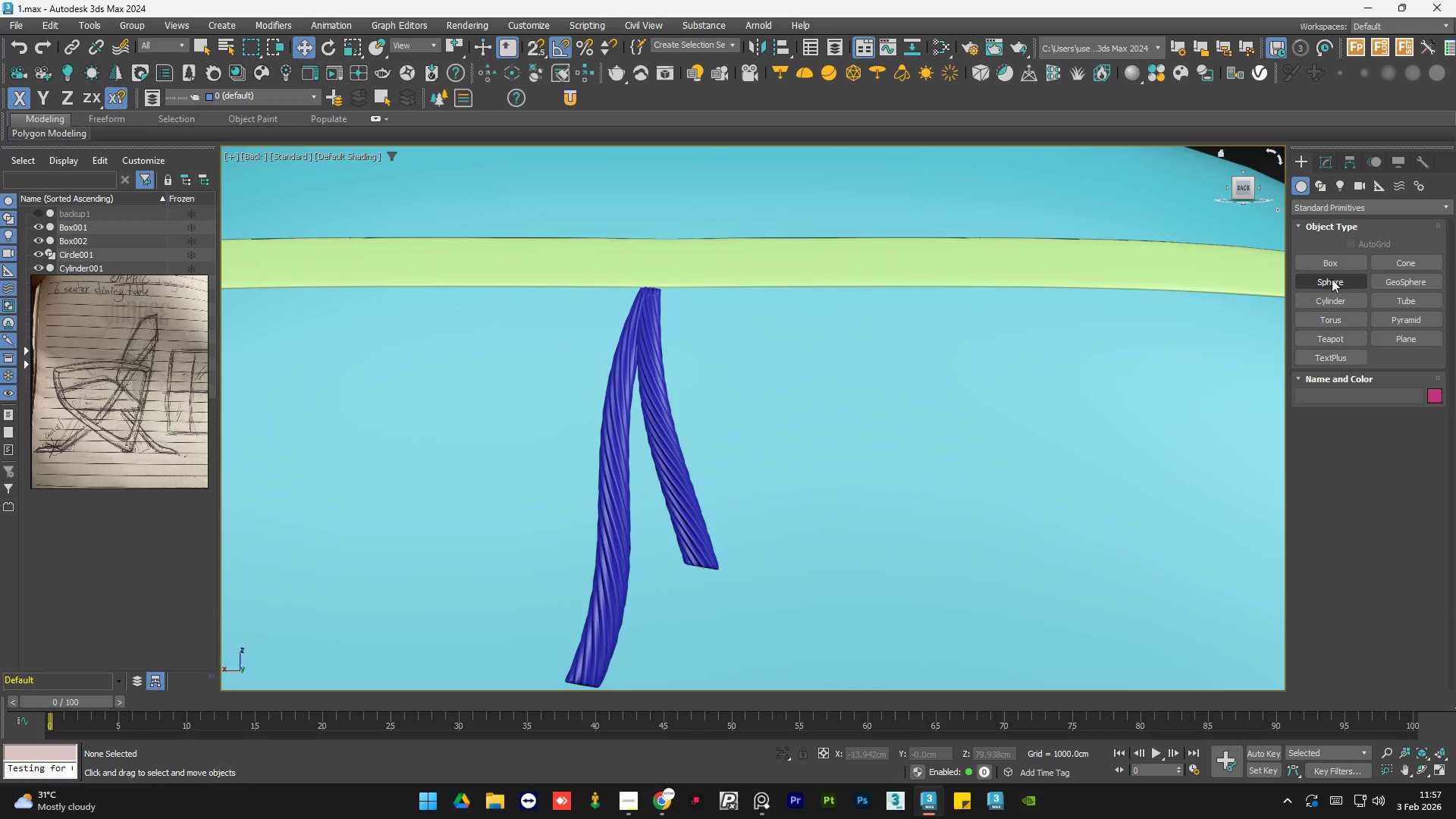 
left_click([1335, 303])
 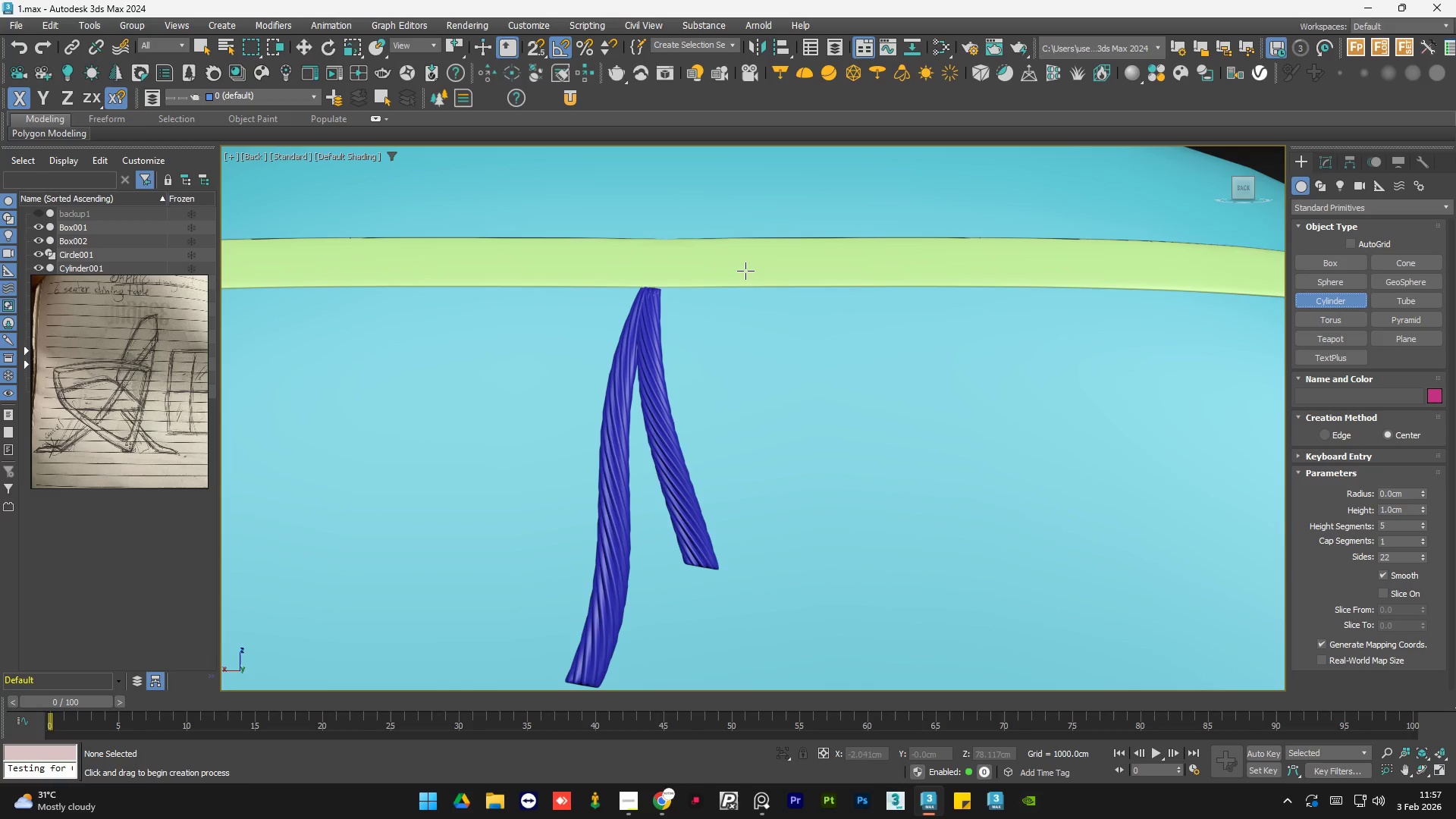 
scroll: coordinate [692, 287], scroll_direction: up, amount: 2.0
 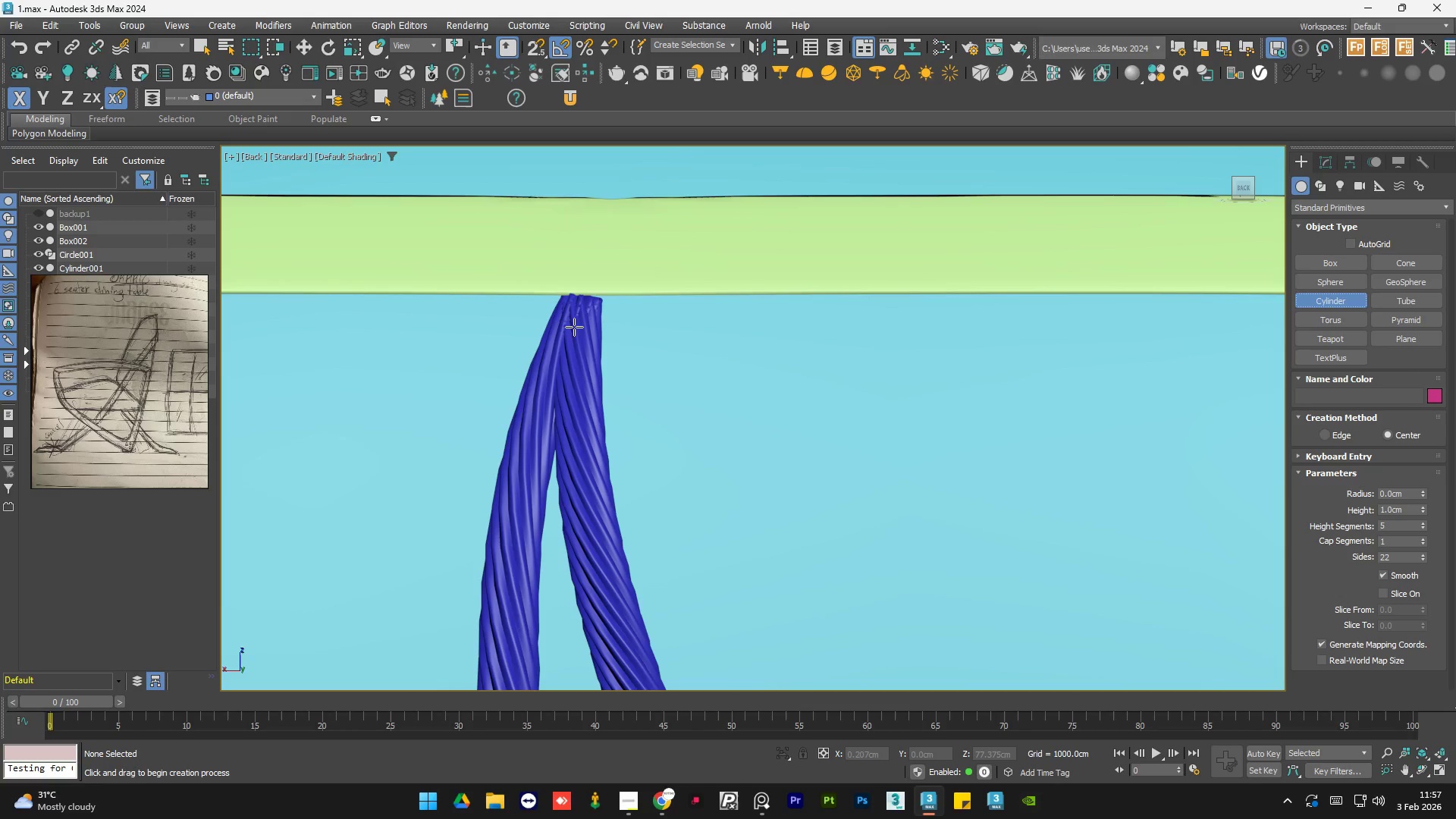 
left_click_drag(start_coordinate=[574, 327], to_coordinate=[597, 306])
 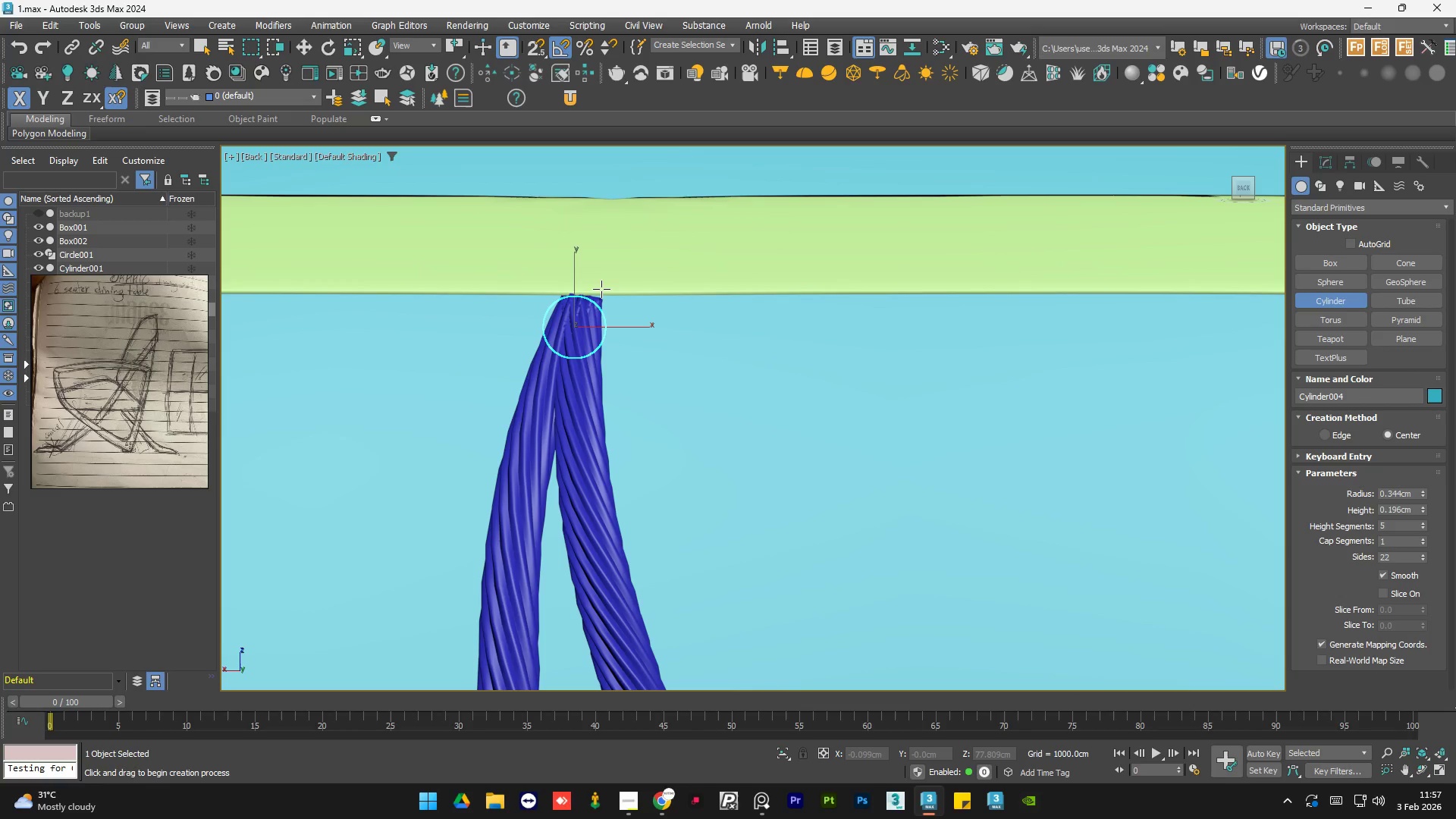 
left_click([601, 287])
 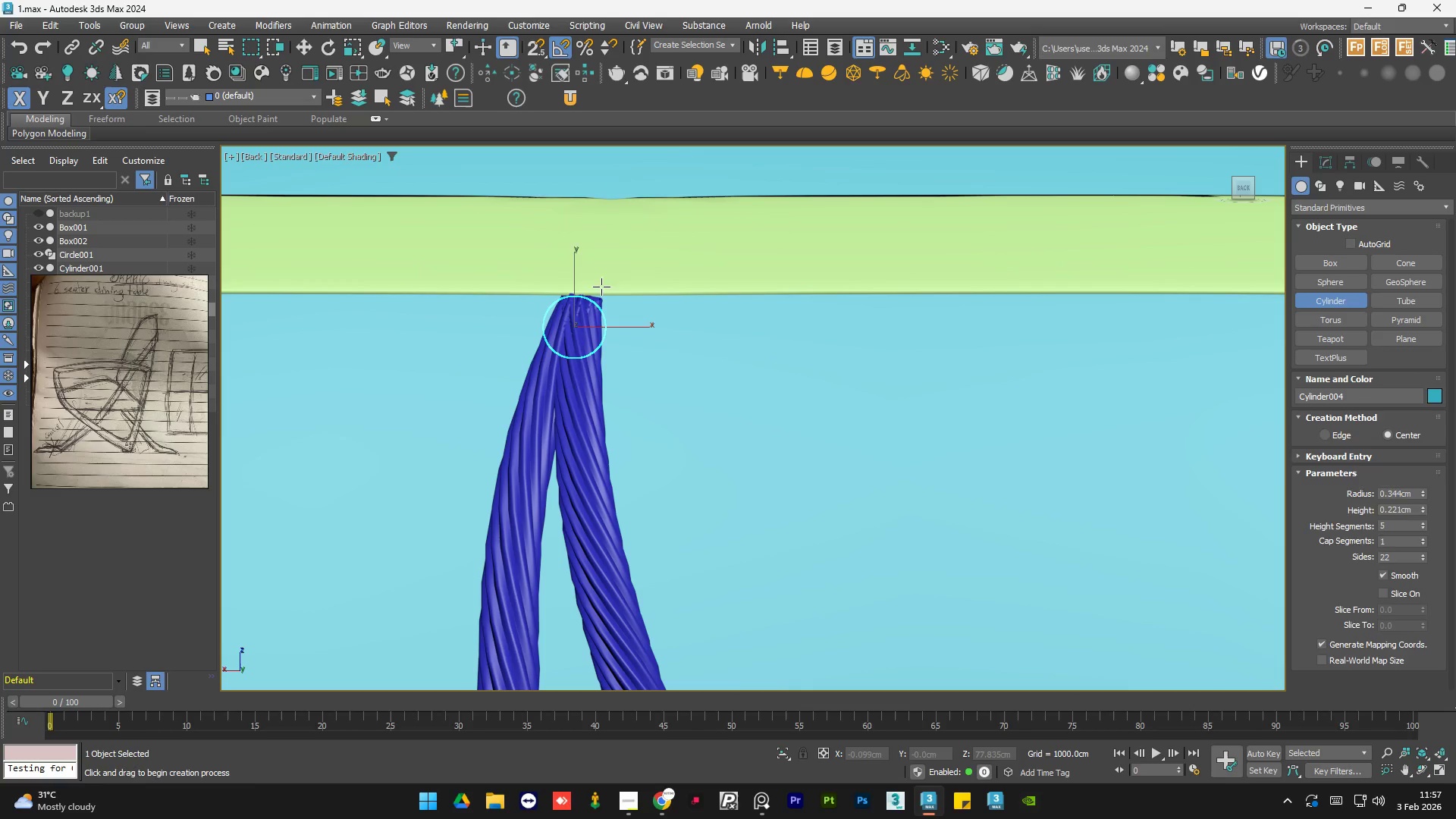 
key(E)
 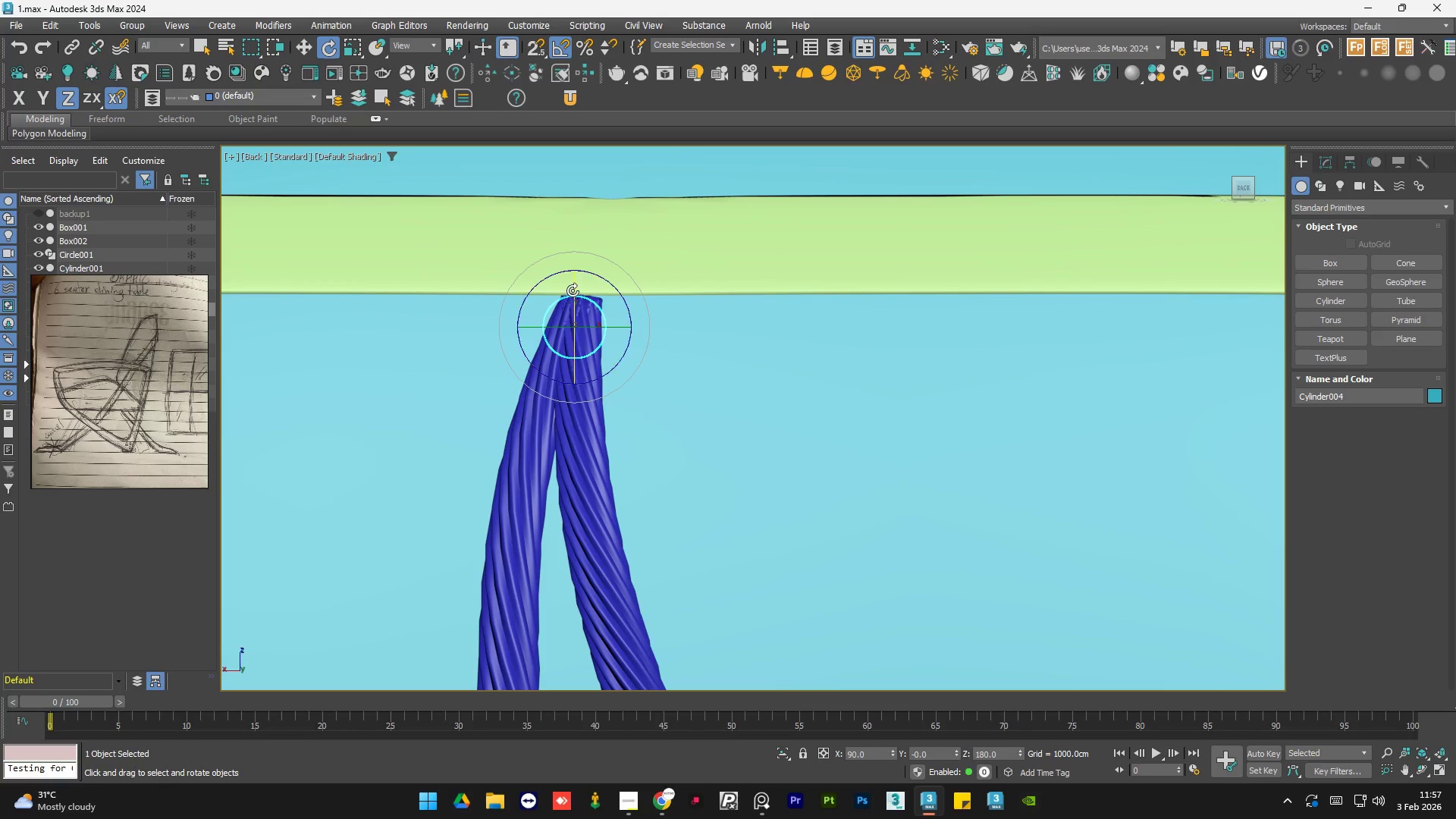 
left_click_drag(start_coordinate=[573, 290], to_coordinate=[582, 358])
 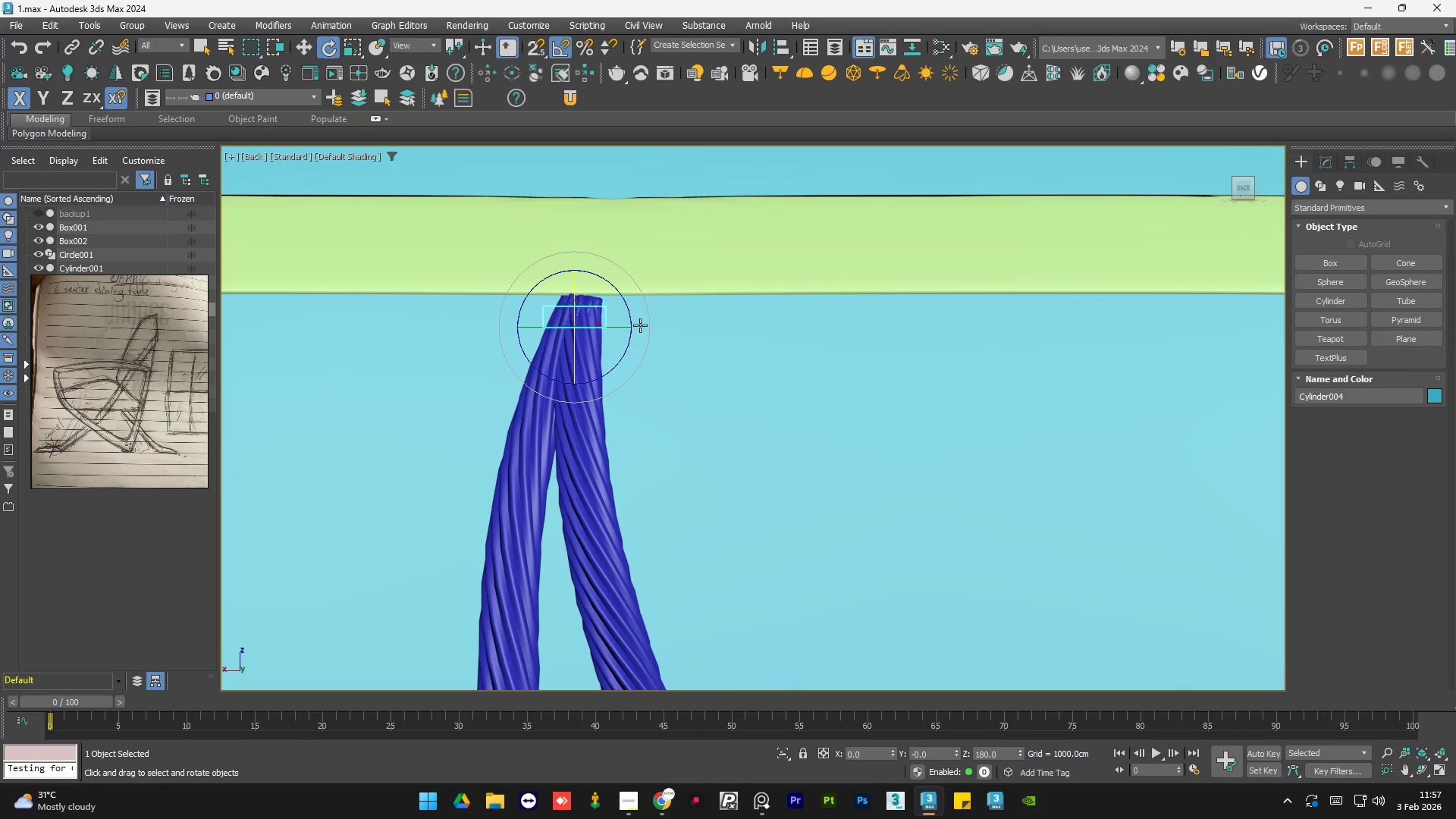 
key(Q)
 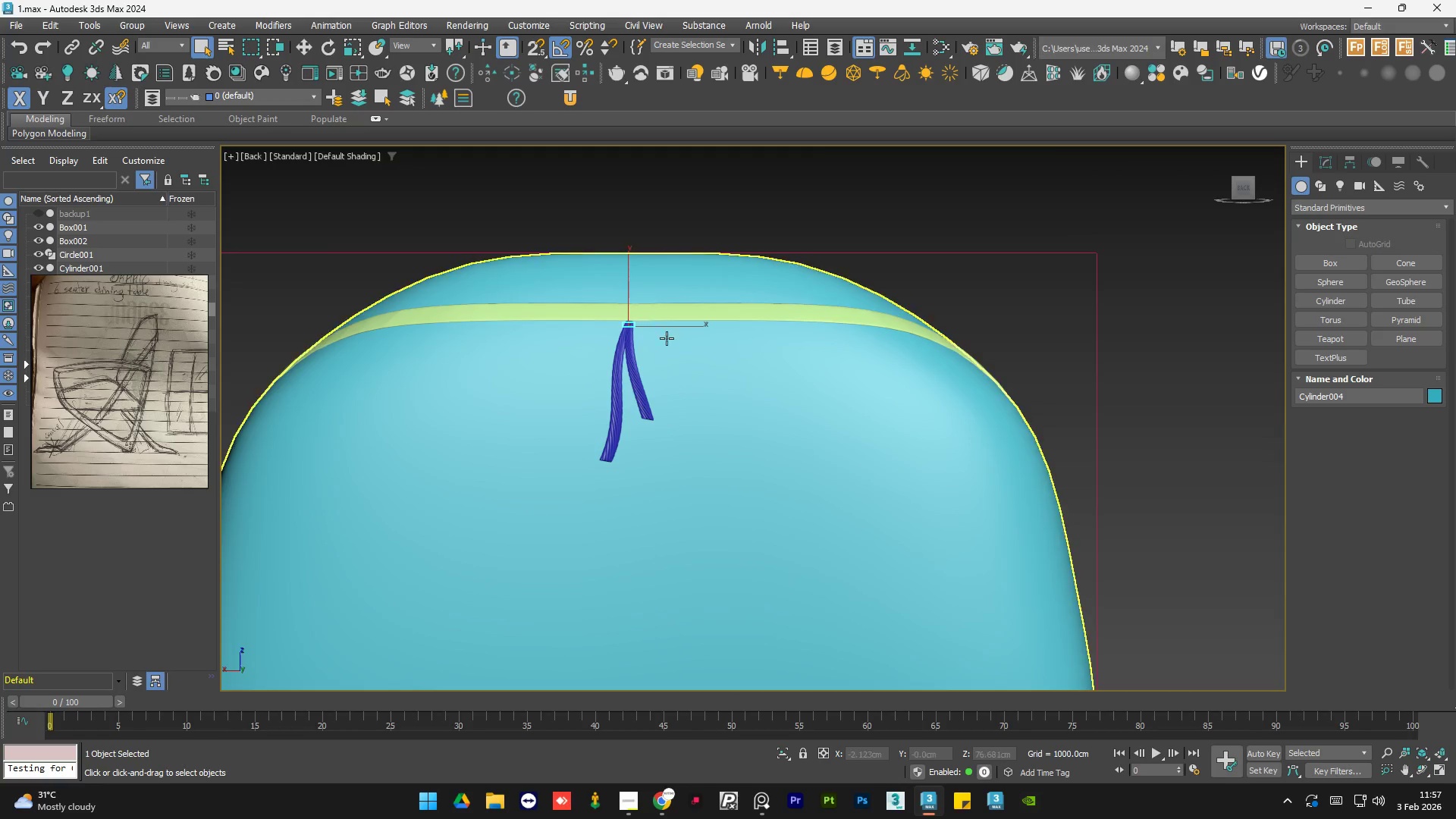 
scroll: coordinate [640, 326], scroll_direction: down, amount: 5.0
 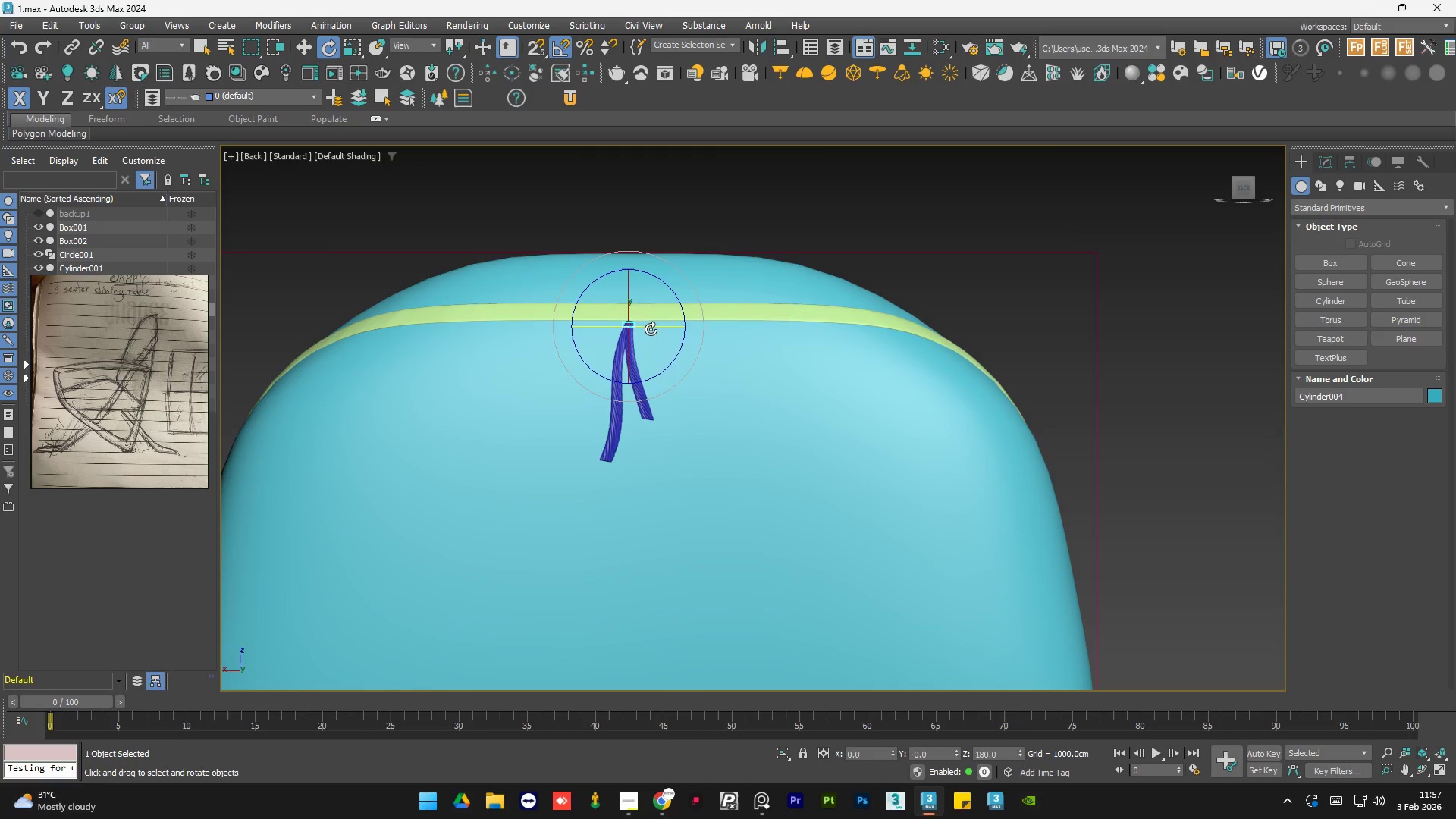 
hold_key(key=AltLeft, duration=0.66)
 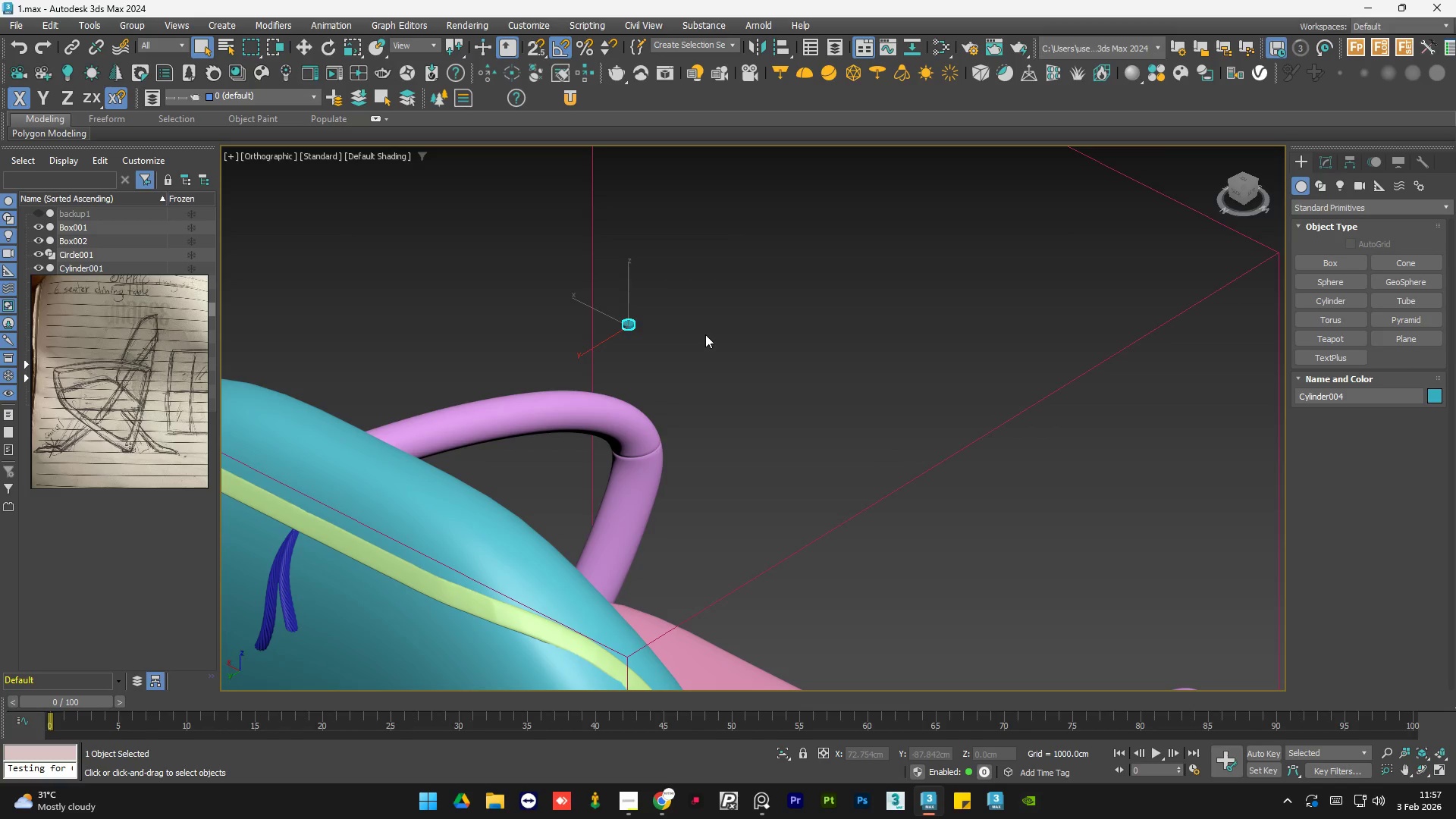 
key(W)
 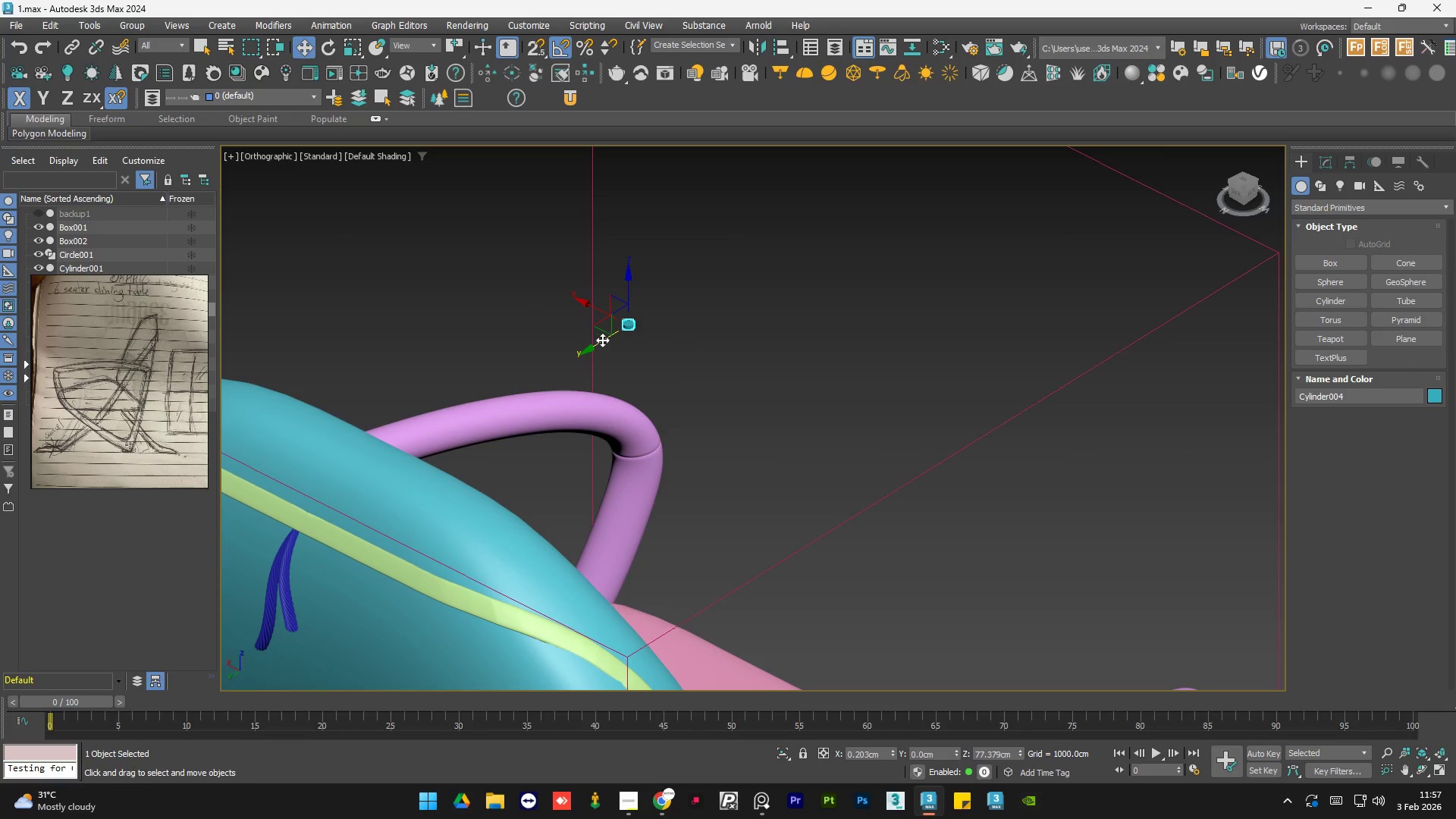 
left_click_drag(start_coordinate=[602, 340], to_coordinate=[334, 583])
 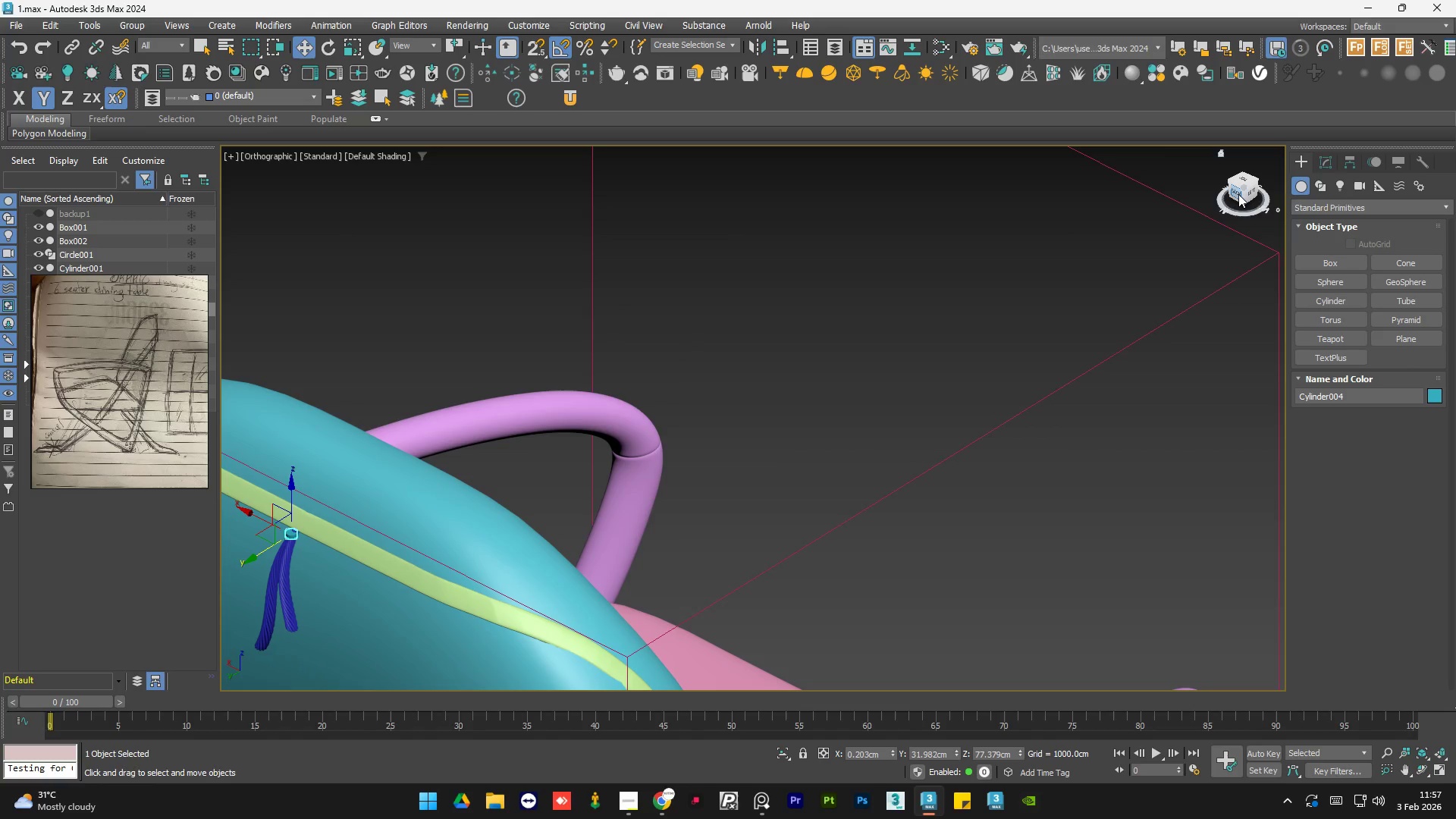 
left_click([1238, 193])
 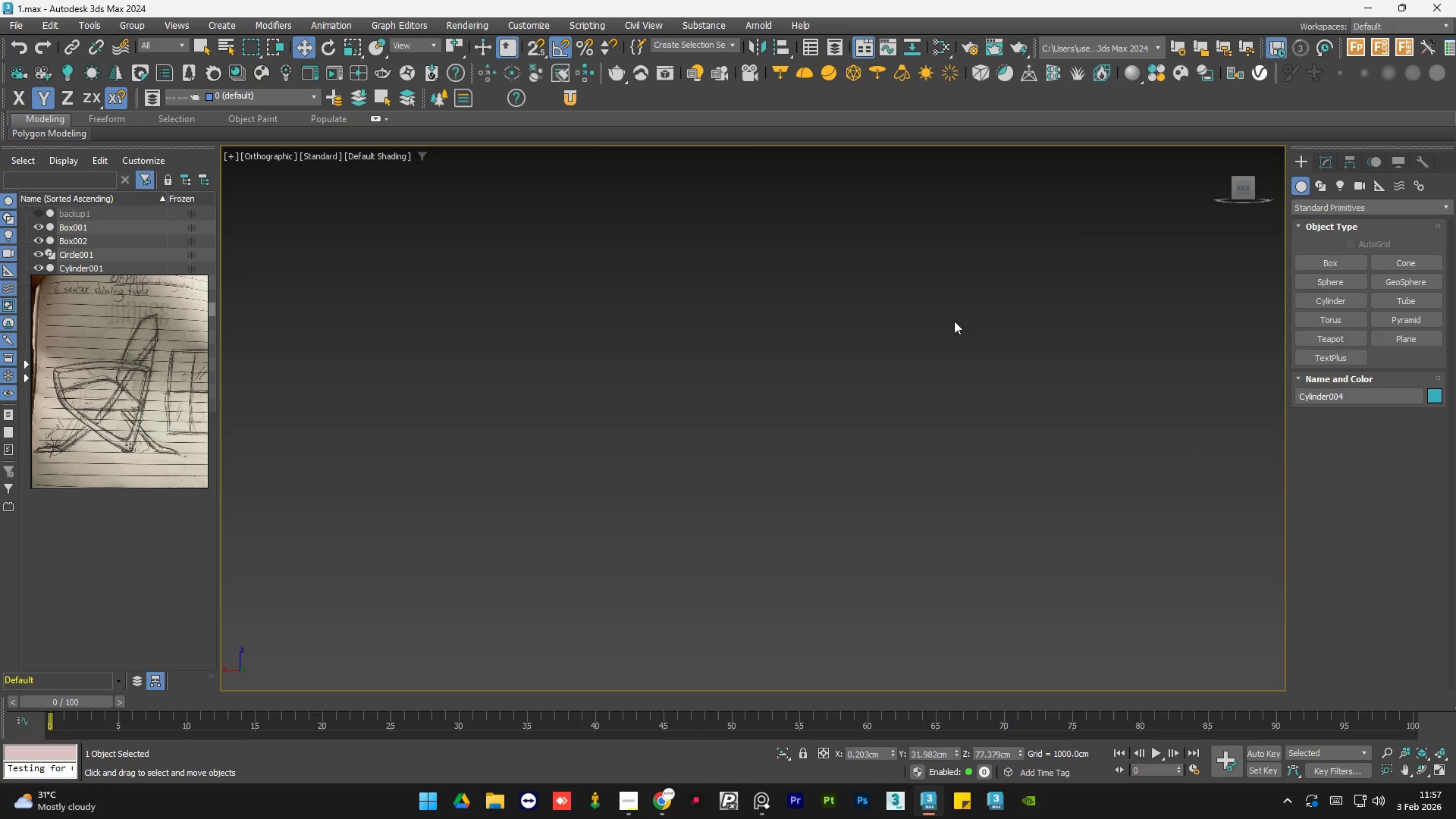 
key(Z)
 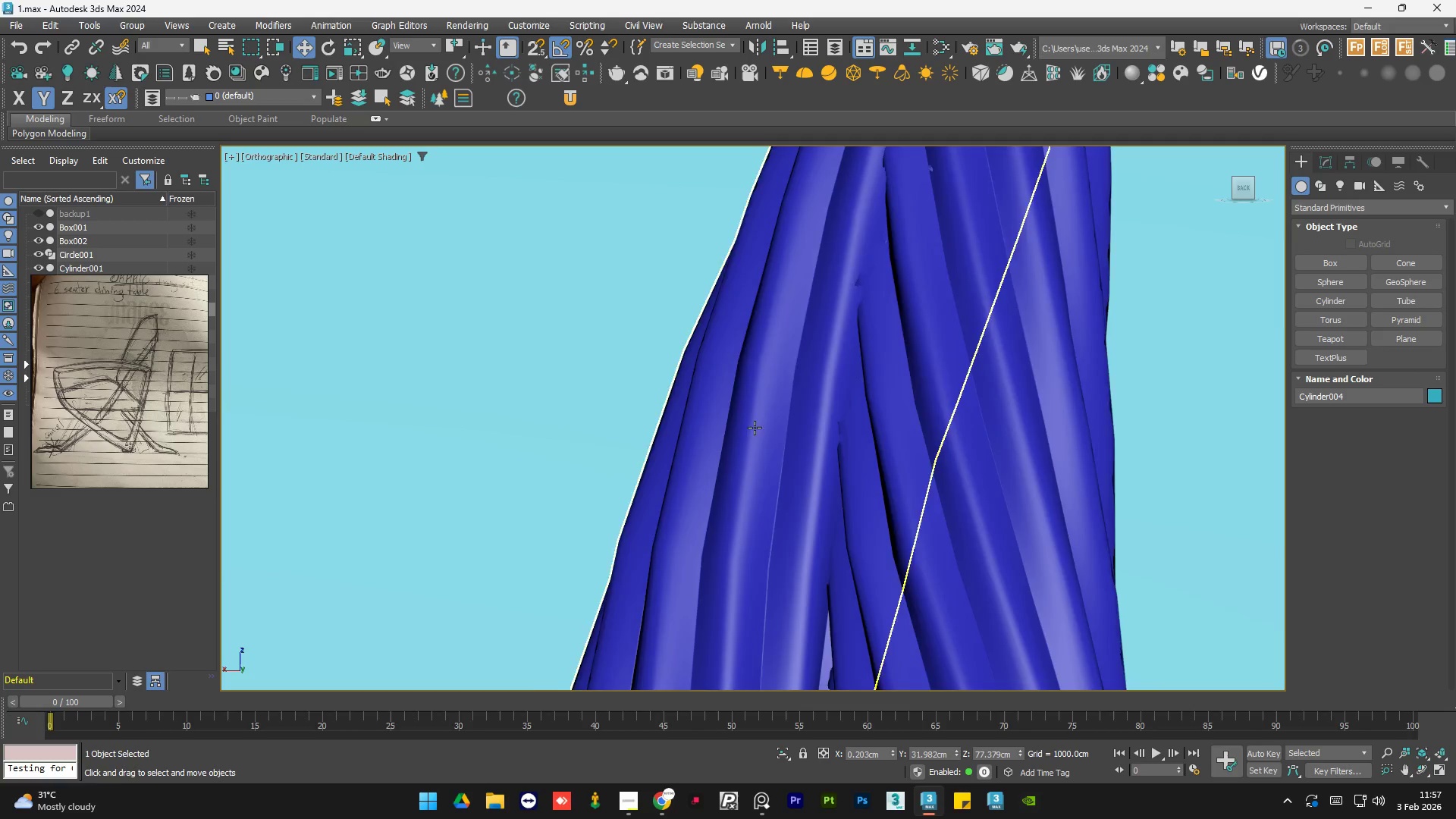 
scroll: coordinate [560, 467], scroll_direction: down, amount: 3.0
 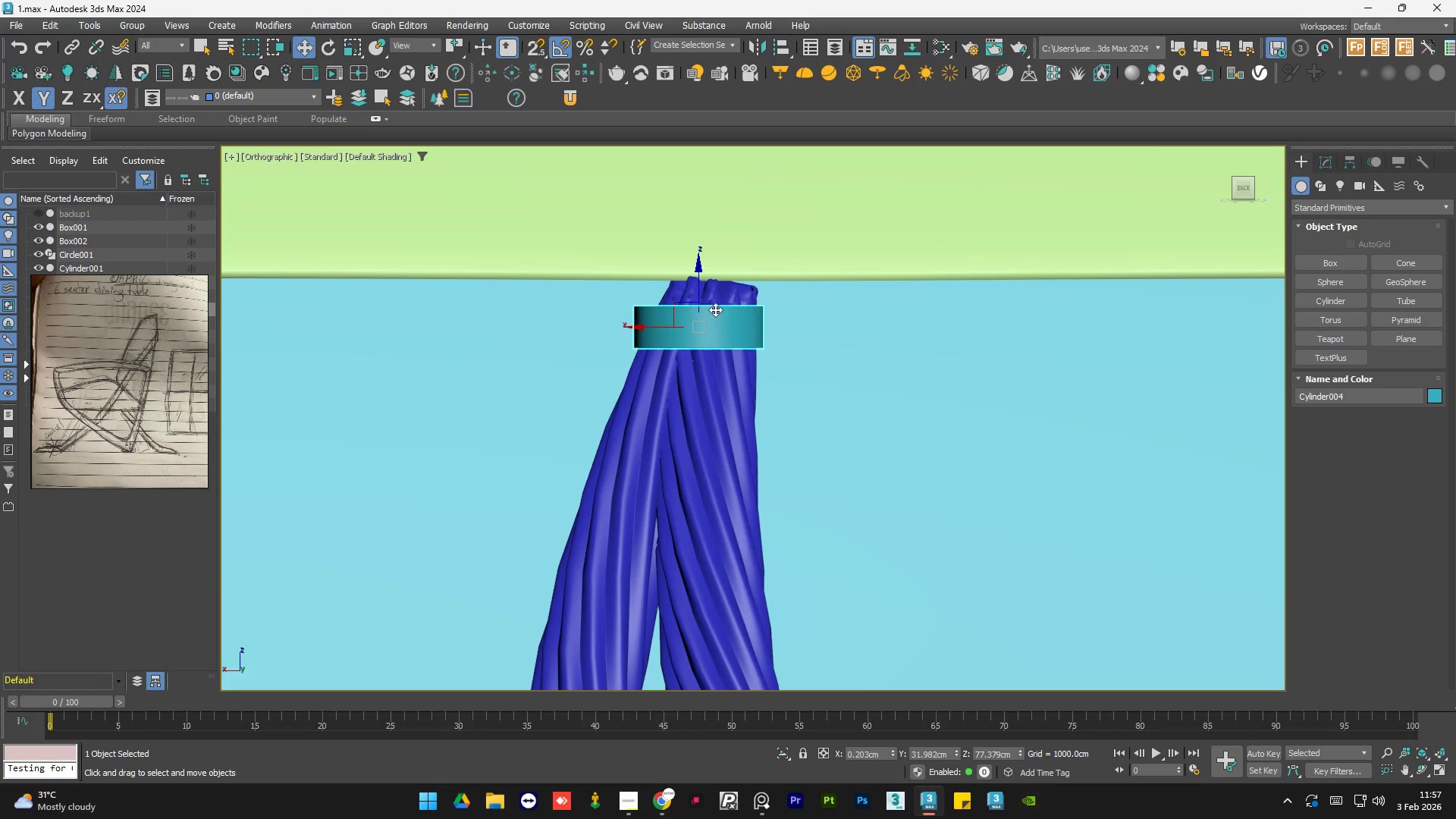 
key(E)
 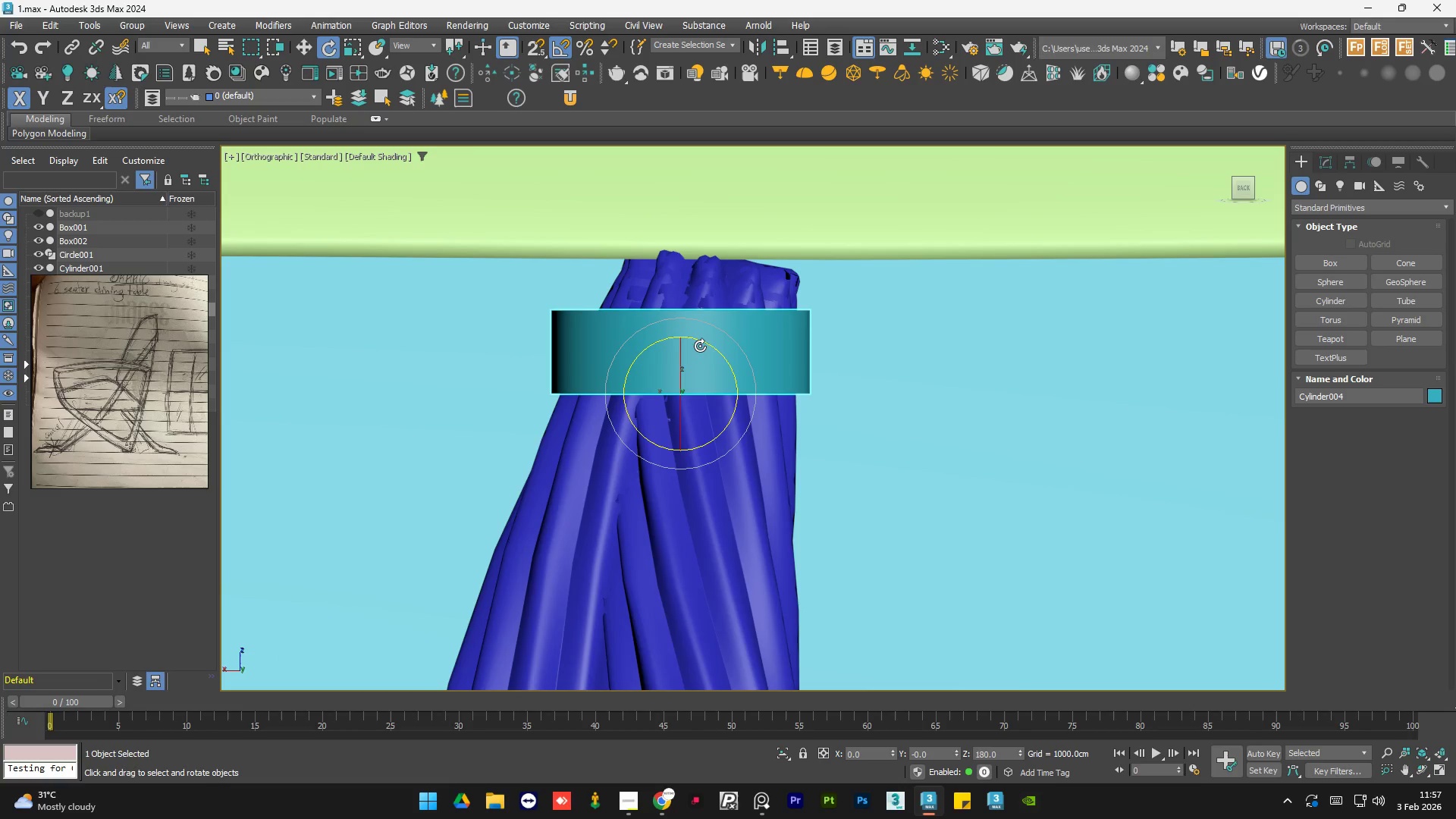 
scroll: coordinate [717, 302], scroll_direction: up, amount: 2.0
 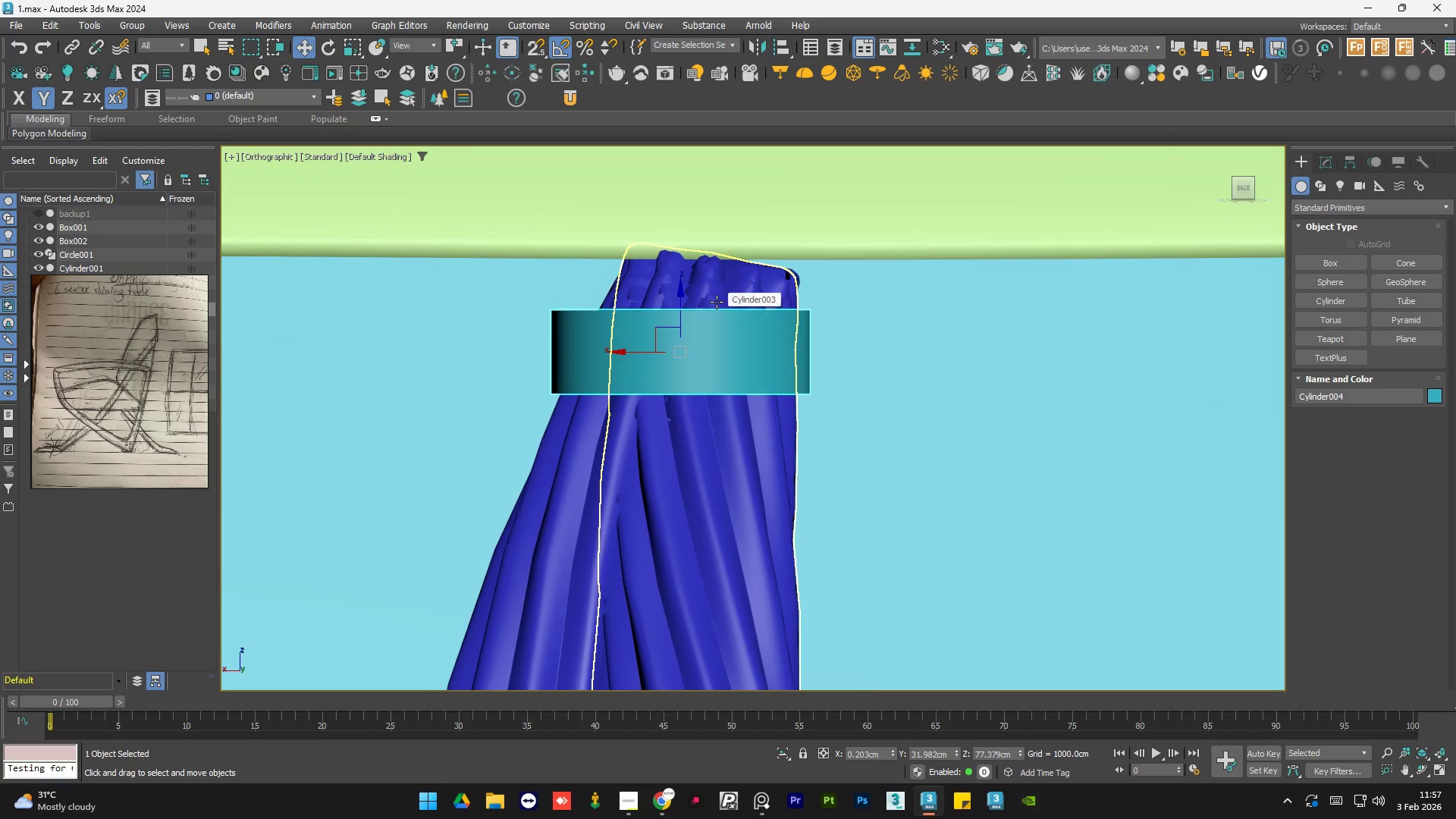 
left_click_drag(start_coordinate=[704, 344], to_coordinate=[717, 349])
 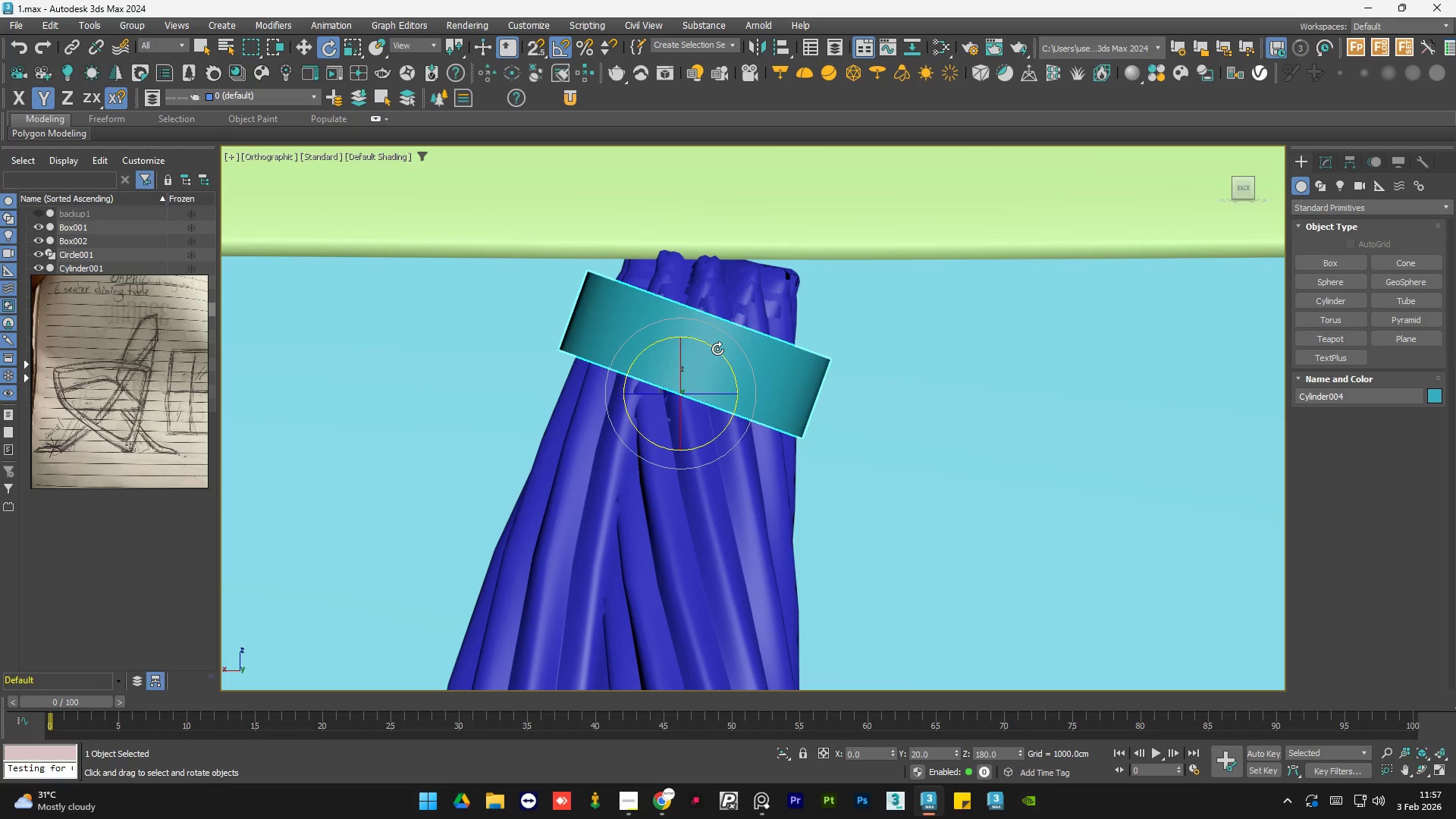 
key(W)
 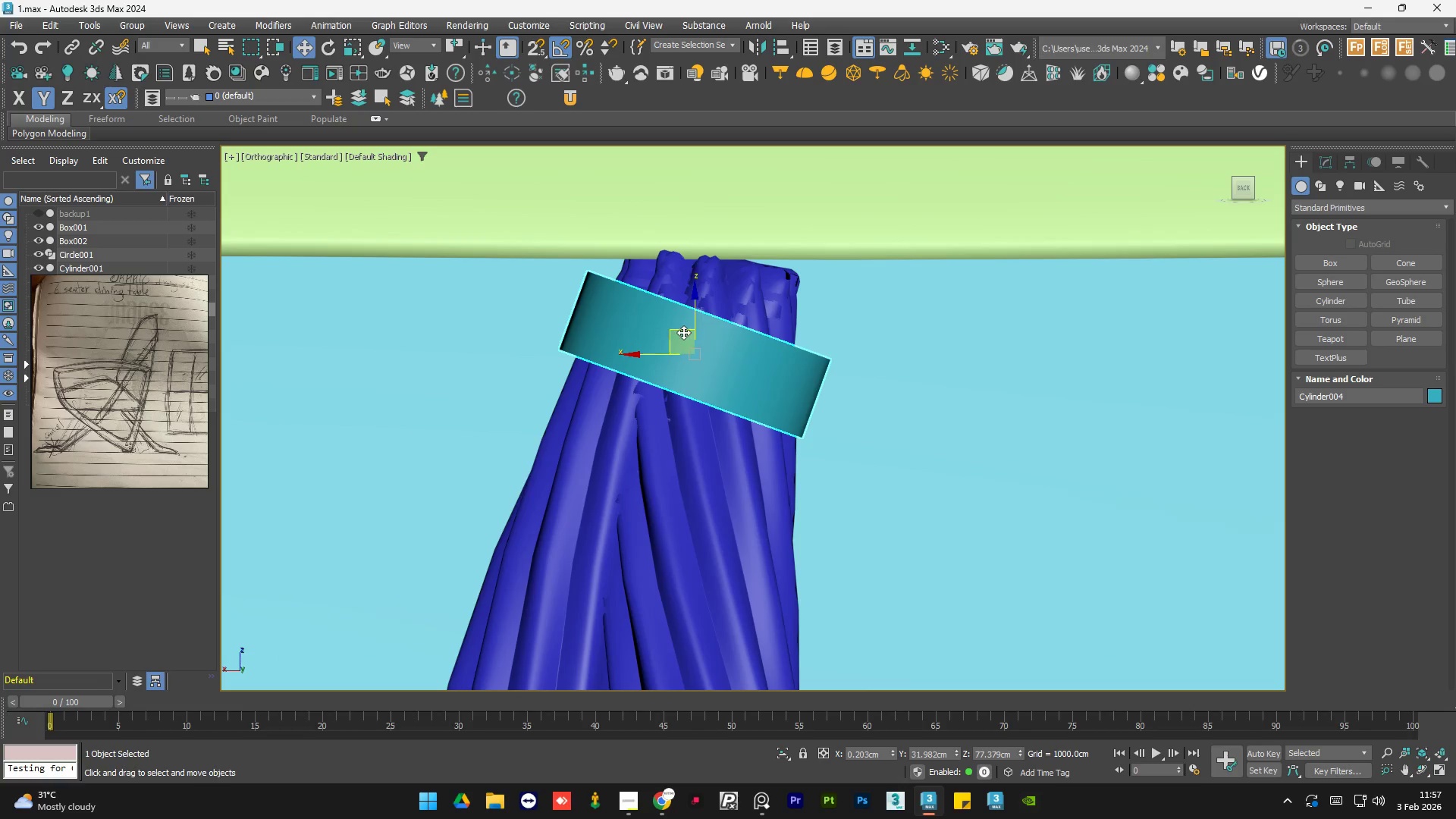 
left_click_drag(start_coordinate=[681, 332], to_coordinate=[670, 379])
 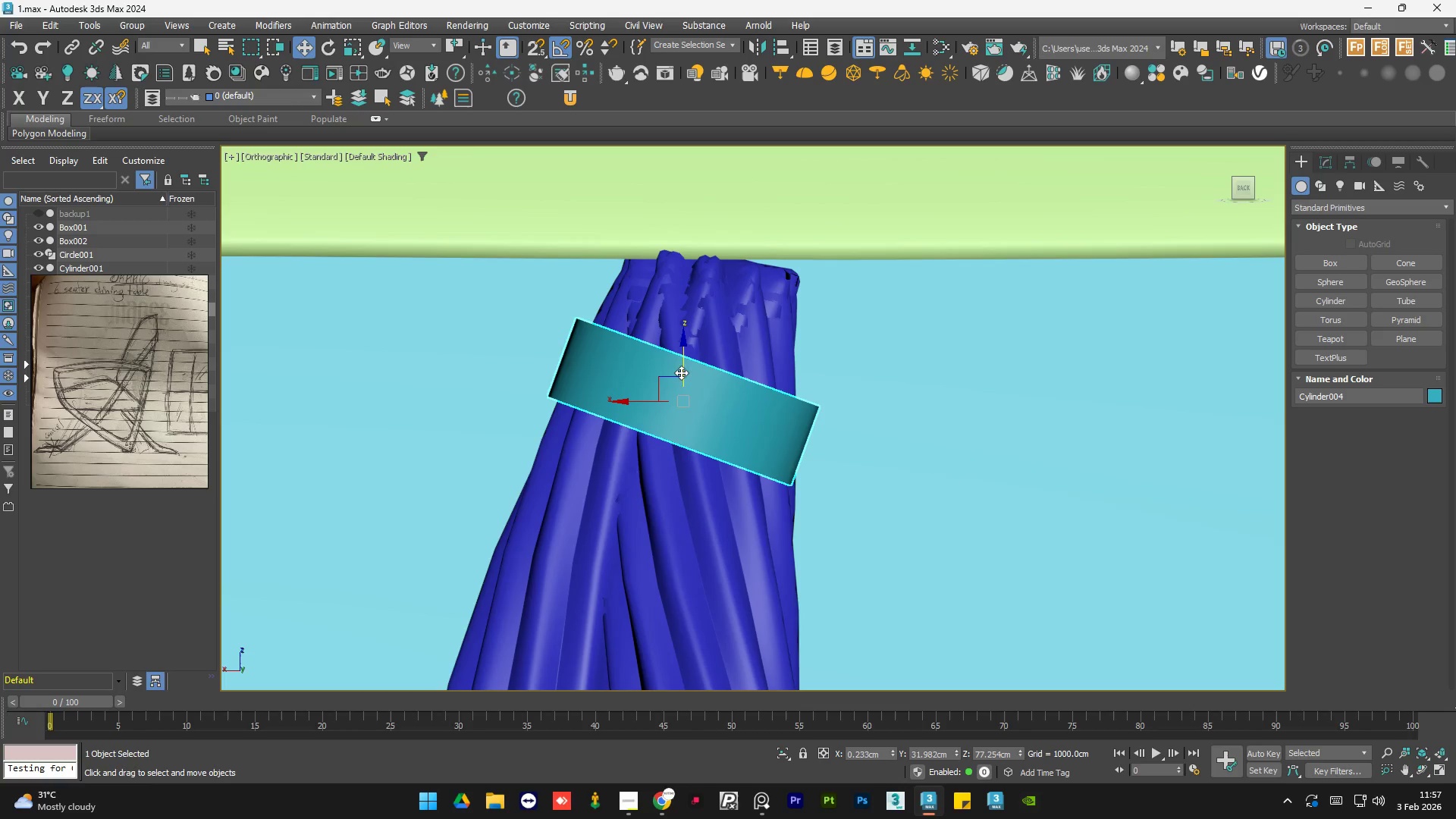 
hold_key(key=ShiftLeft, duration=0.81)
left_click_drag(start_coordinate=[683, 371], to_coordinate=[690, 337])
 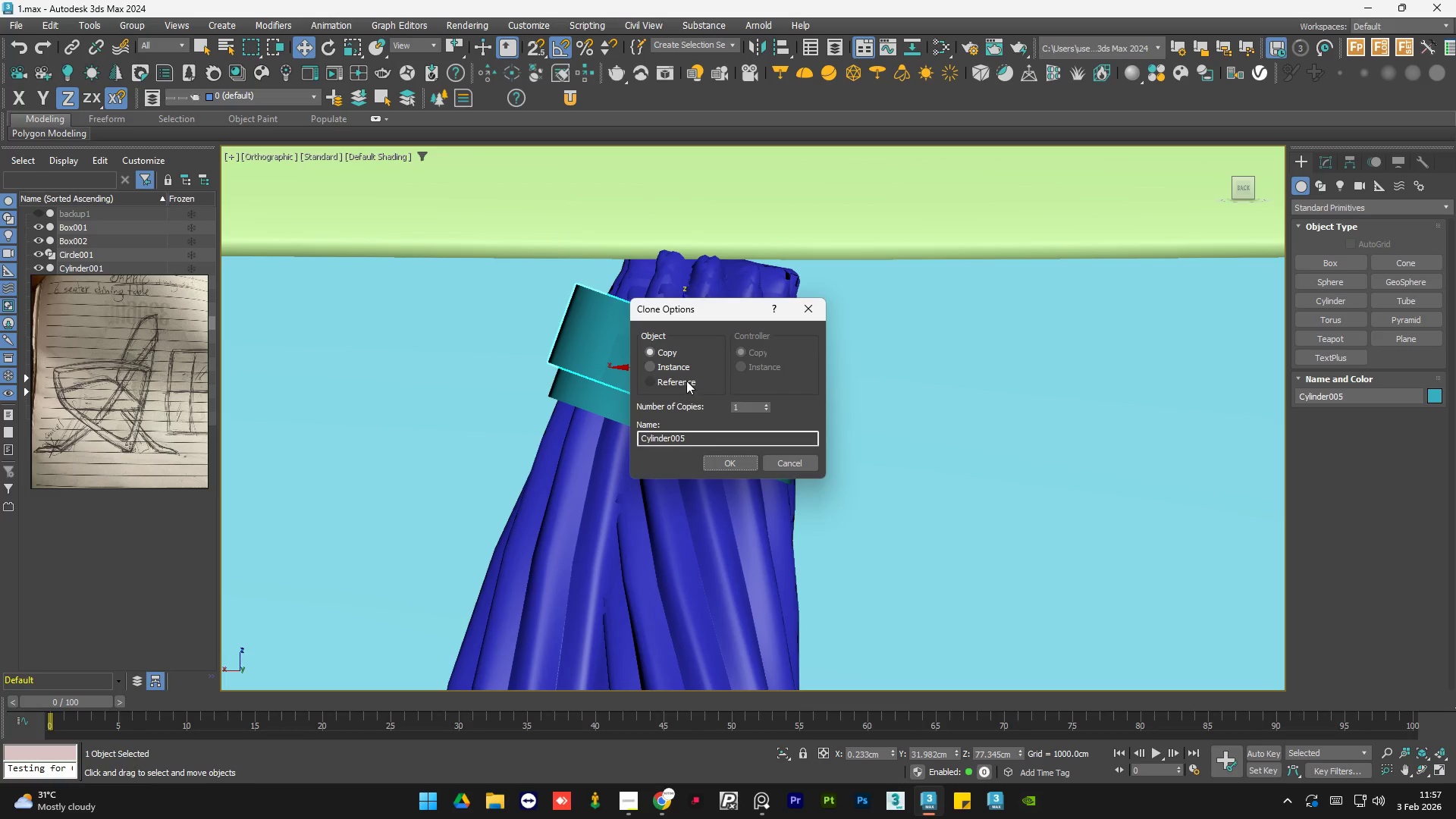 
left_click([680, 366])
 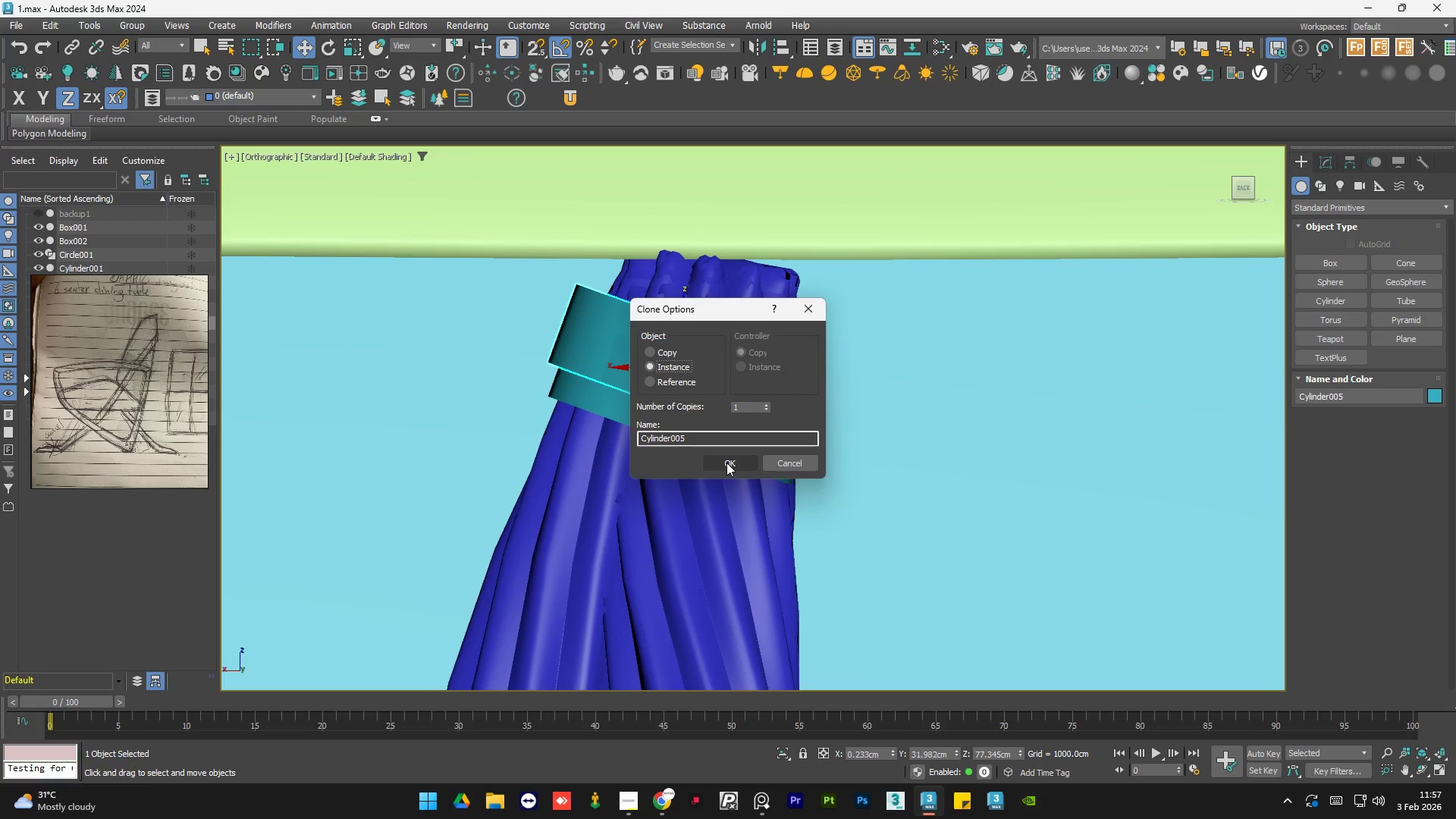 
left_click([726, 463])
 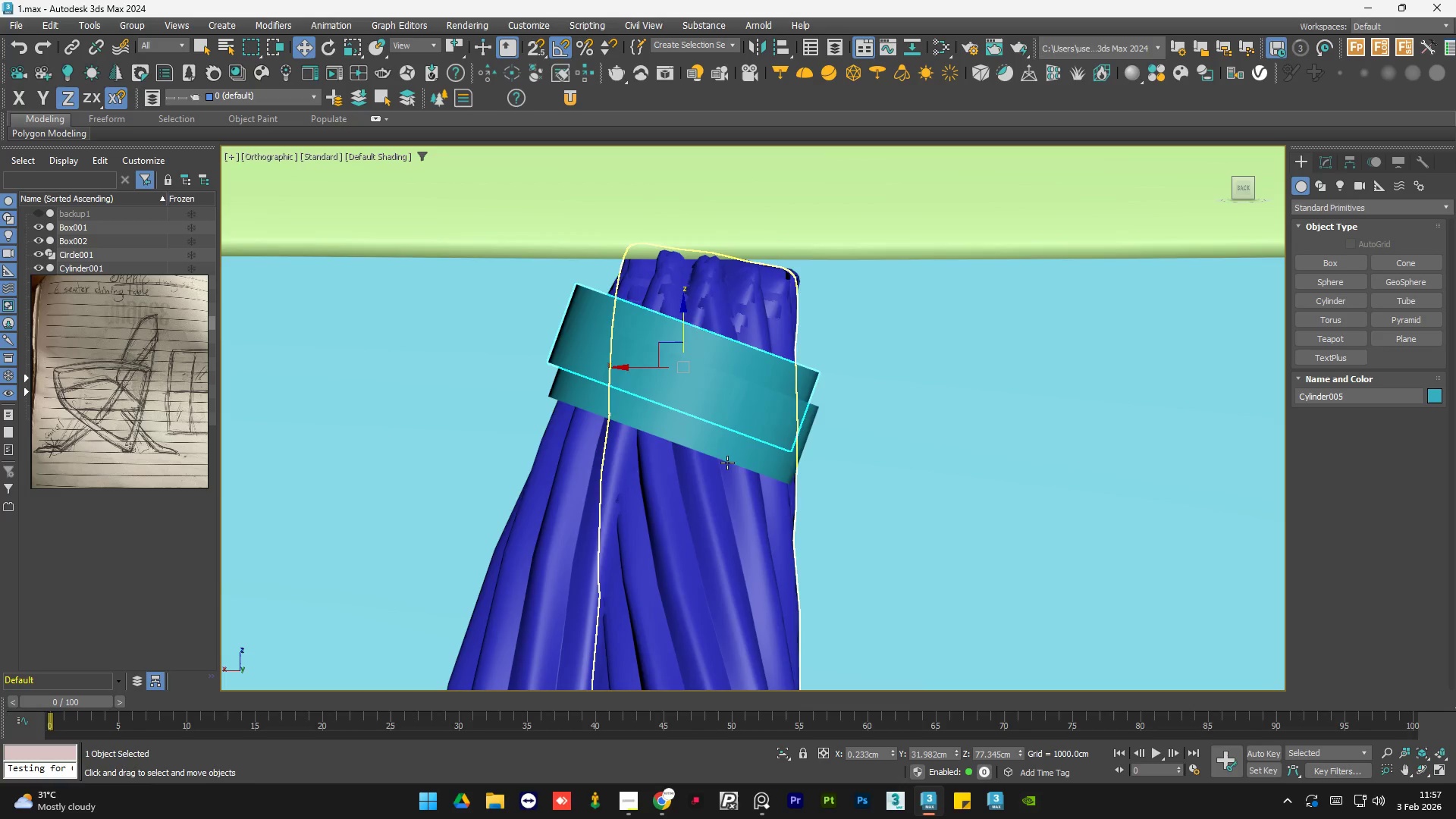 
key(E)
 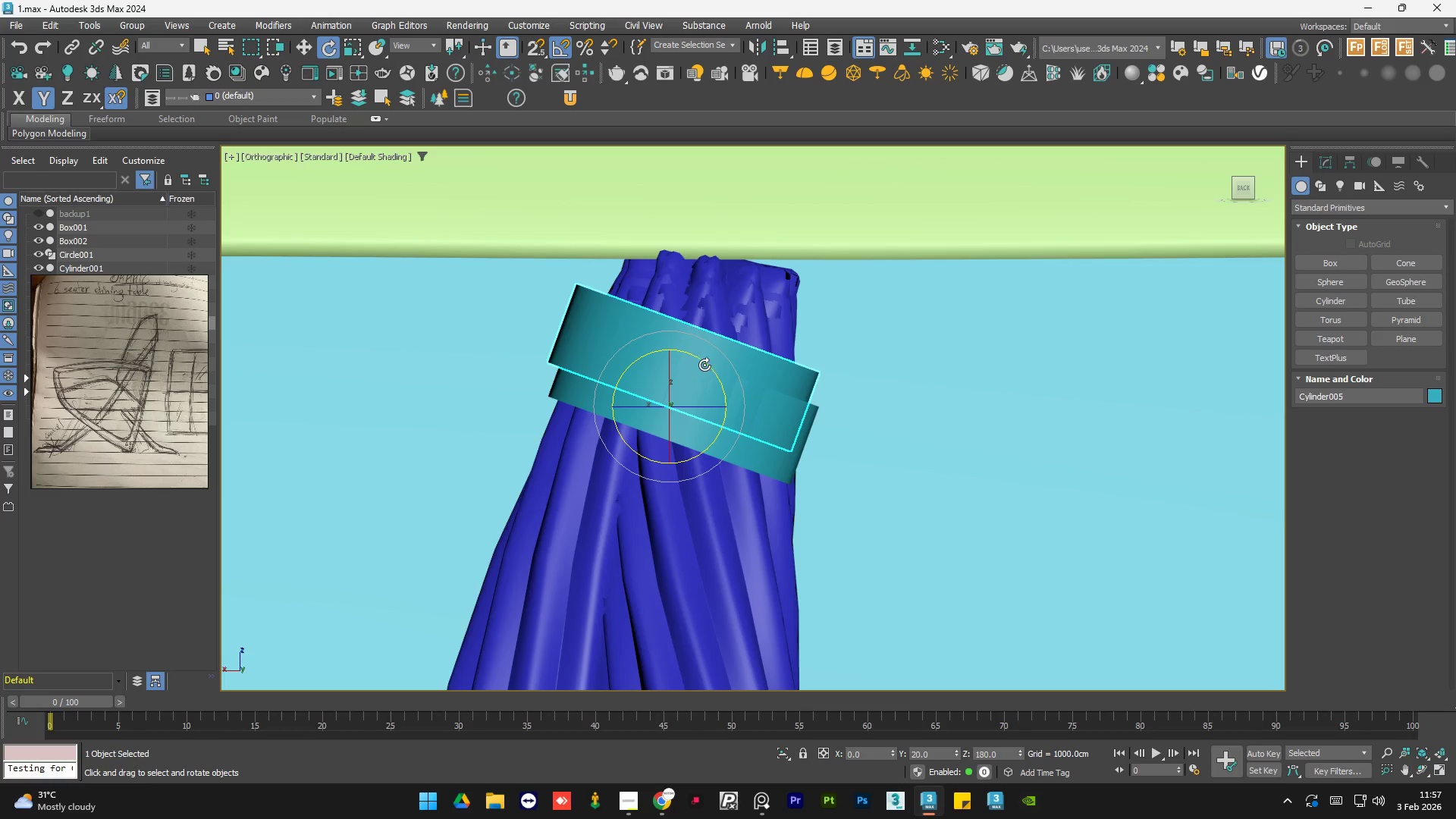 
left_click_drag(start_coordinate=[708, 362], to_coordinate=[689, 340])
 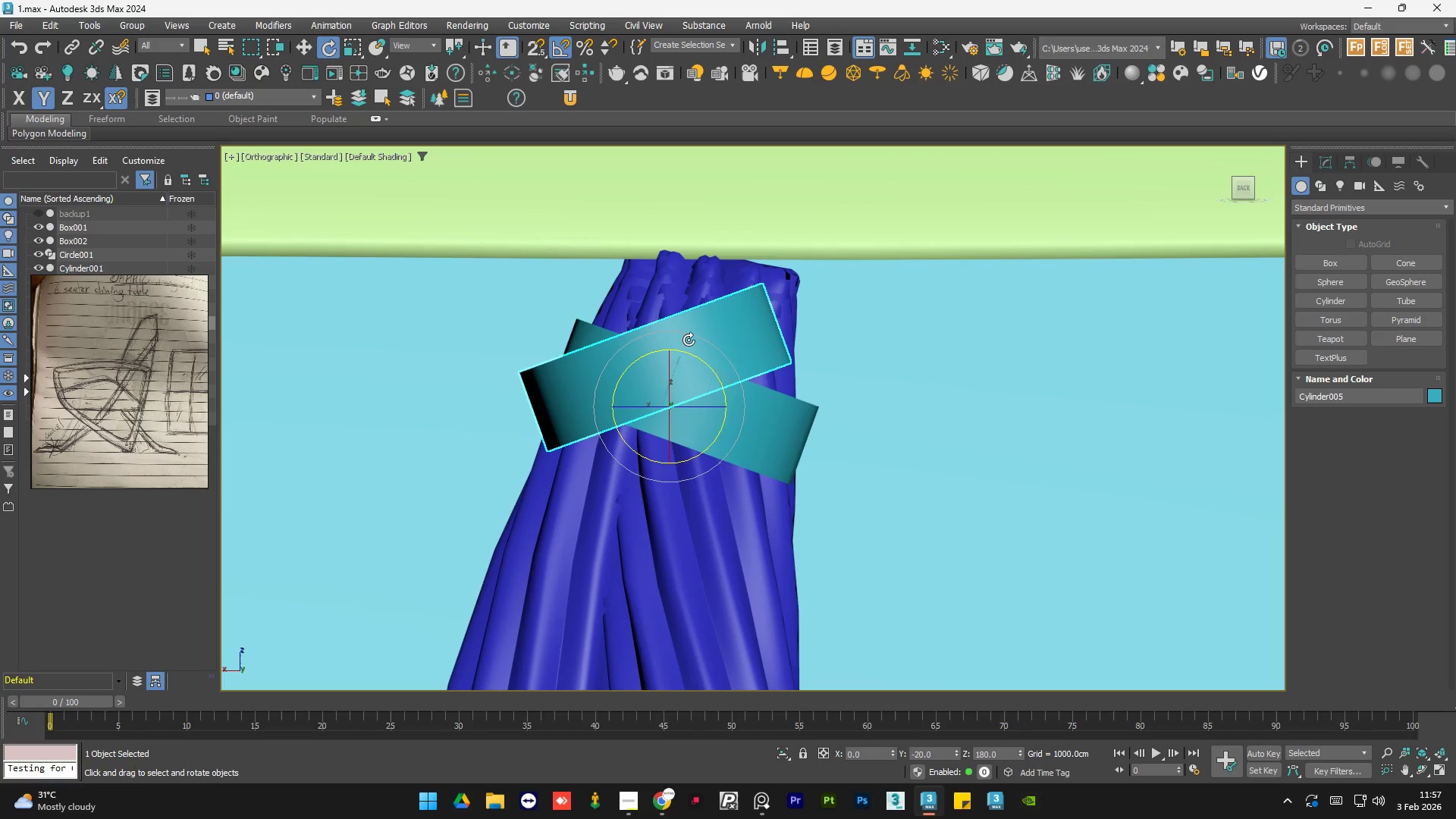 
key(W)
 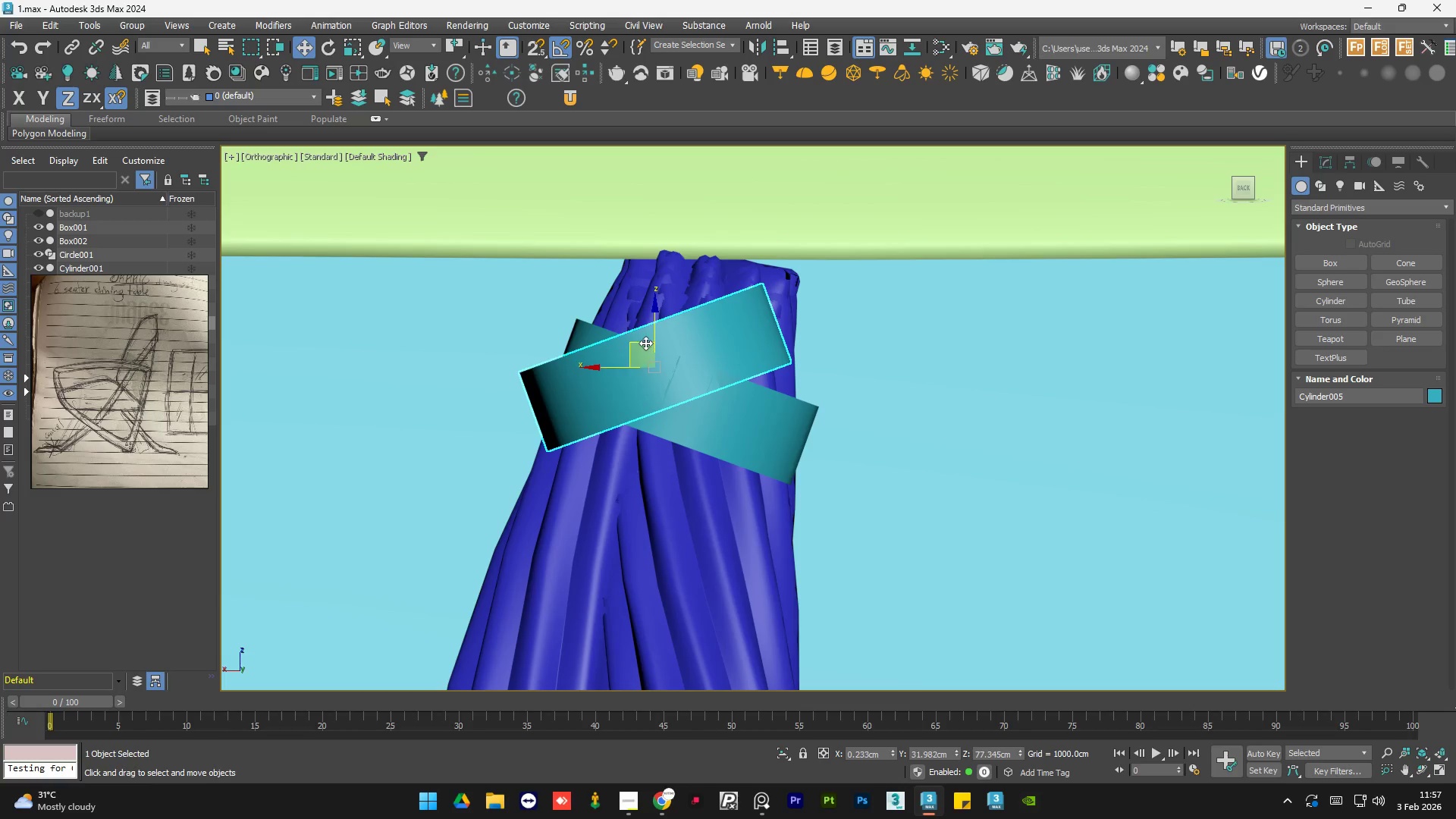 
left_click_drag(start_coordinate=[642, 343], to_coordinate=[670, 333])
 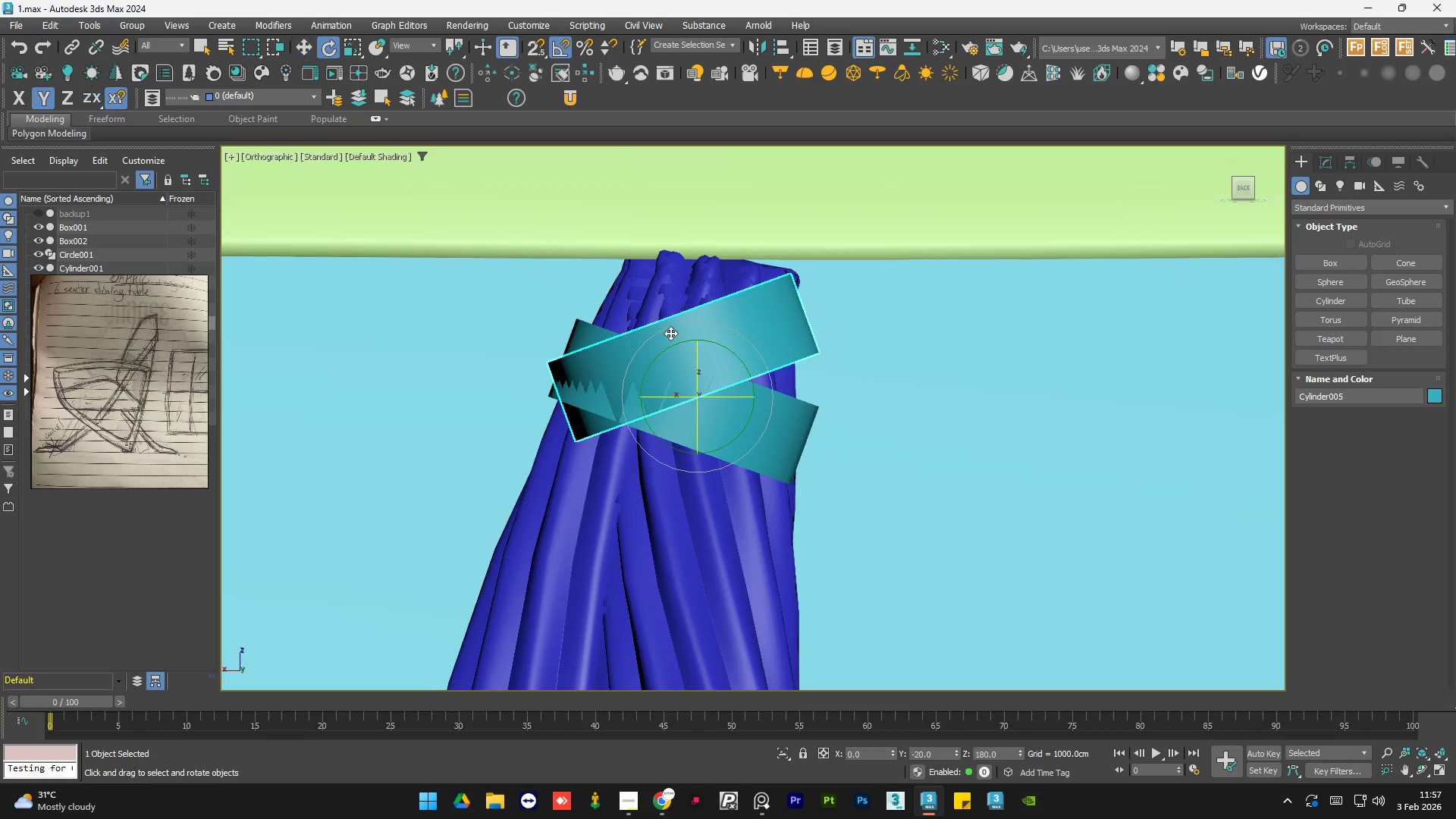 
key(E)
 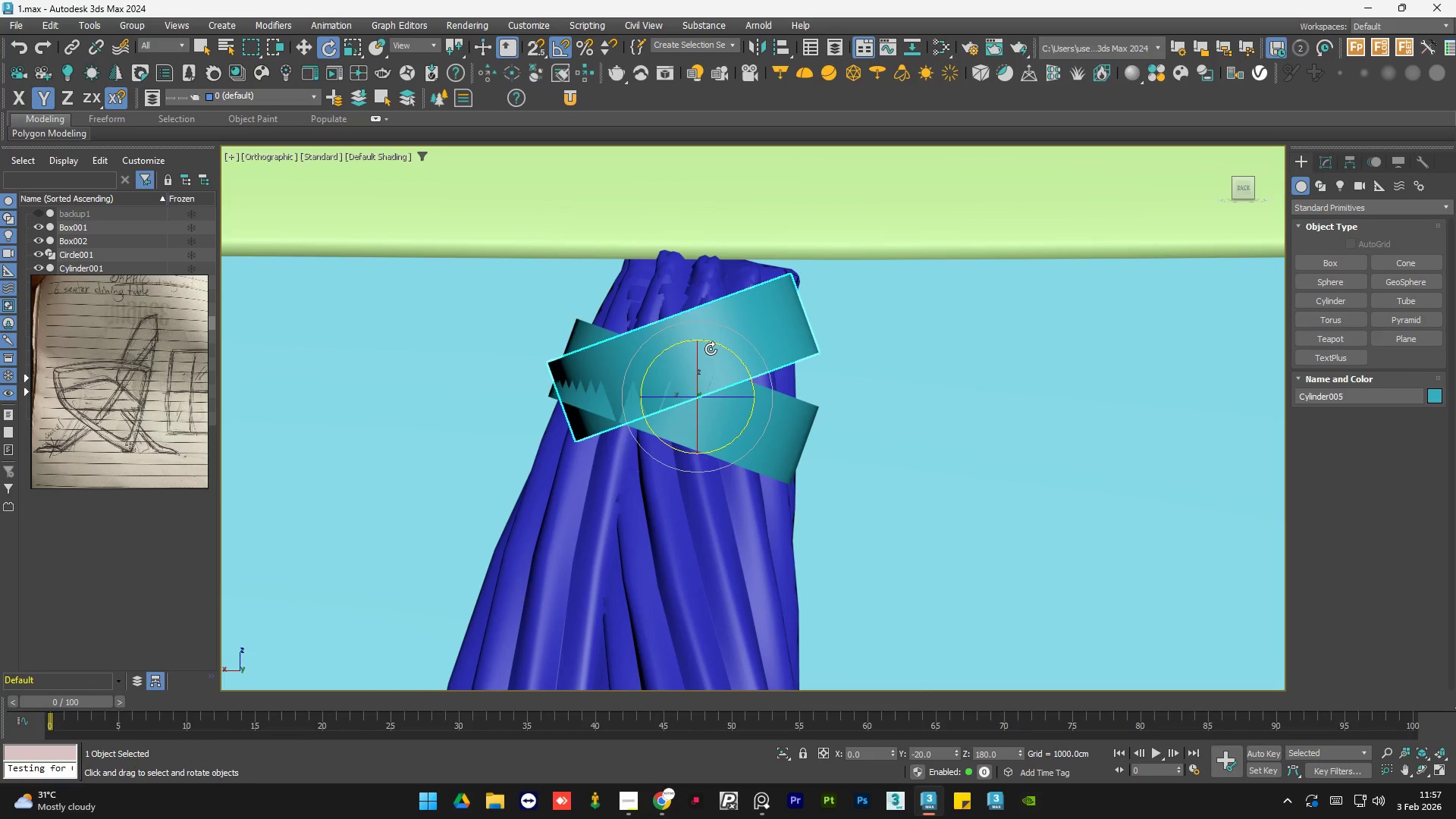 
left_click_drag(start_coordinate=[717, 344], to_coordinate=[726, 344])
 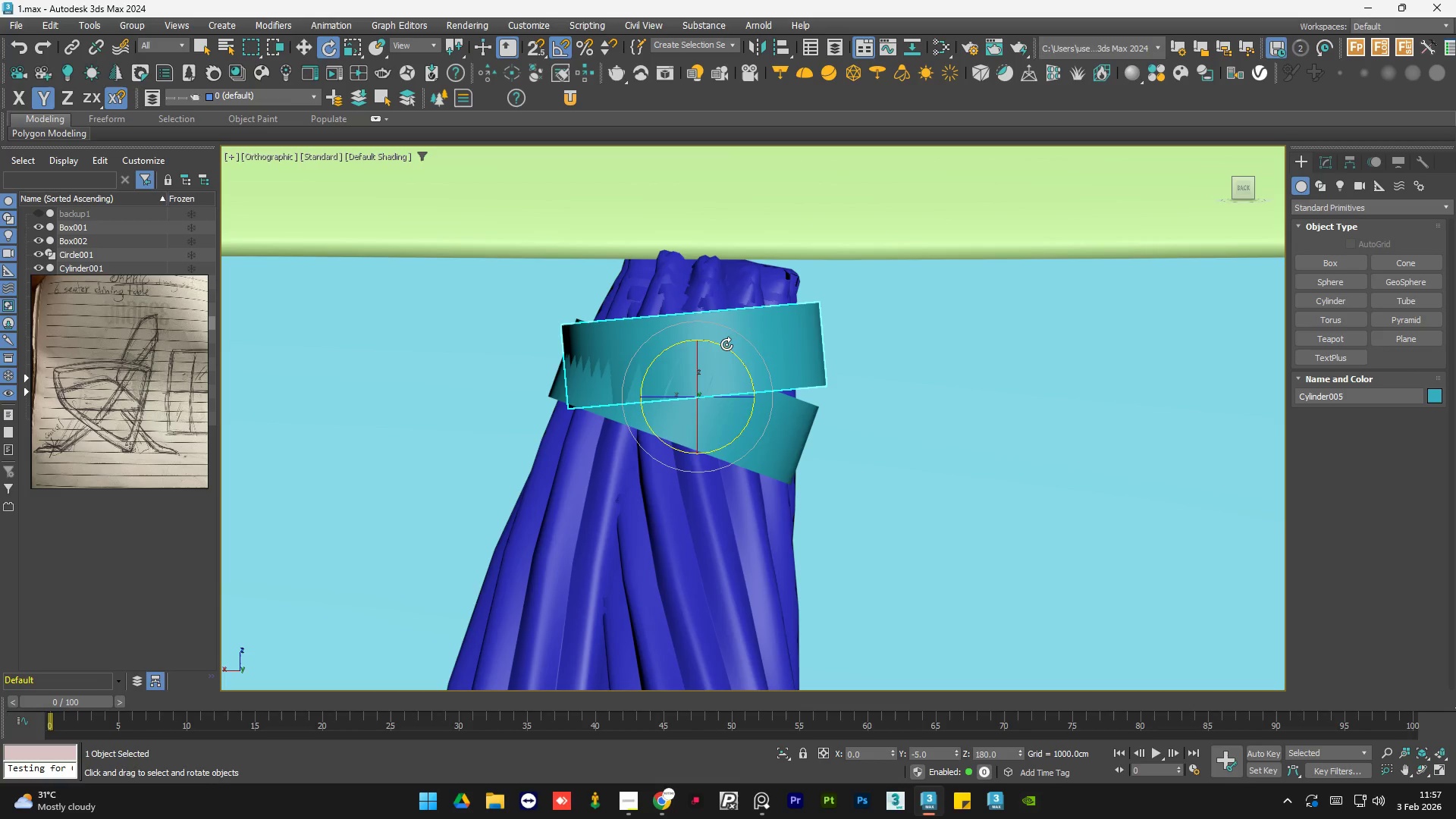 
key(W)
 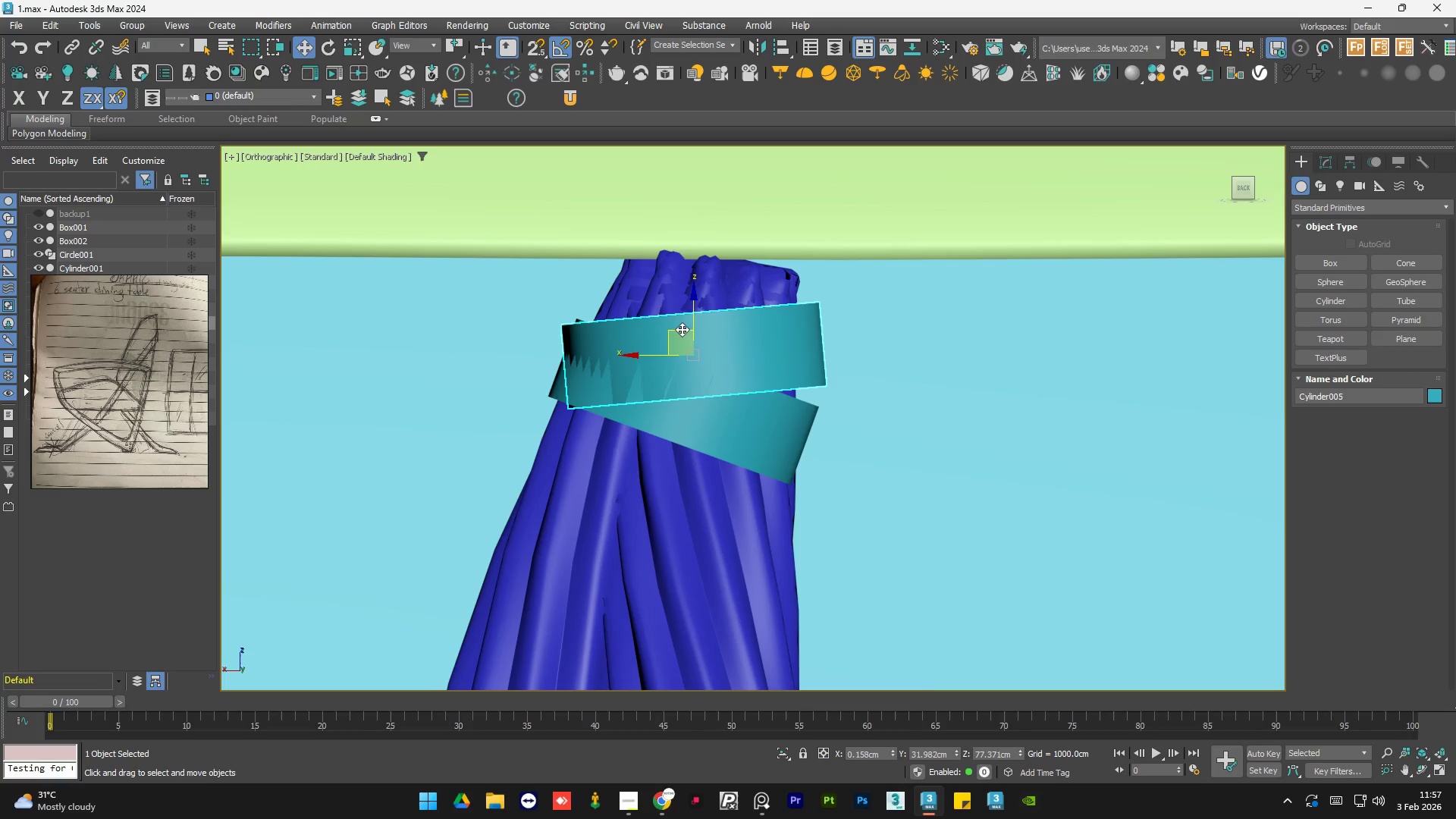 
left_click_drag(start_coordinate=[682, 331], to_coordinate=[682, 310])
 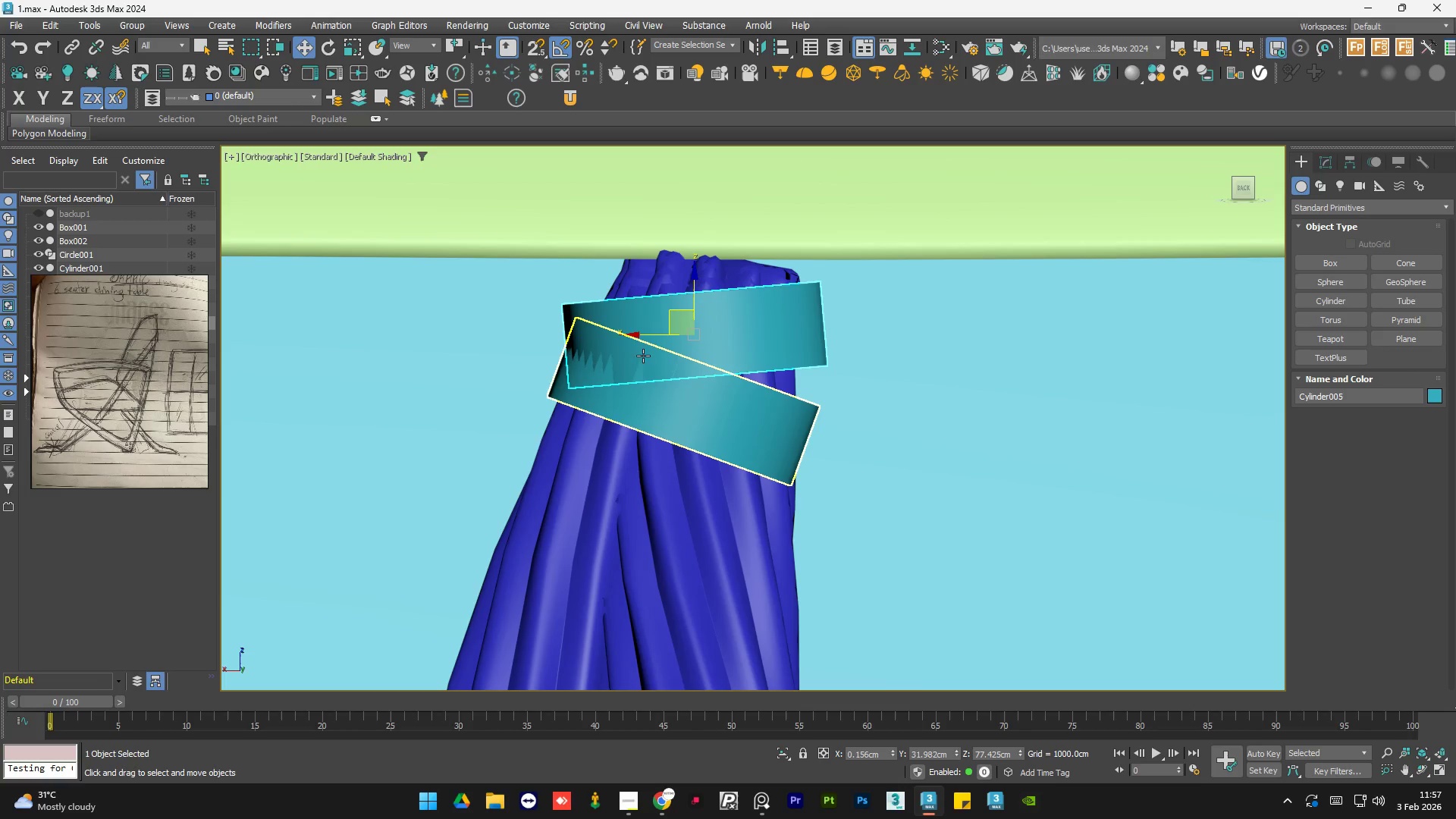 
hold_key(key=ControlLeft, duration=0.41)
left_click([670, 391])
 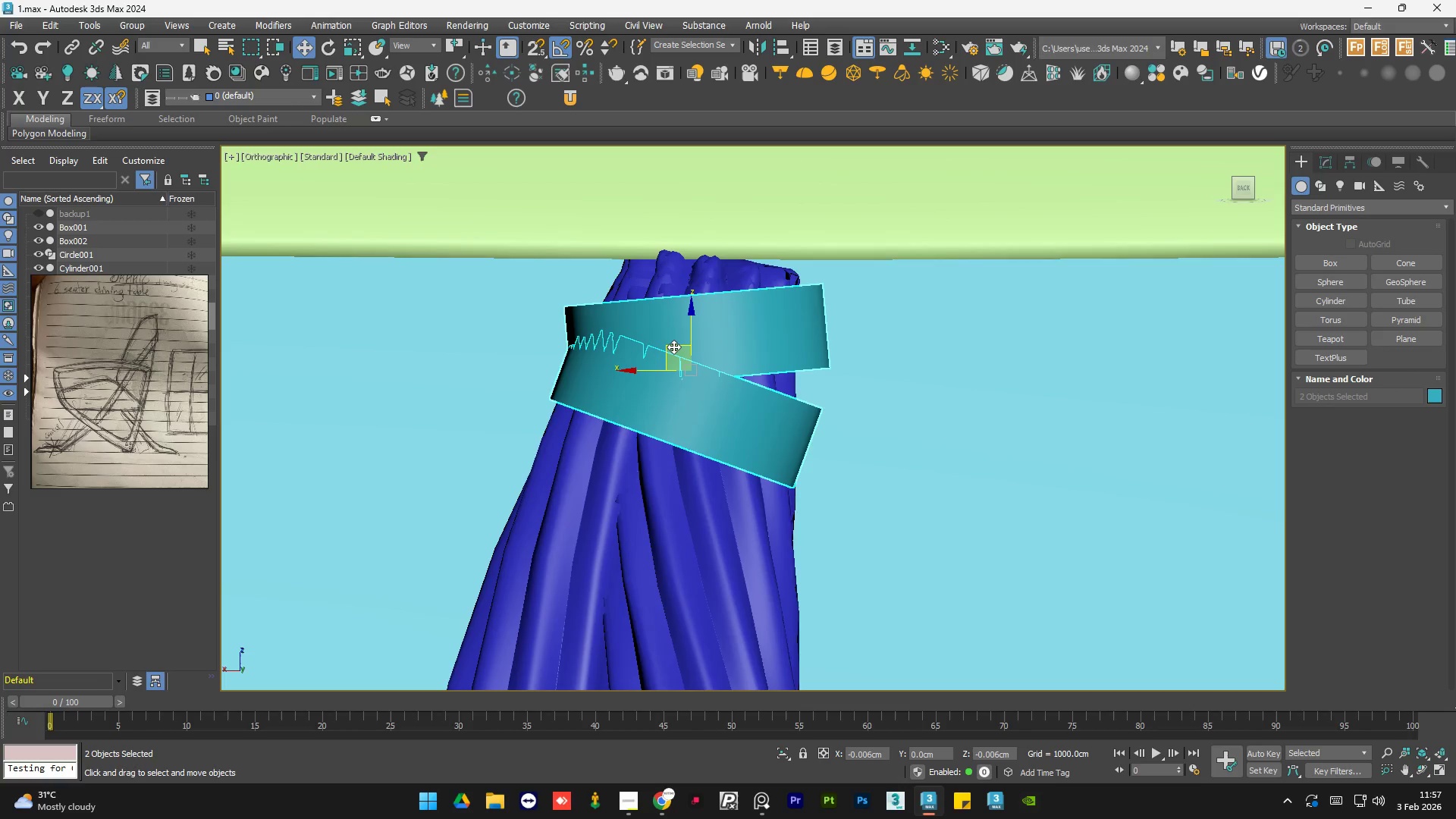 
left_click([758, 424])
 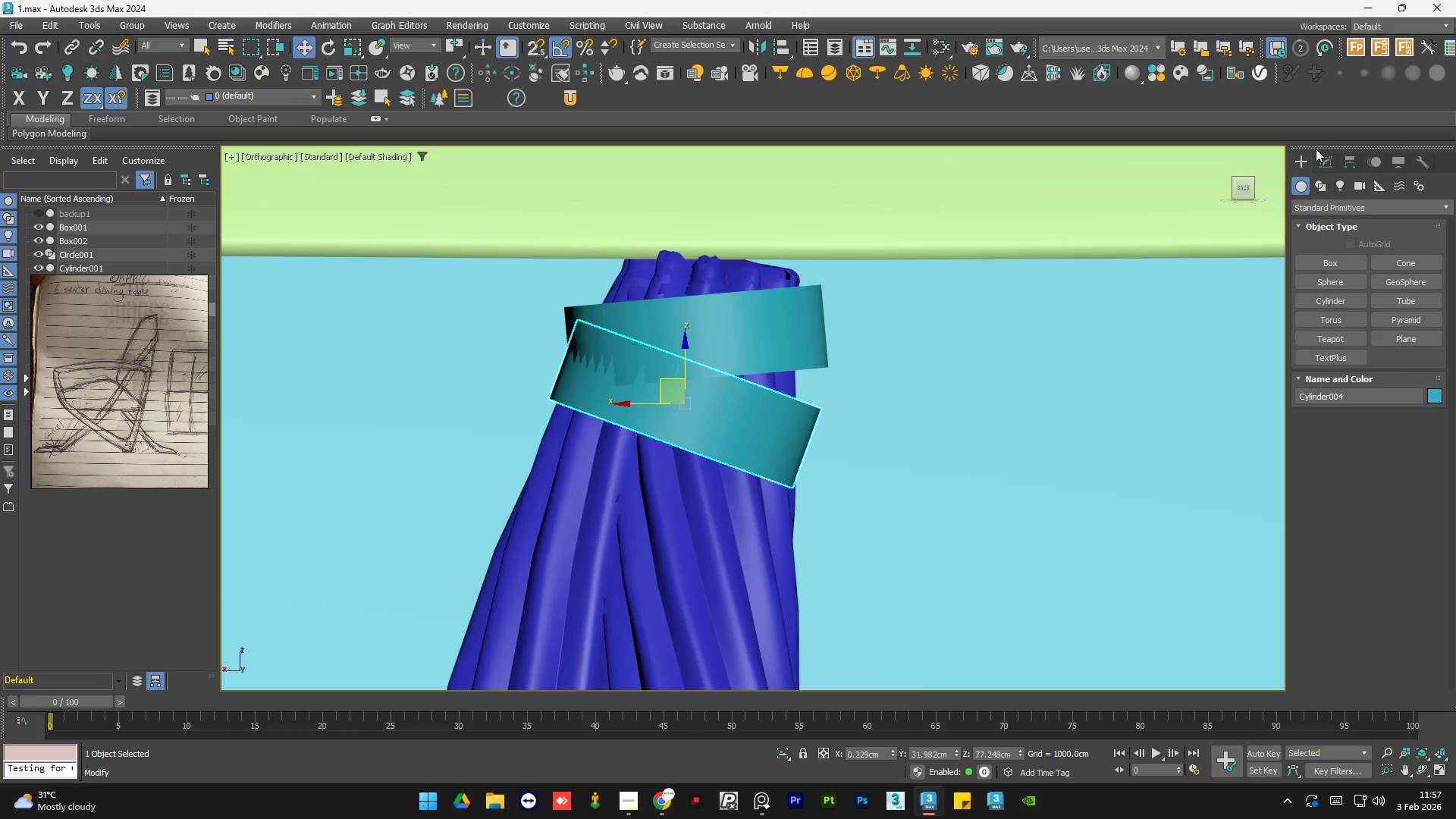 
left_click([1332, 162])
 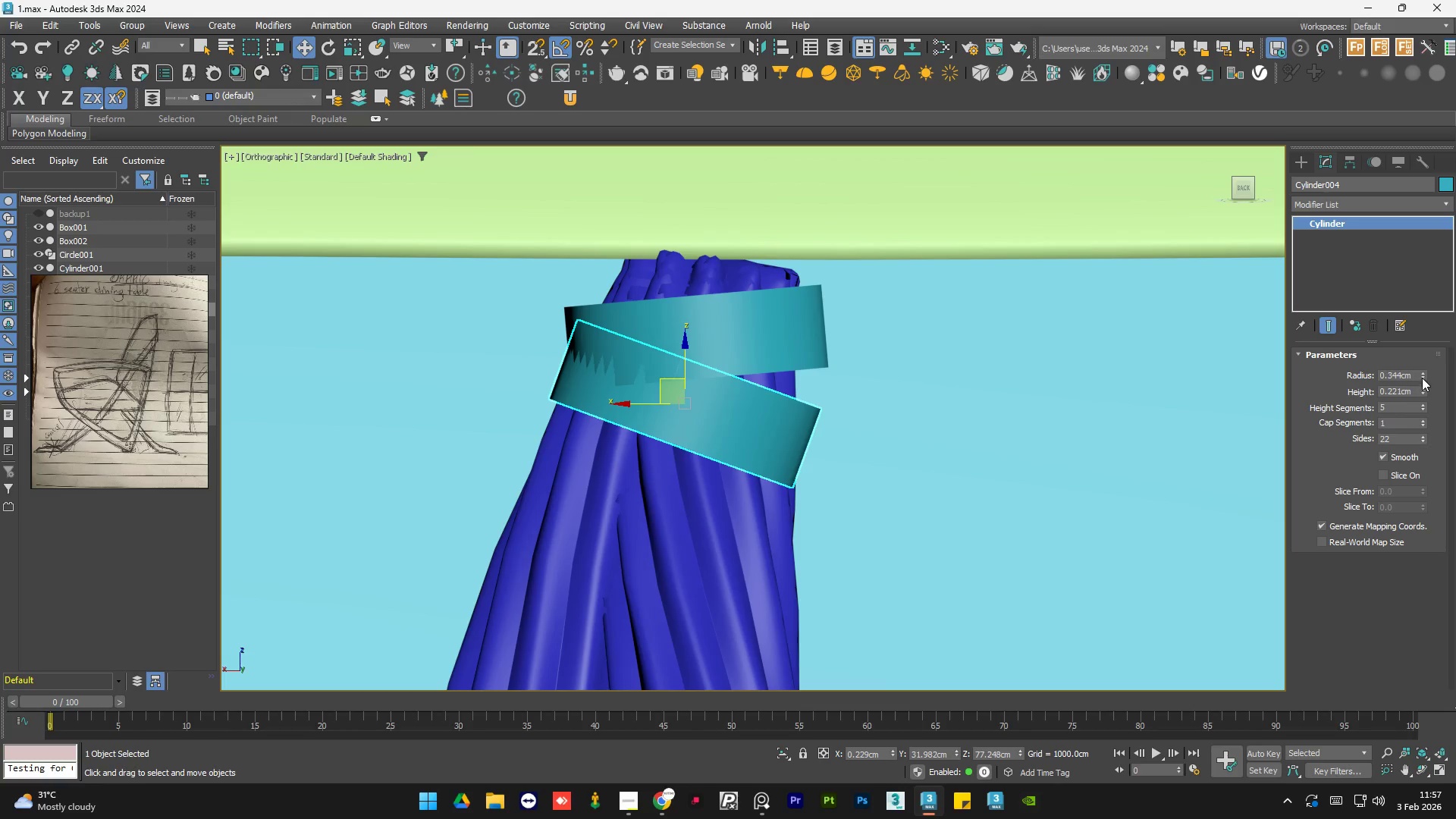 
left_click([1424, 372])
 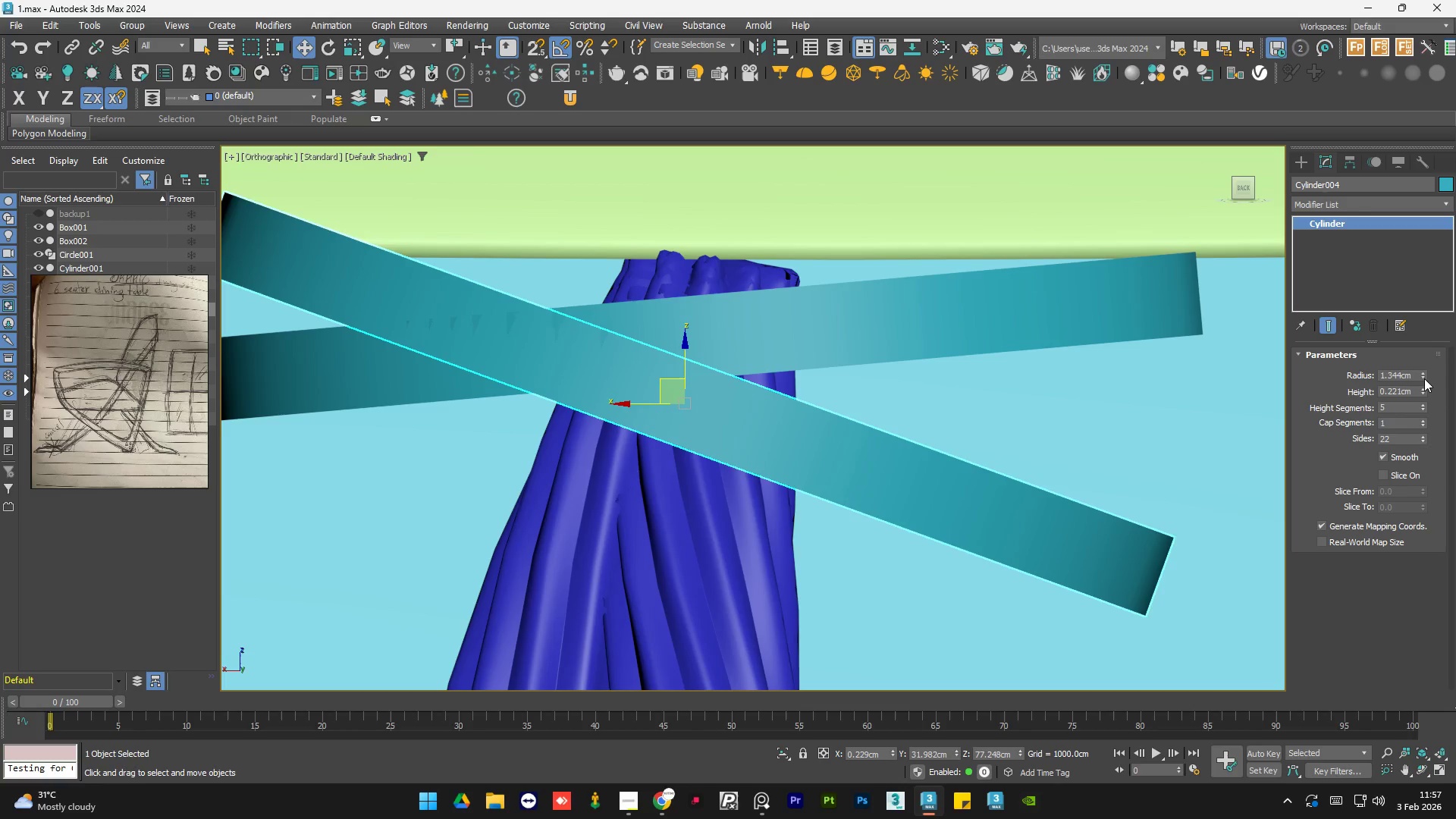 
left_click([1424, 378])
 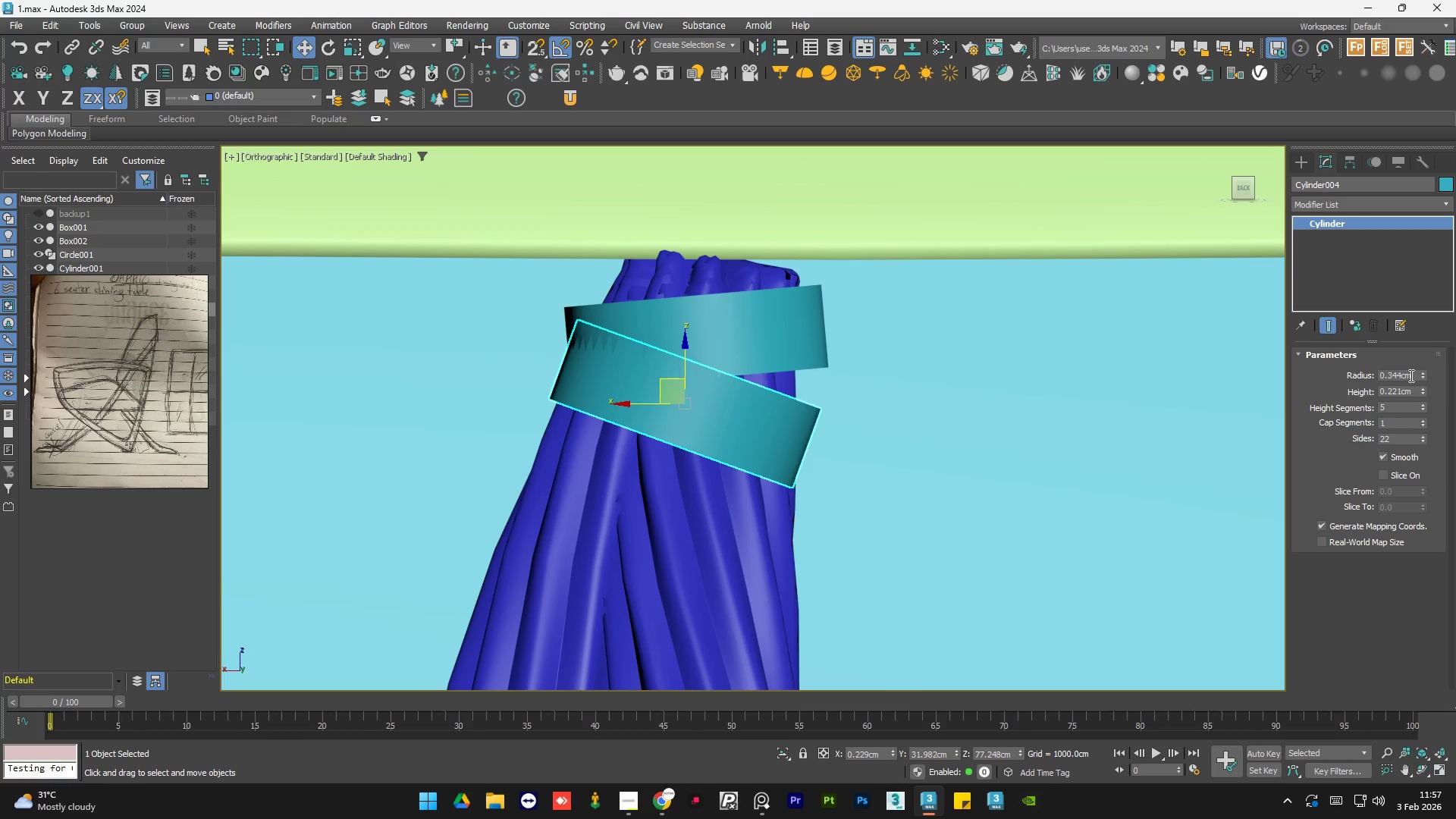 
left_click([1401, 376])
 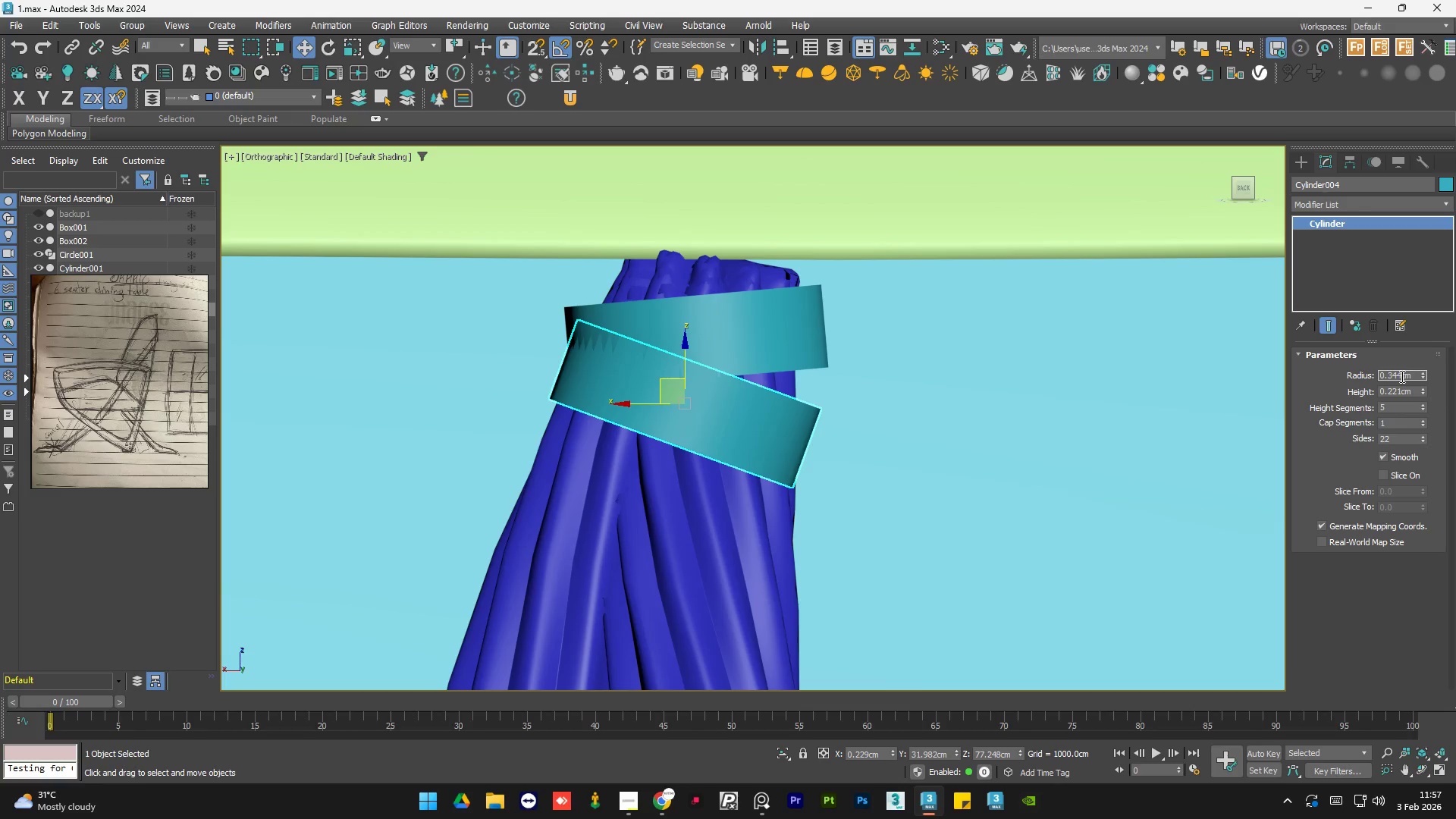 
key(Backspace)
 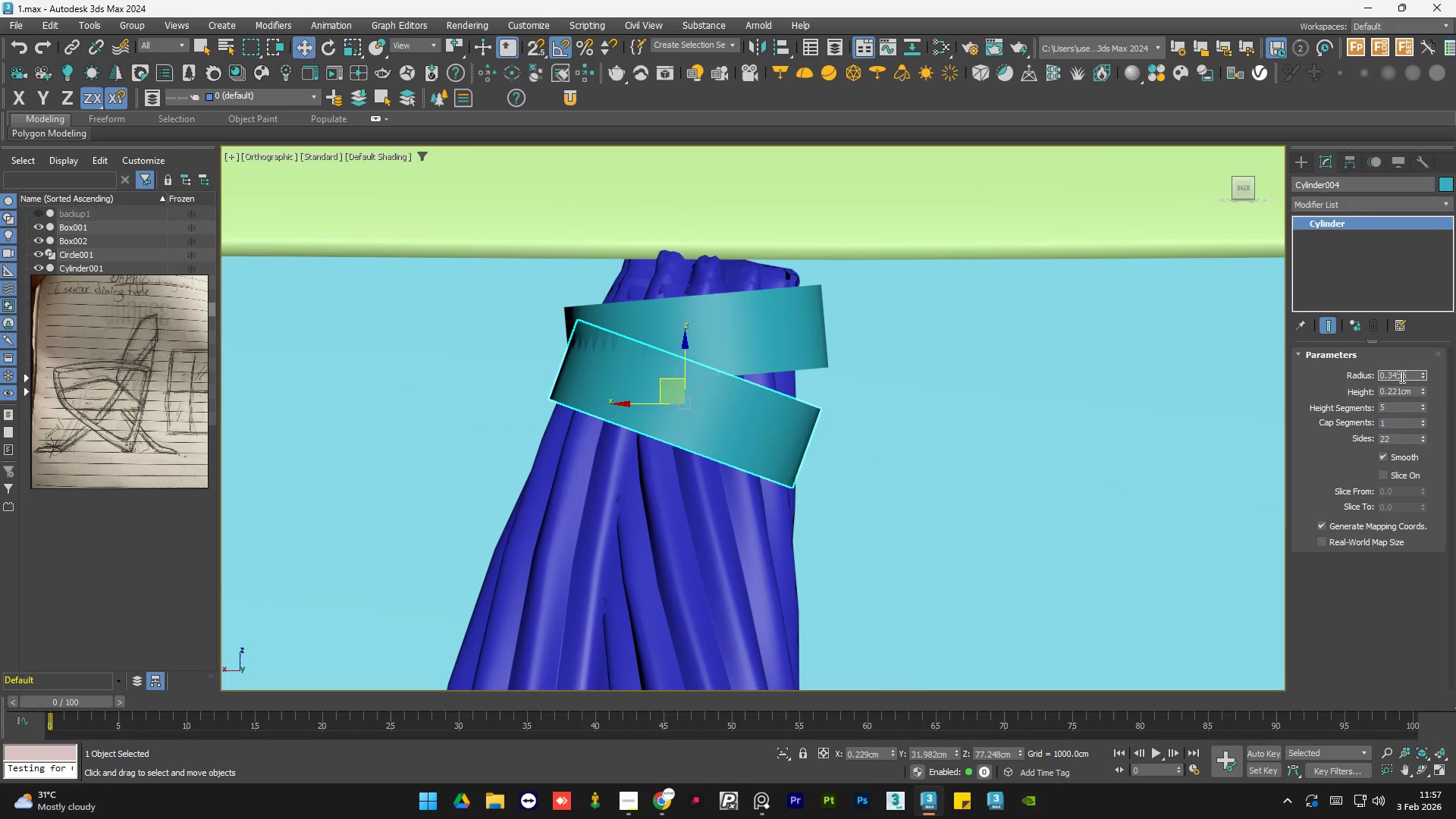 
key(Backspace)
 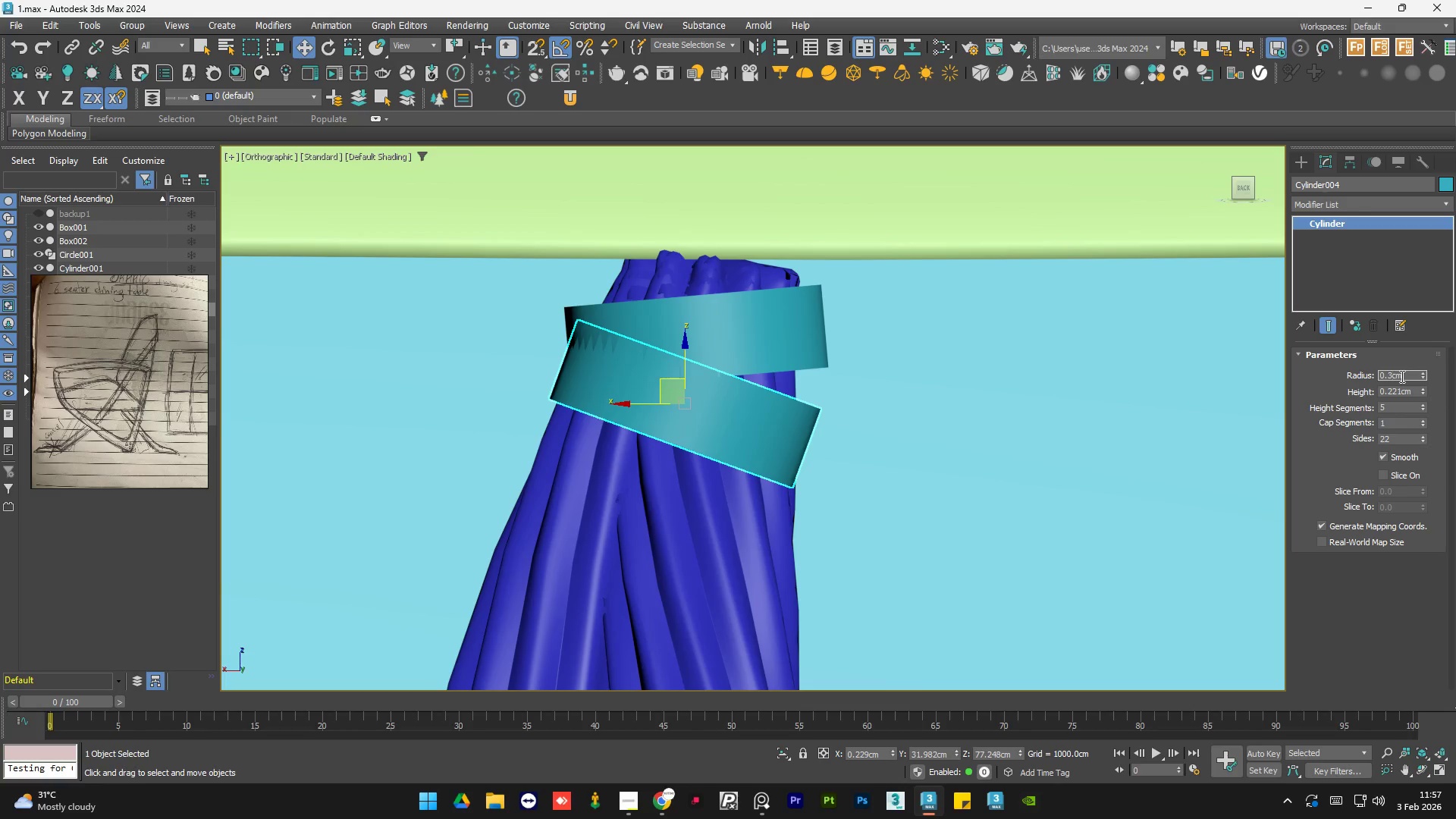 
key(Numpad5)
 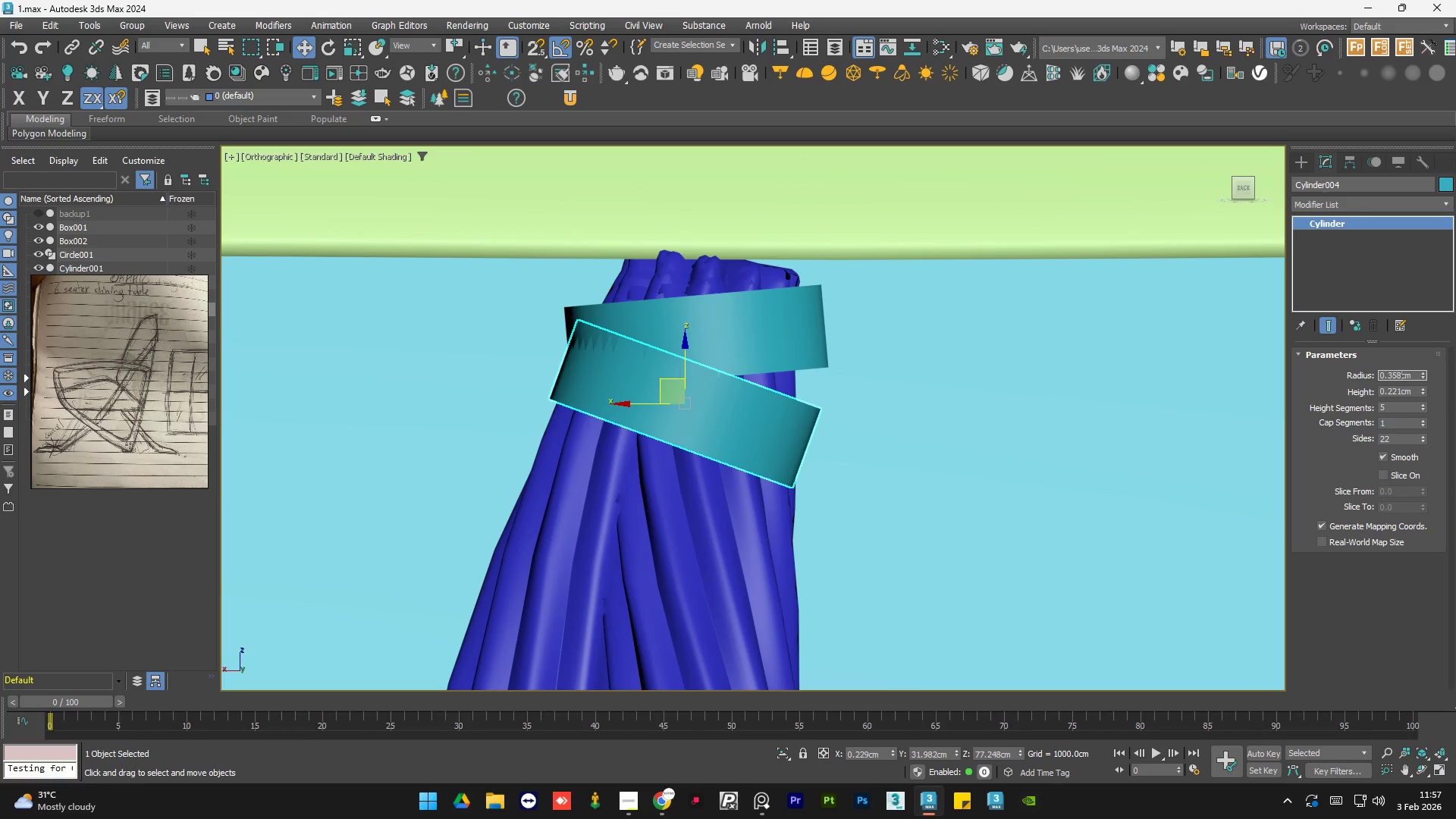 
key(Numpad8)
 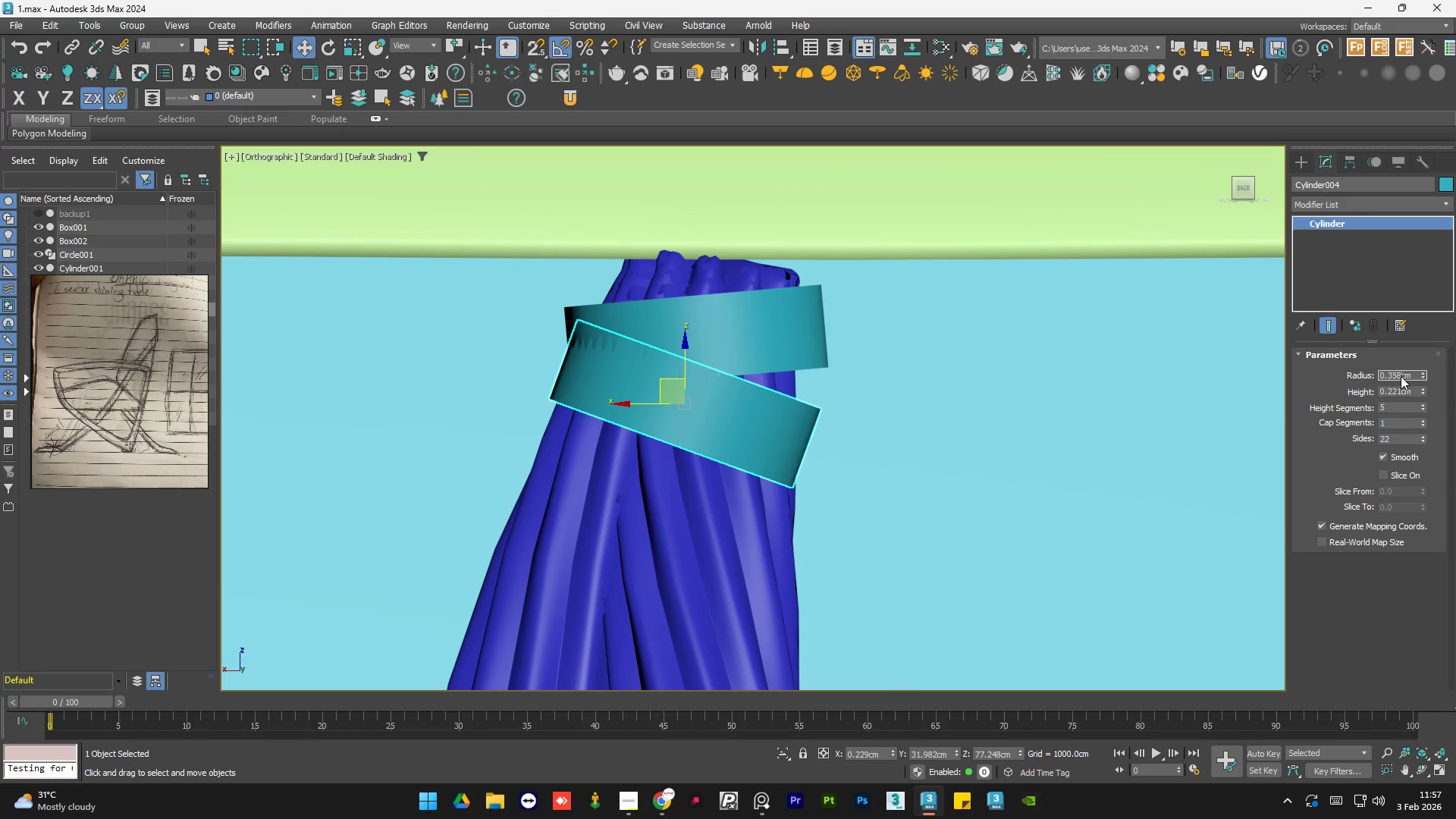 
key(NumpadEnter)
 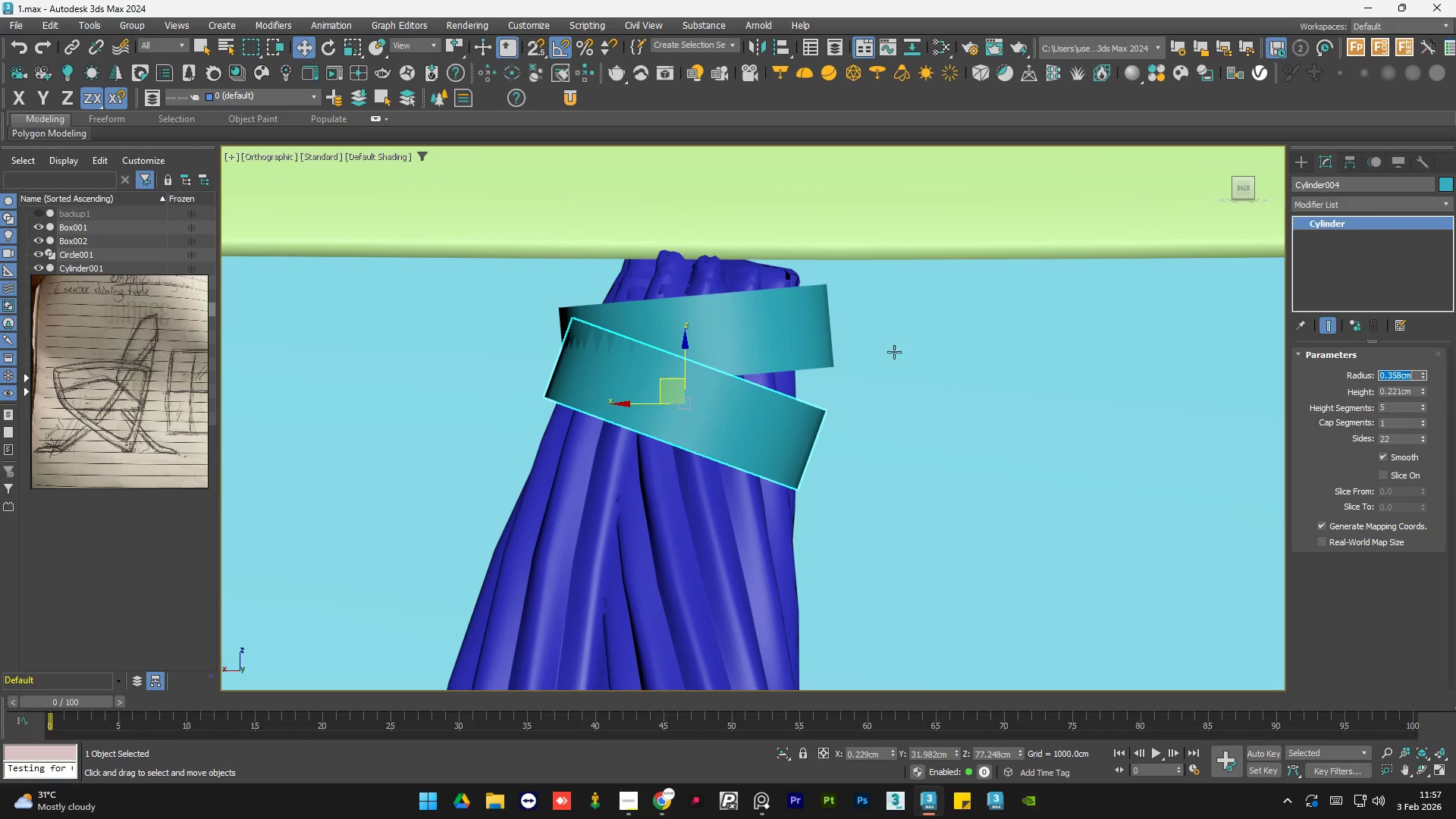 
left_click([816, 328])
 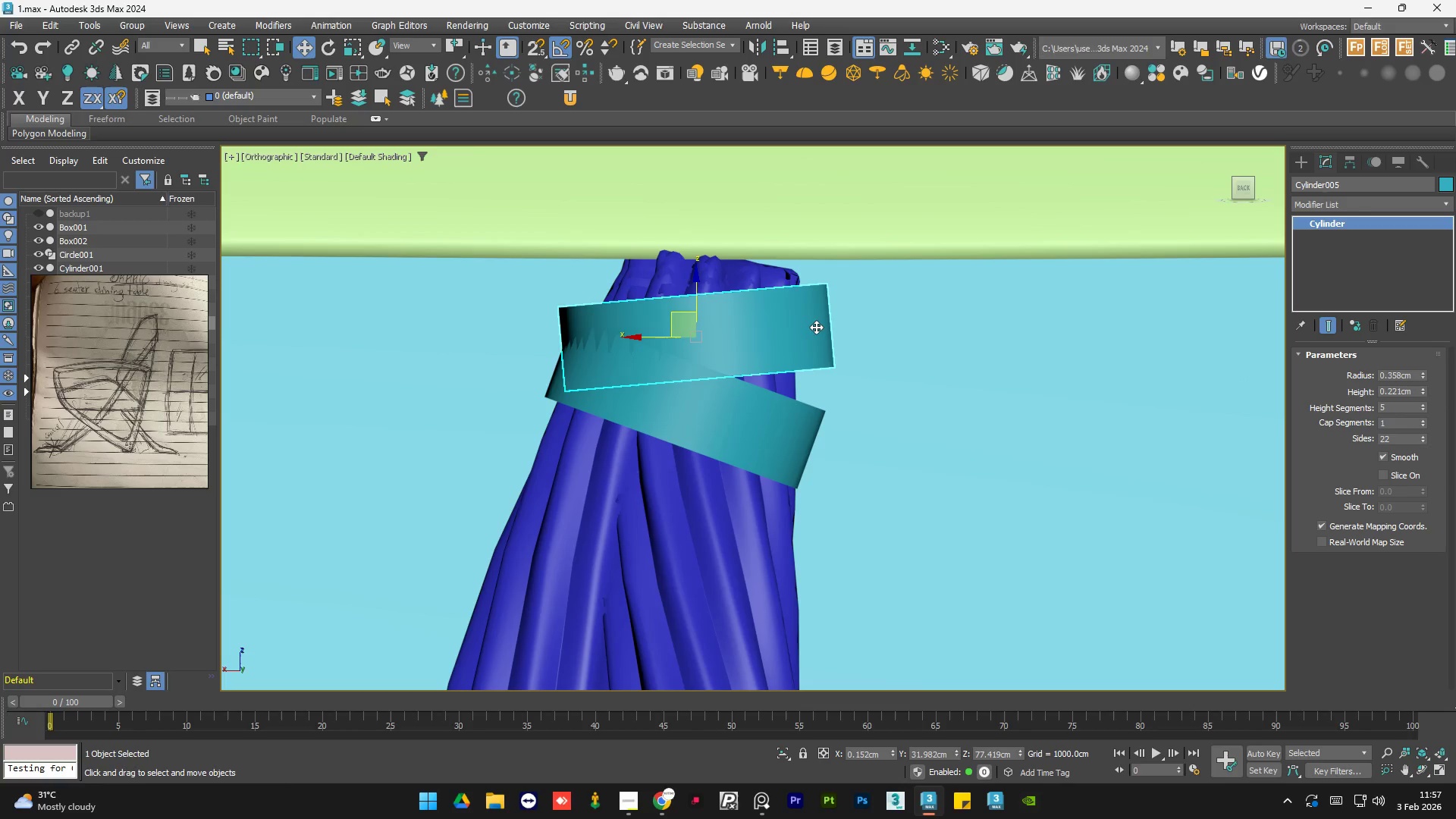 
type(rq)
 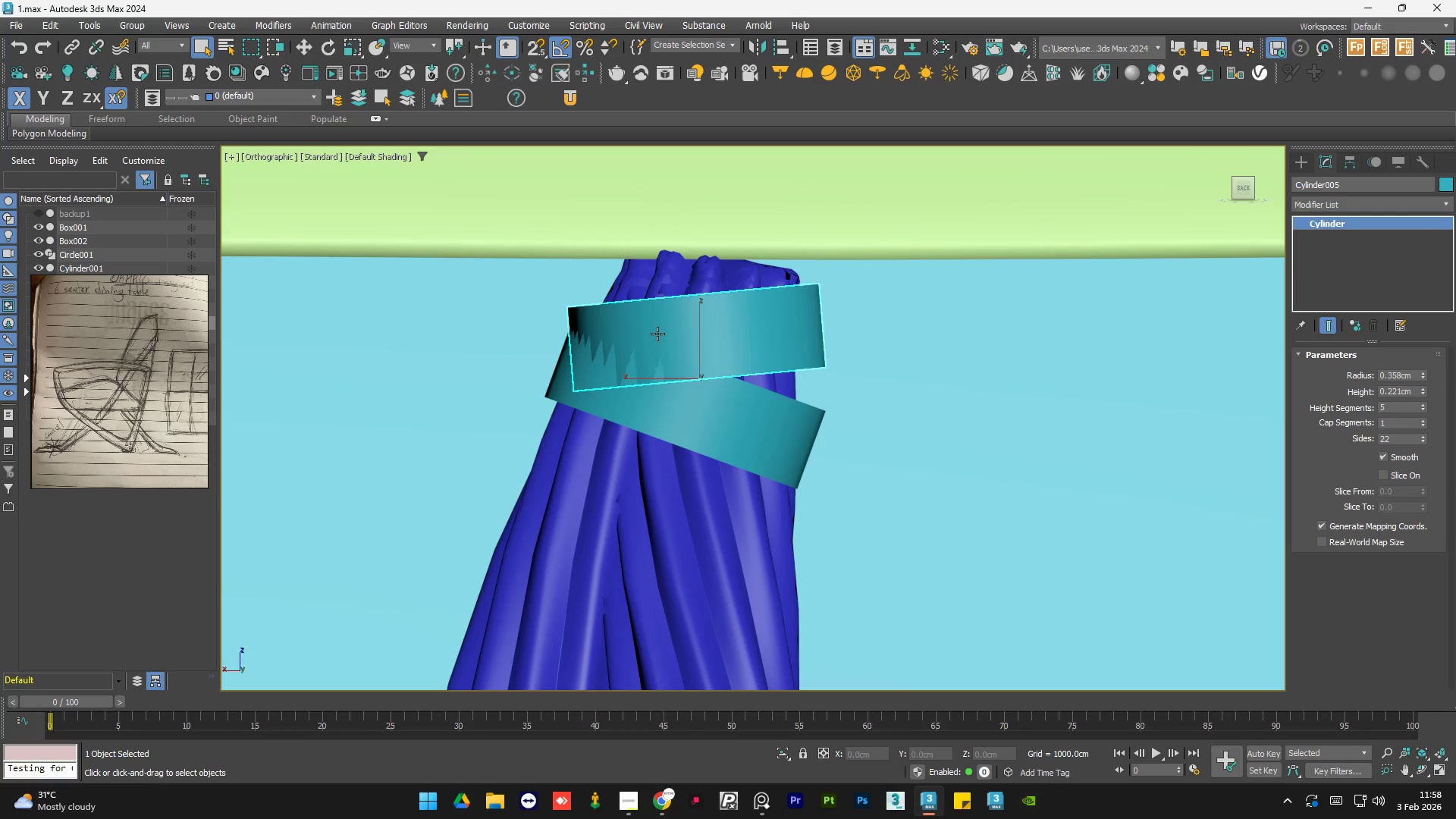 
left_click_drag(start_coordinate=[635, 375], to_coordinate=[639, 375])
 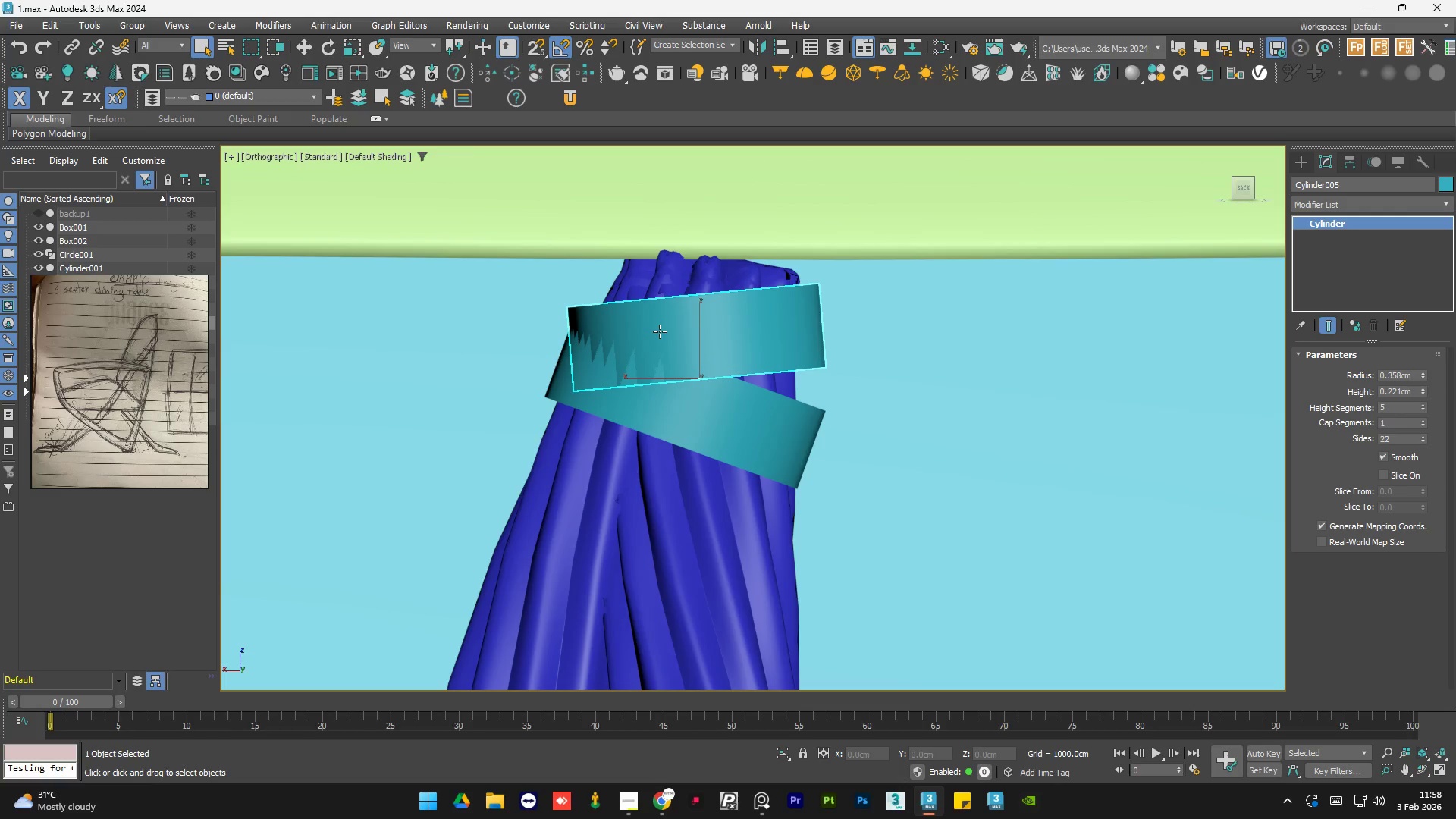 
key(W)
 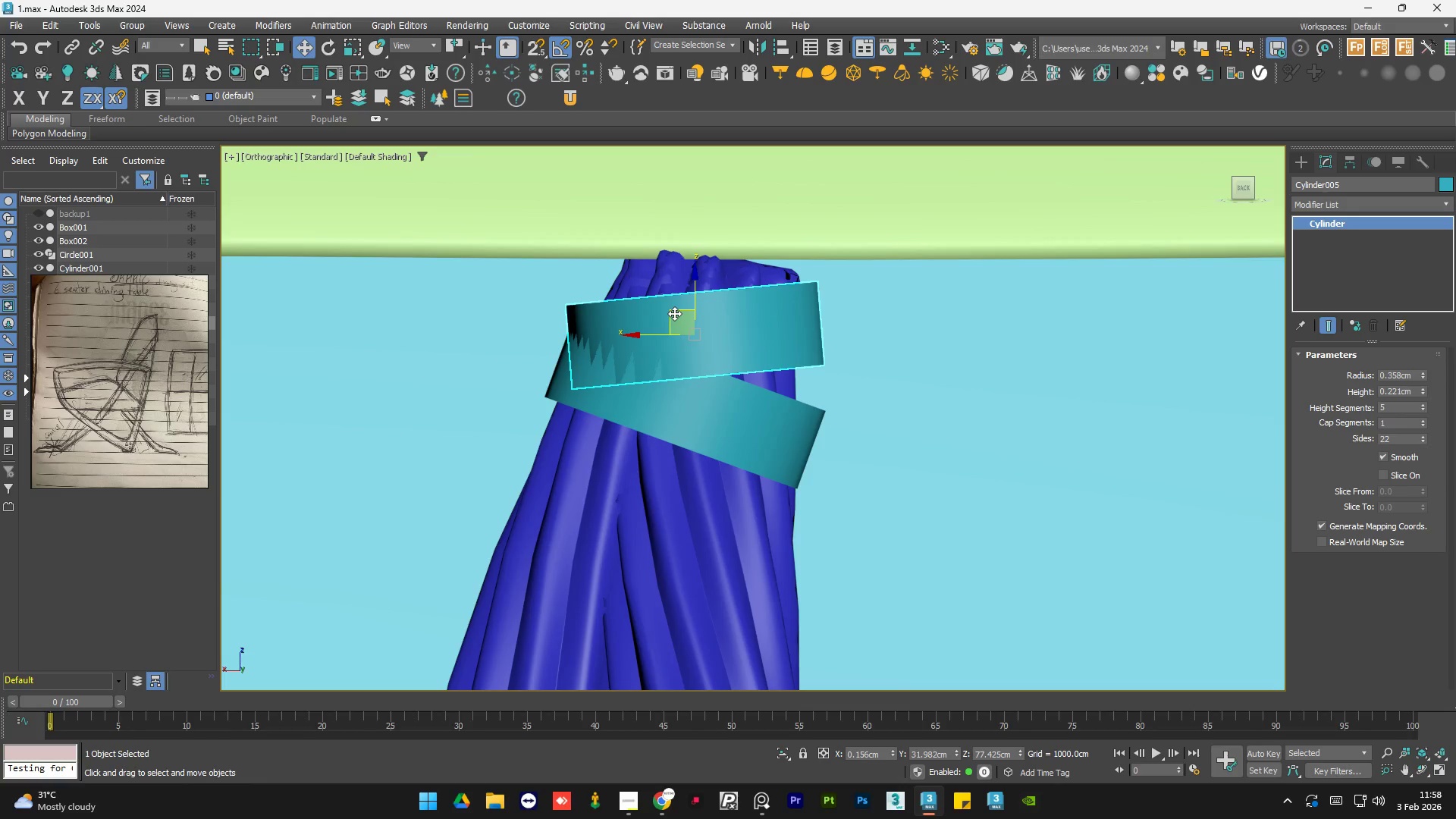 
left_click([724, 407])
 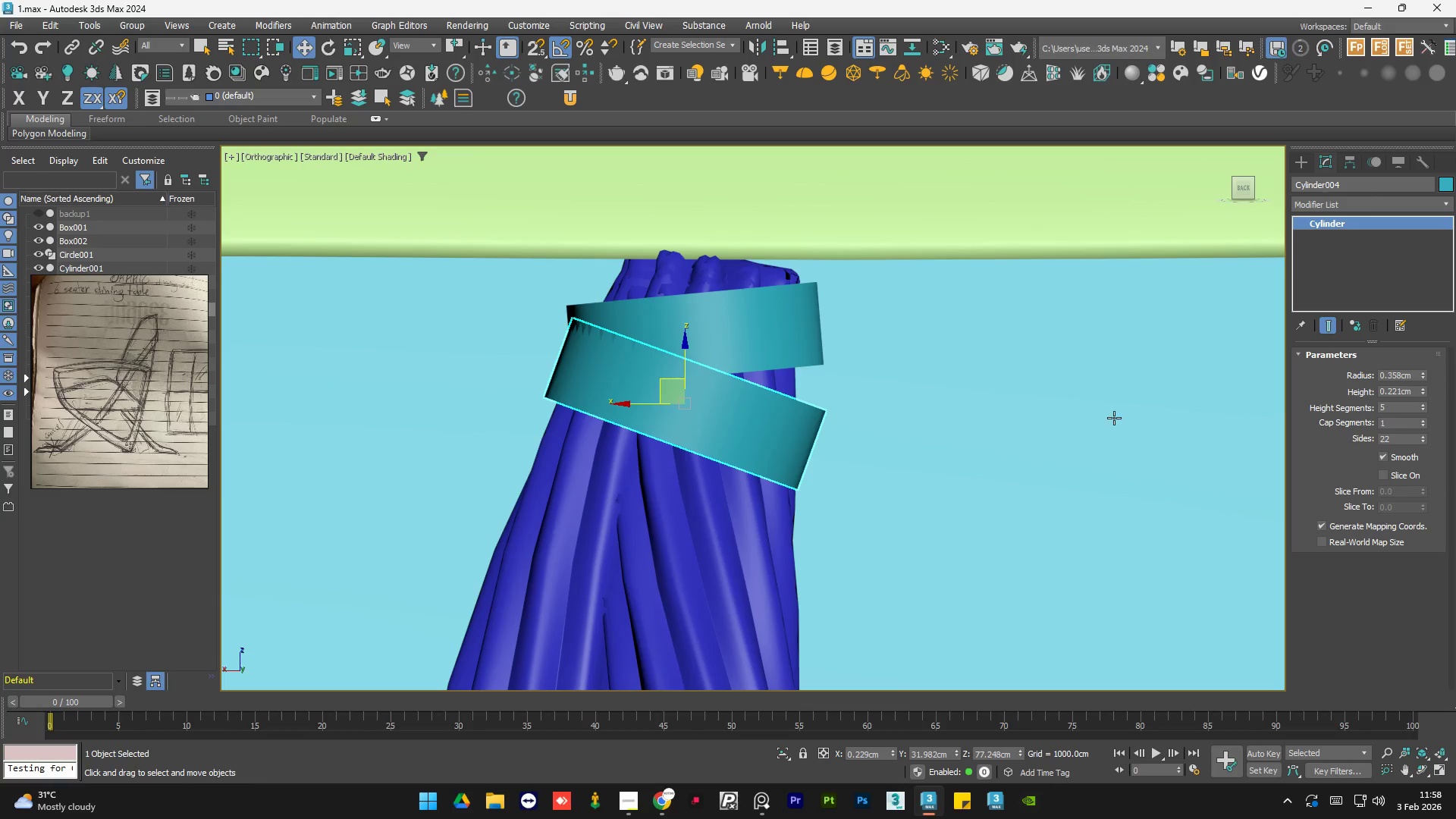 
key(F4)
 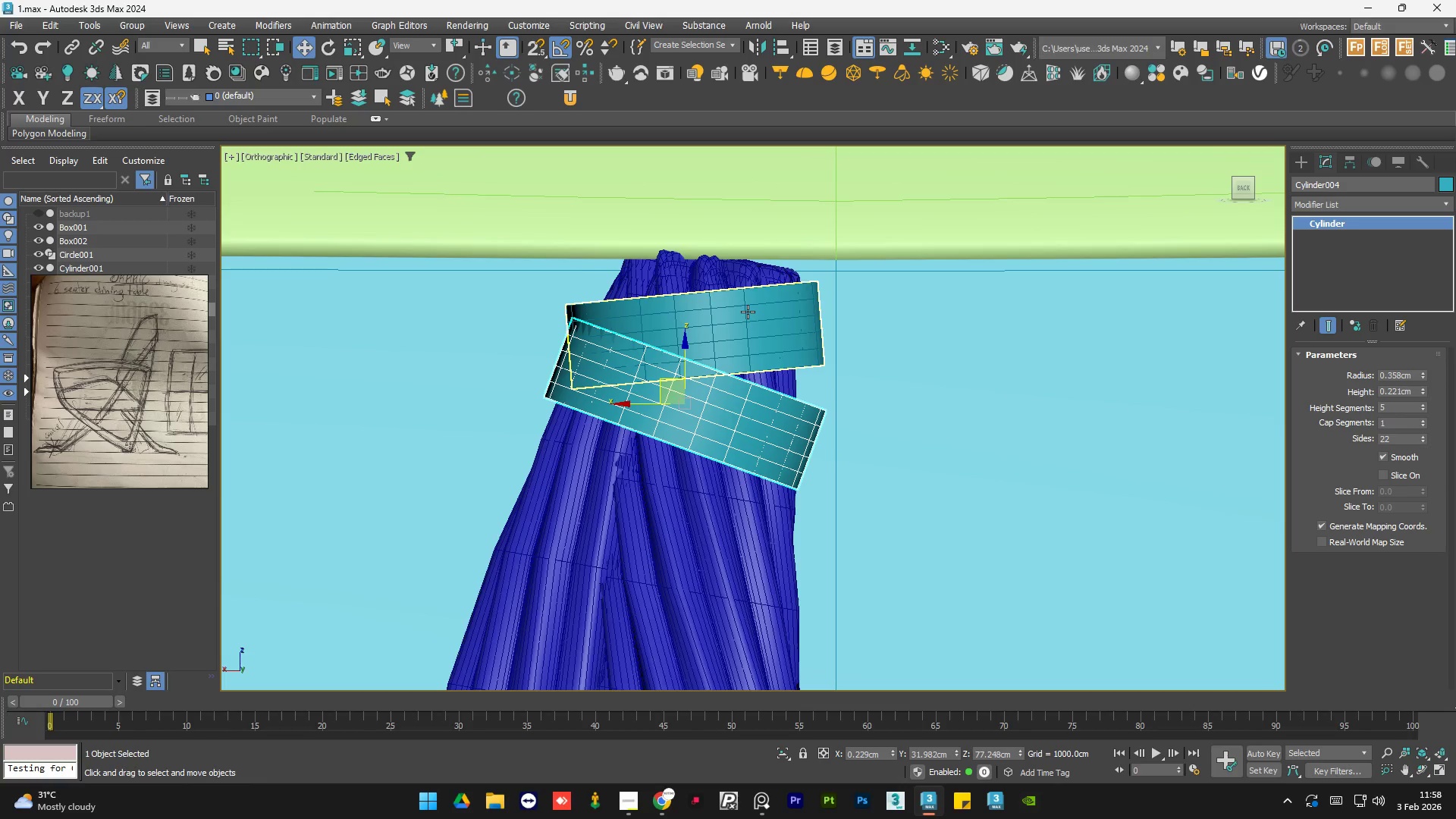 
scroll: coordinate [761, 313], scroll_direction: up, amount: 3.0
 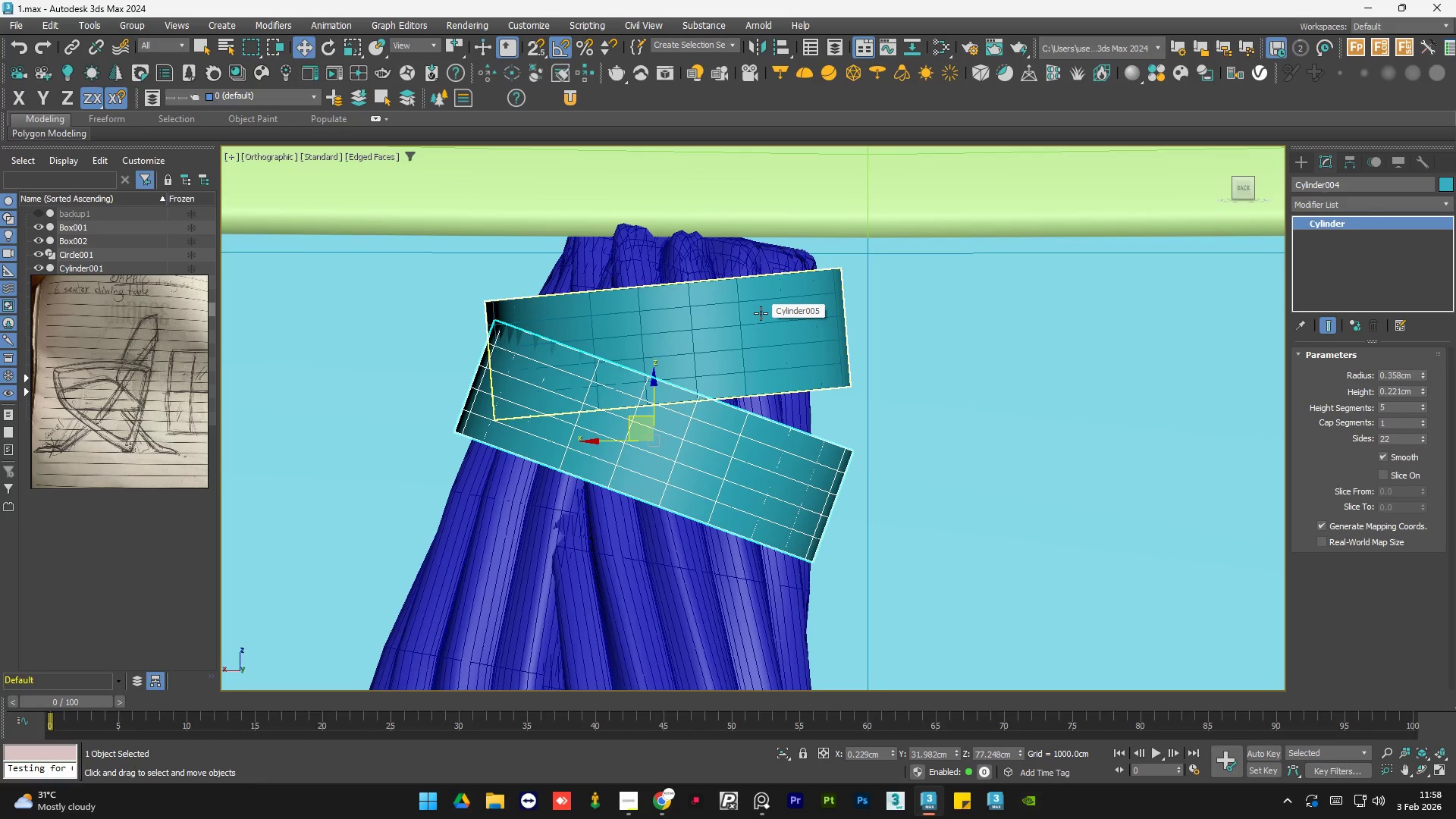 
scroll: coordinate [761, 313], scroll_direction: down, amount: 1.0
 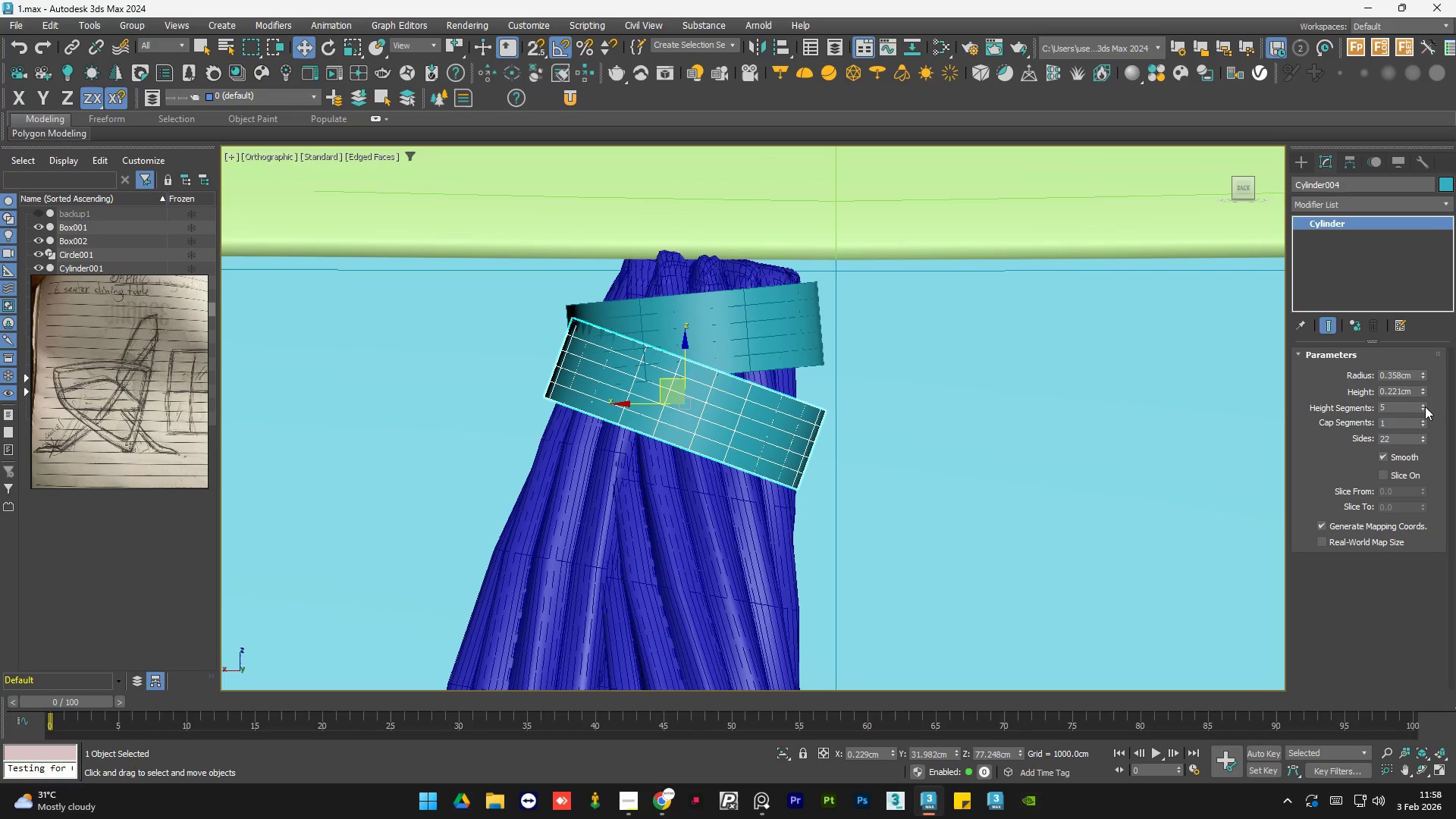 
double_click([1423, 404])
 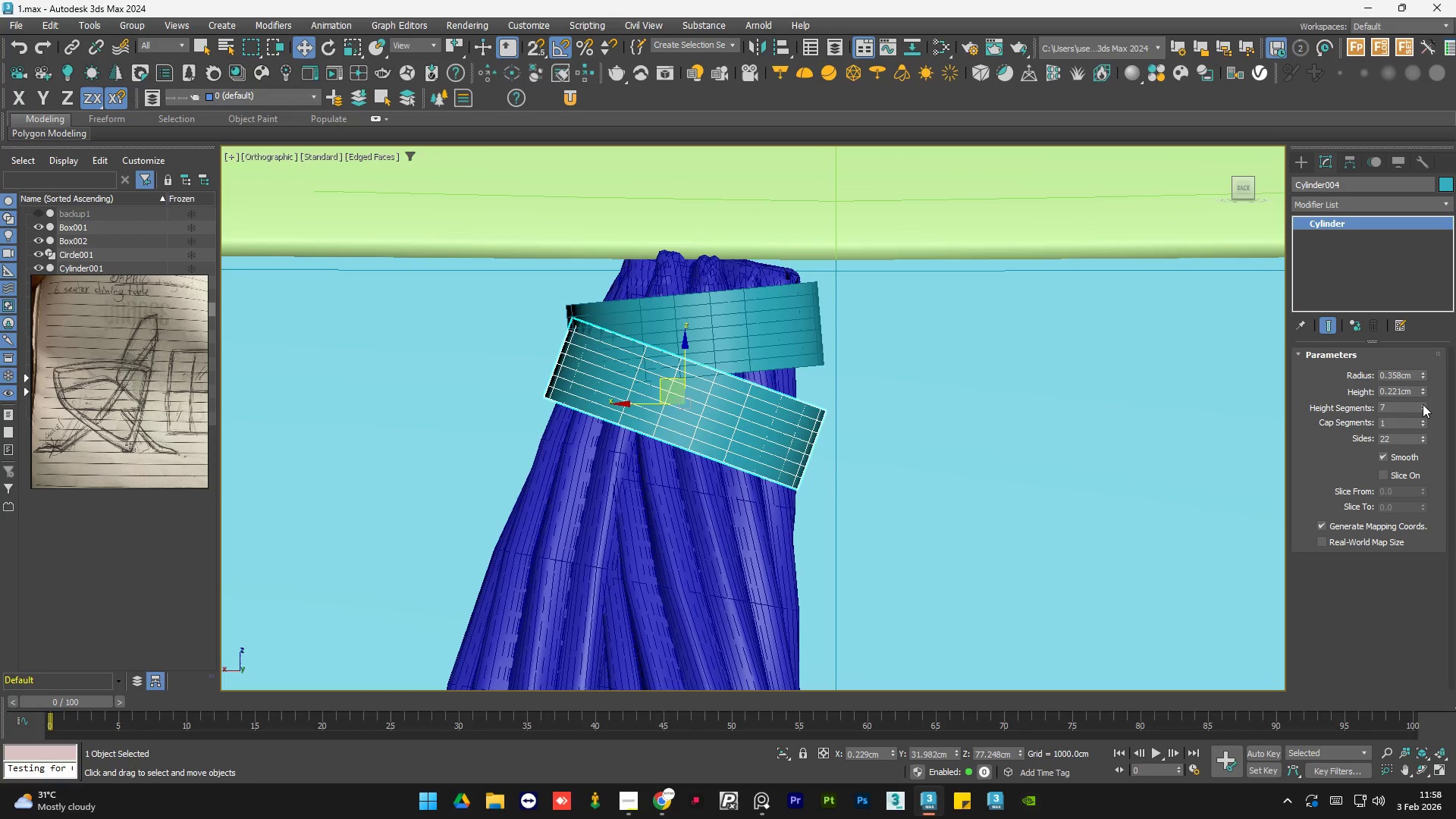 
triple_click([1423, 404])
 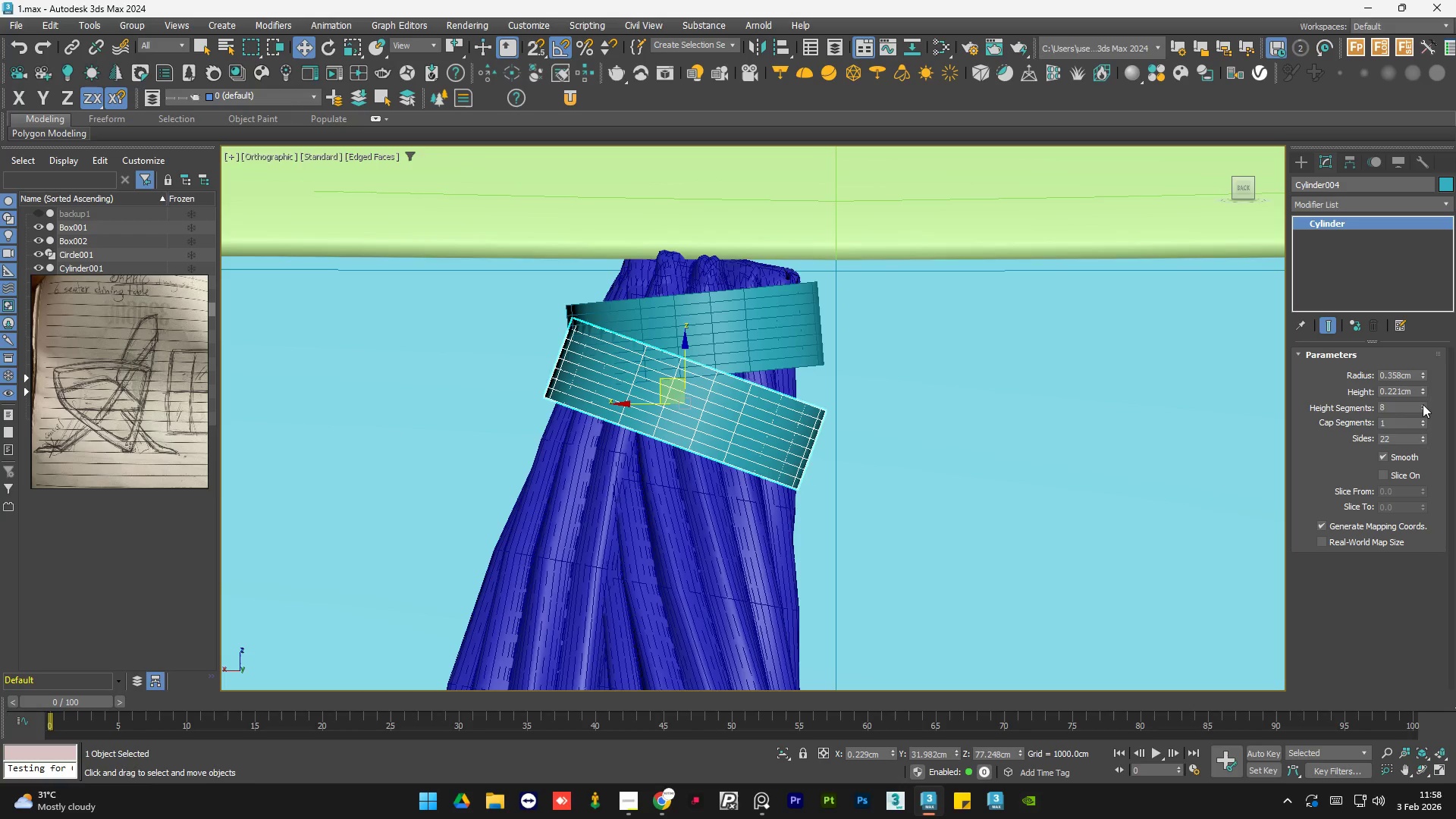 
triple_click([1423, 404])
 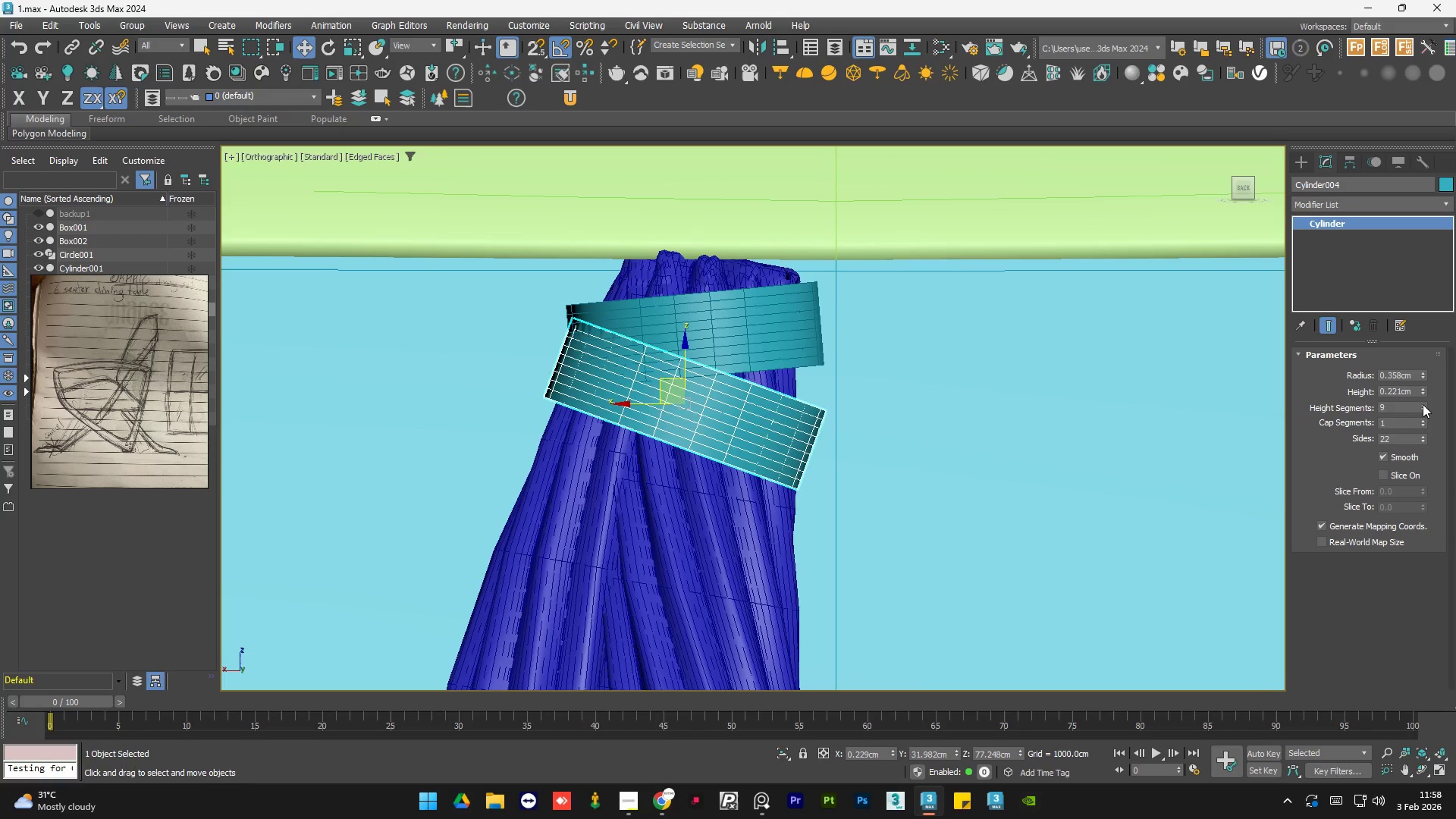 
triple_click([1423, 404])
 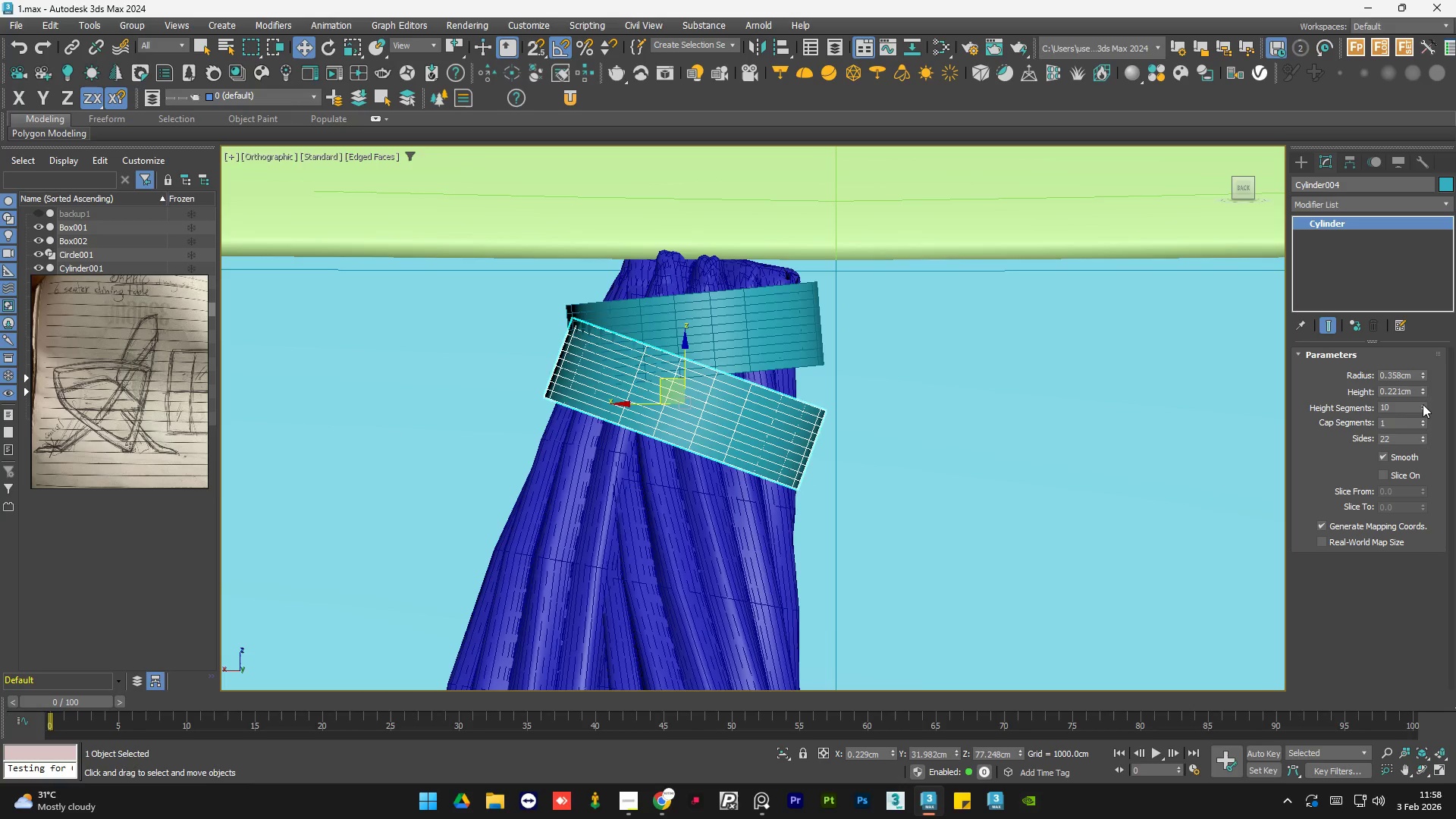 
triple_click([1423, 404])
 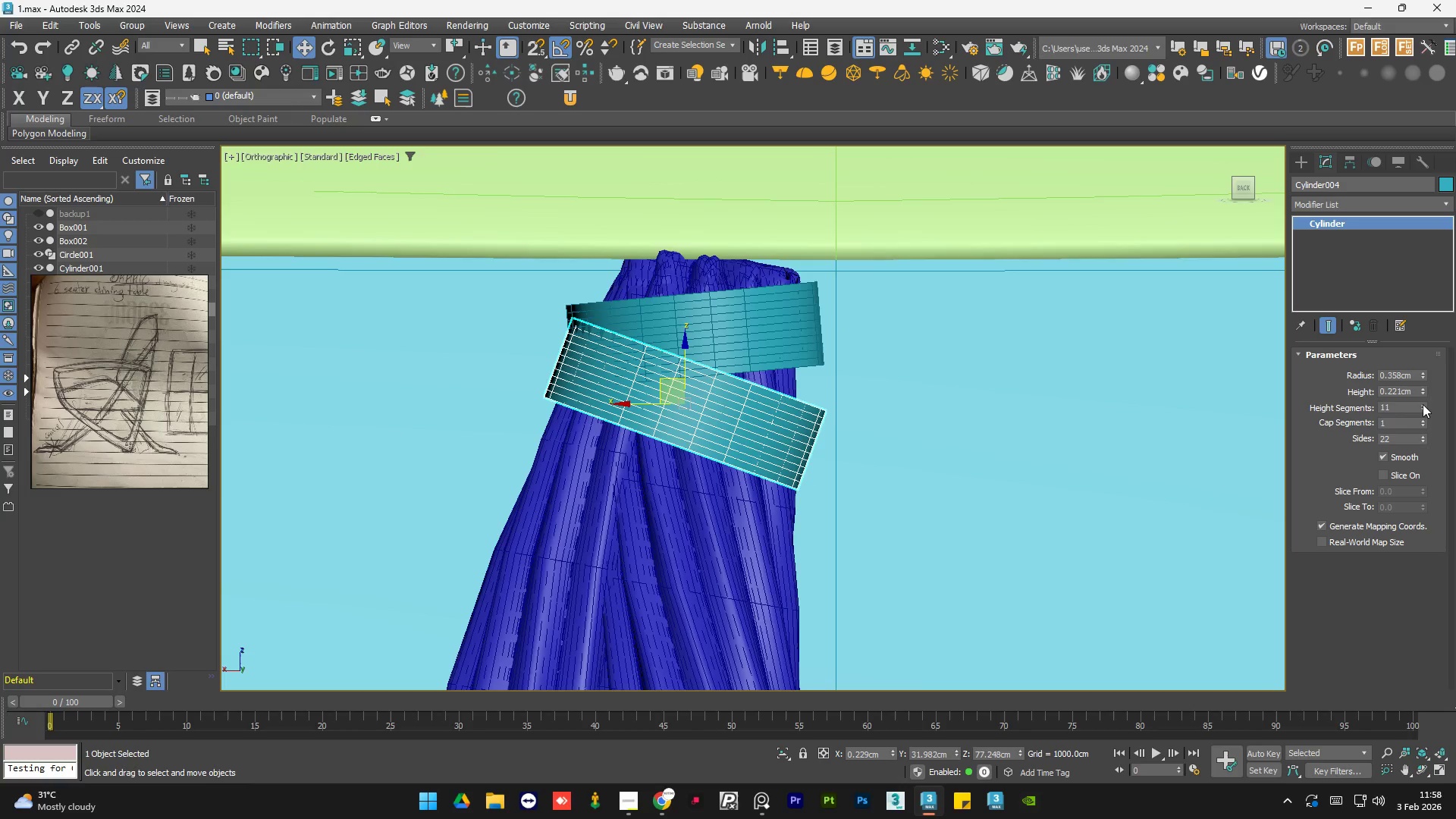 
triple_click([1423, 404])
 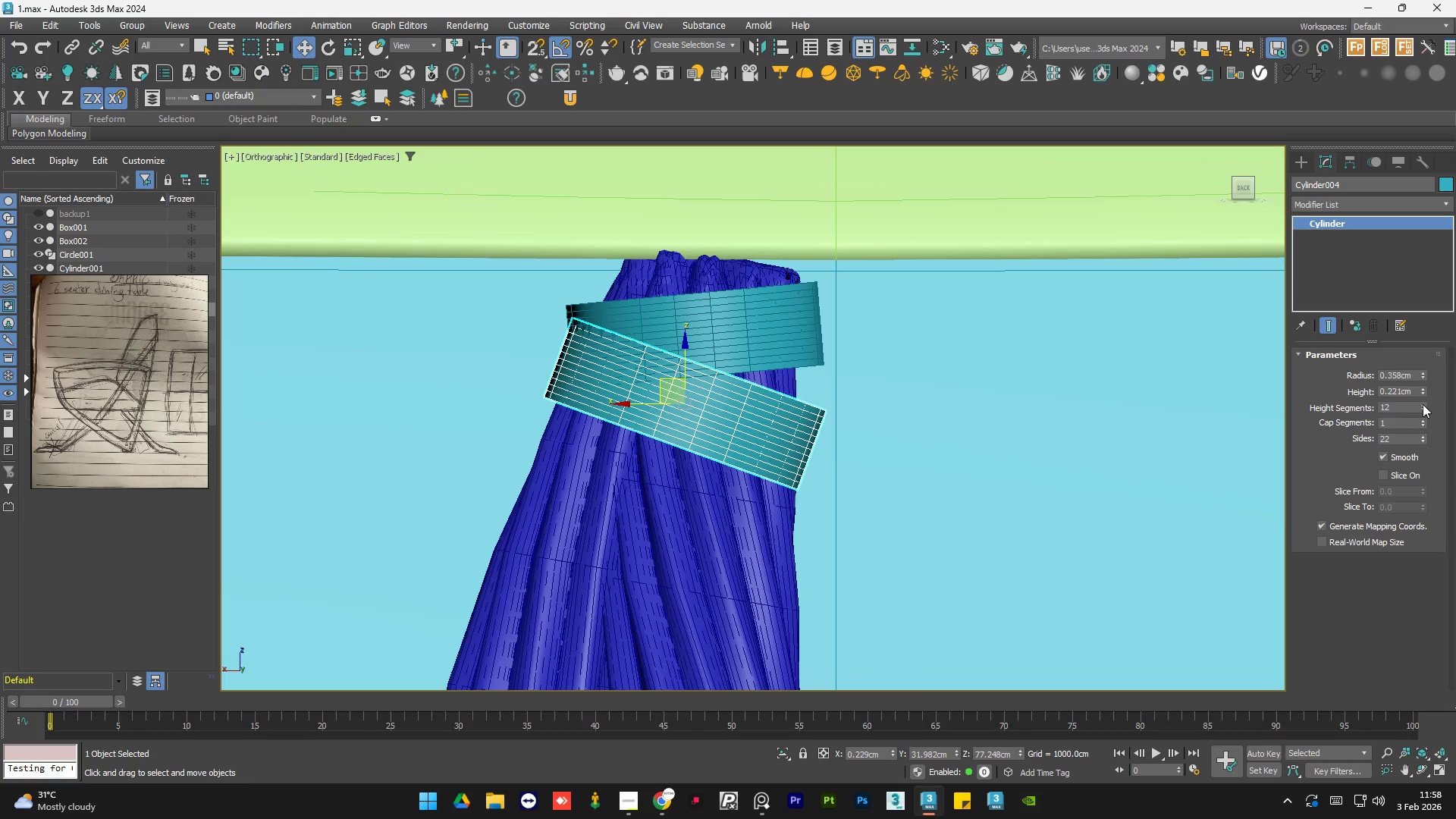 
triple_click([1423, 404])
 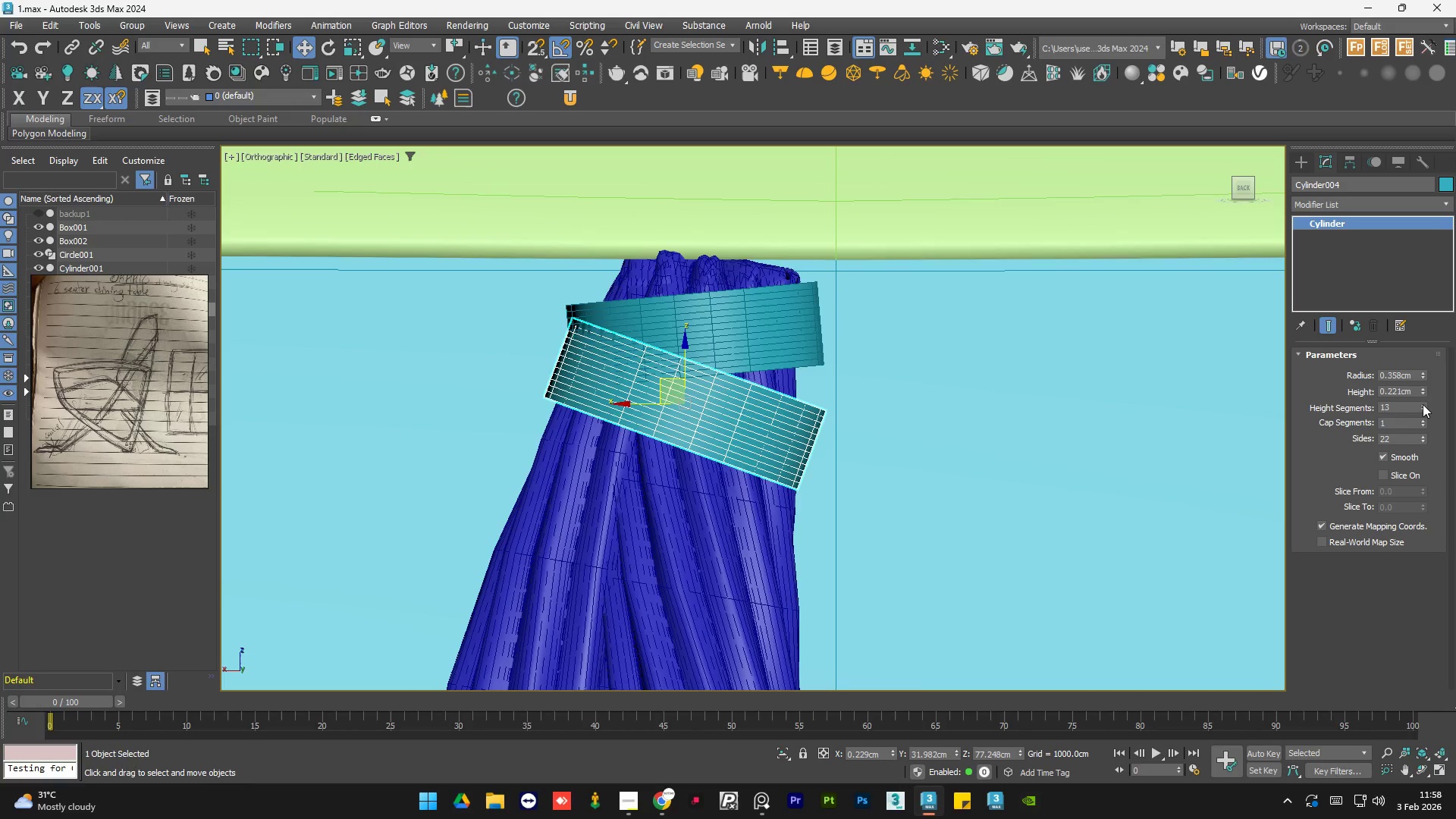 
triple_click([1423, 404])
 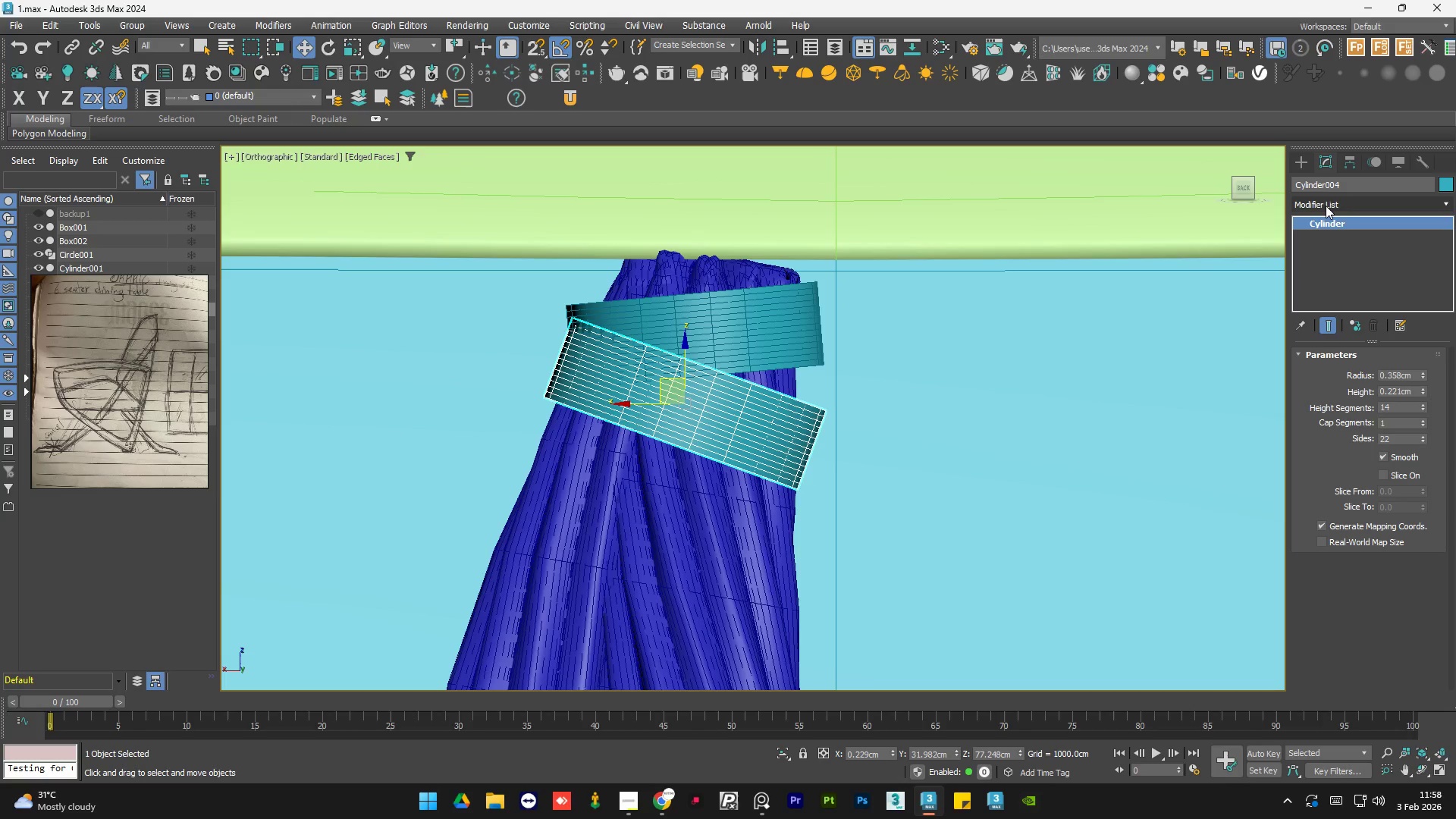 
left_click([1334, 203])
 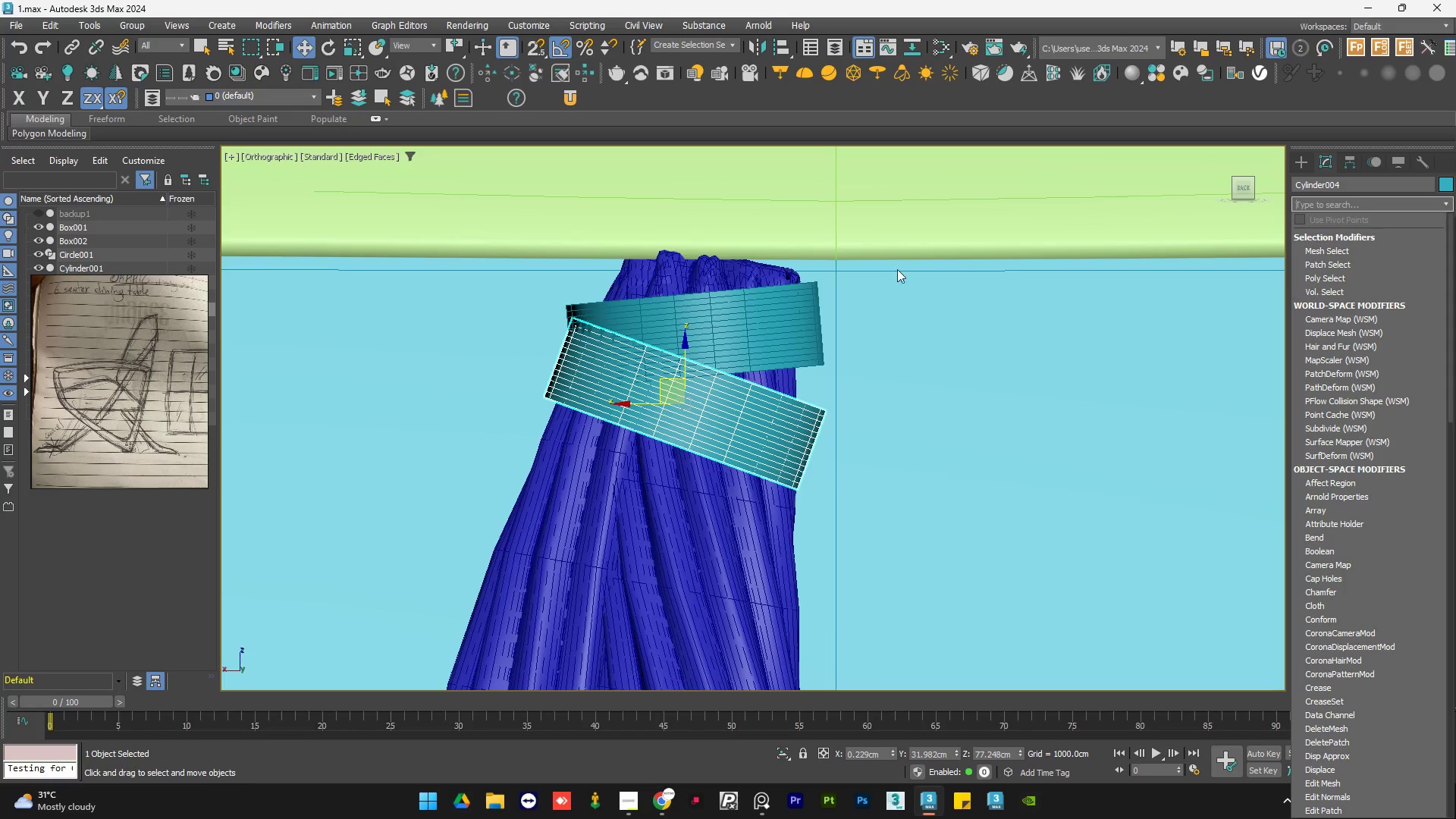 
key(Control+ControlLeft)
 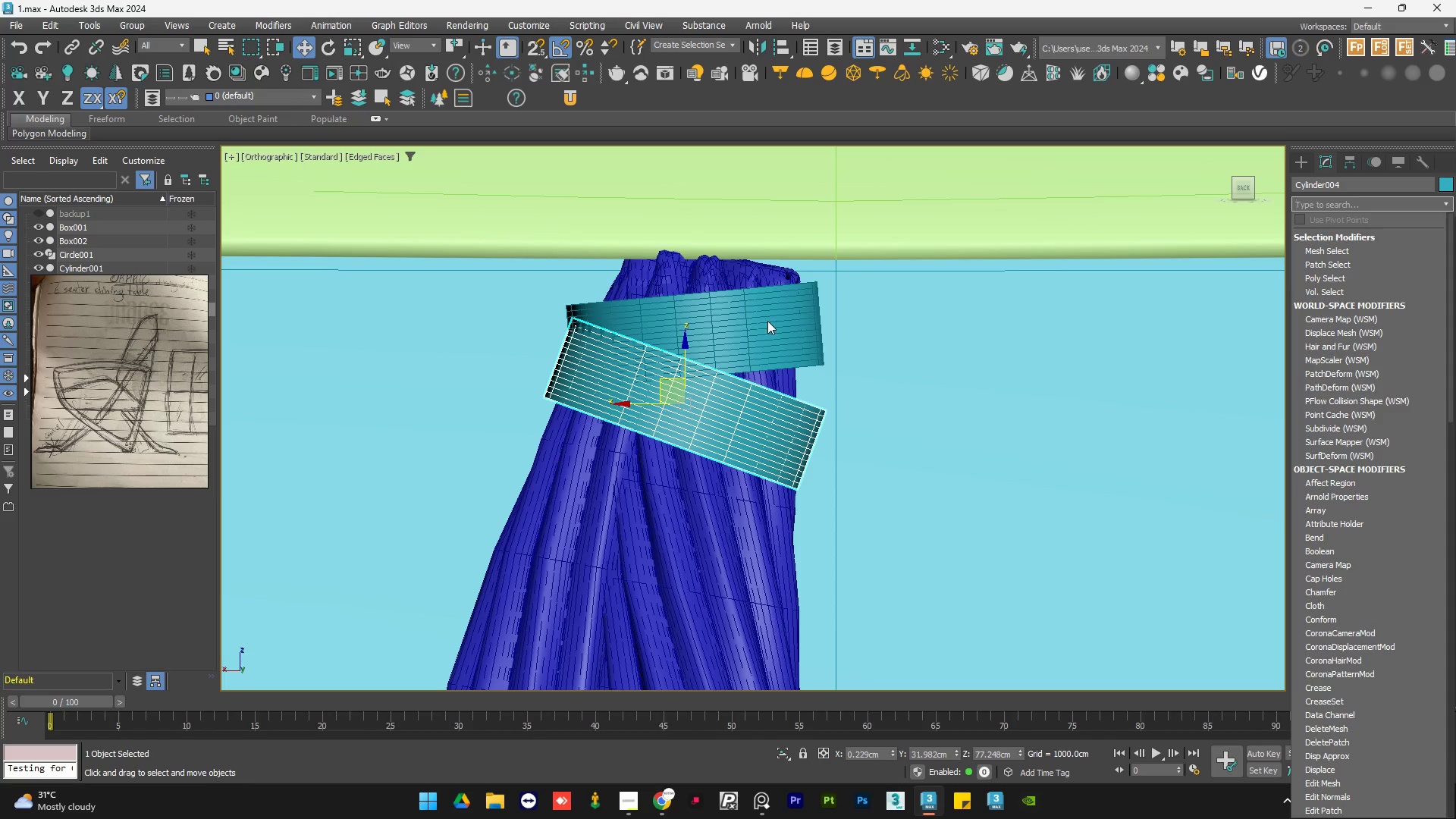 
left_click([767, 321])
 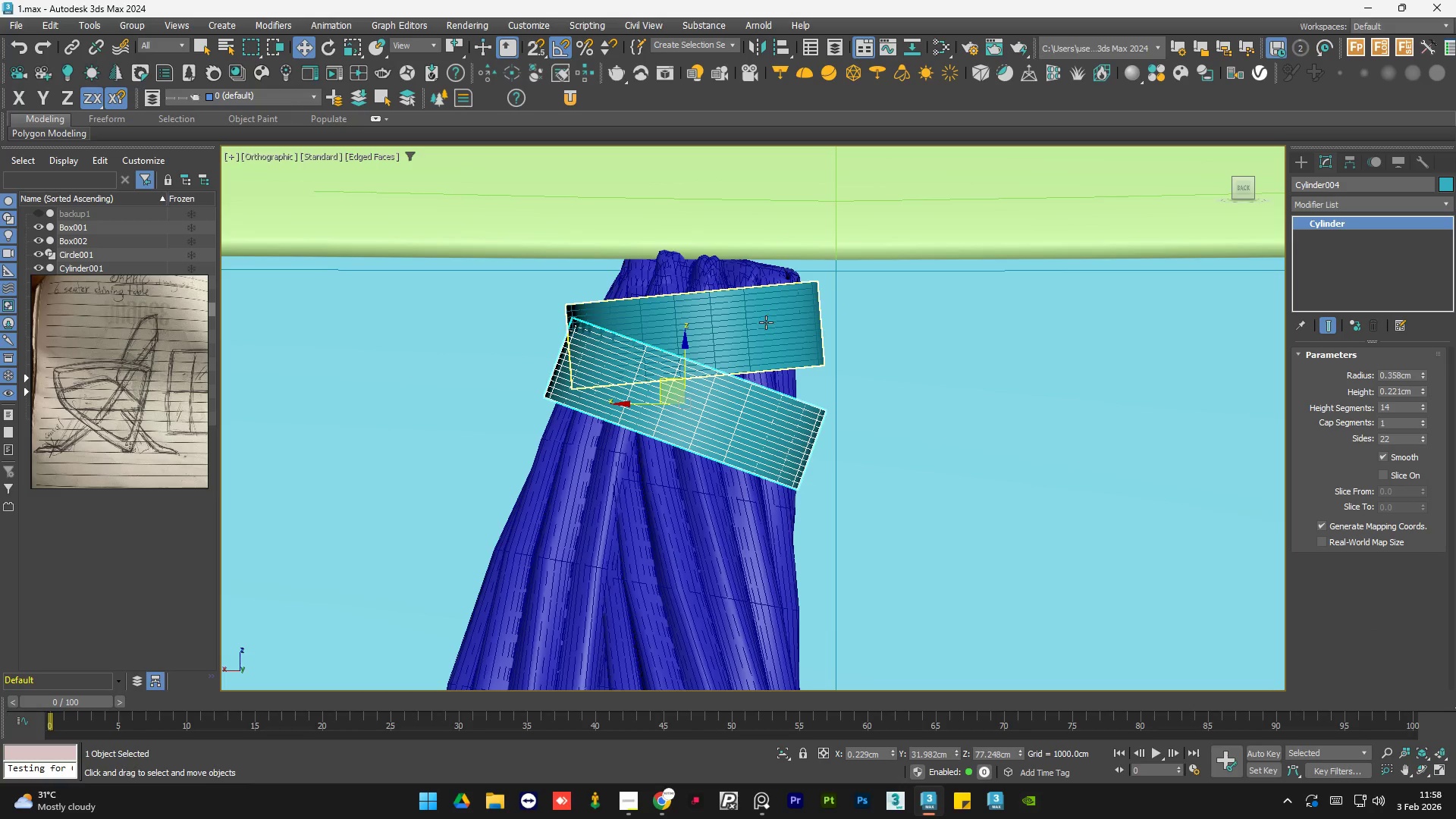 
hold_key(key=ControlLeft, duration=0.52)
double_click([764, 325])
 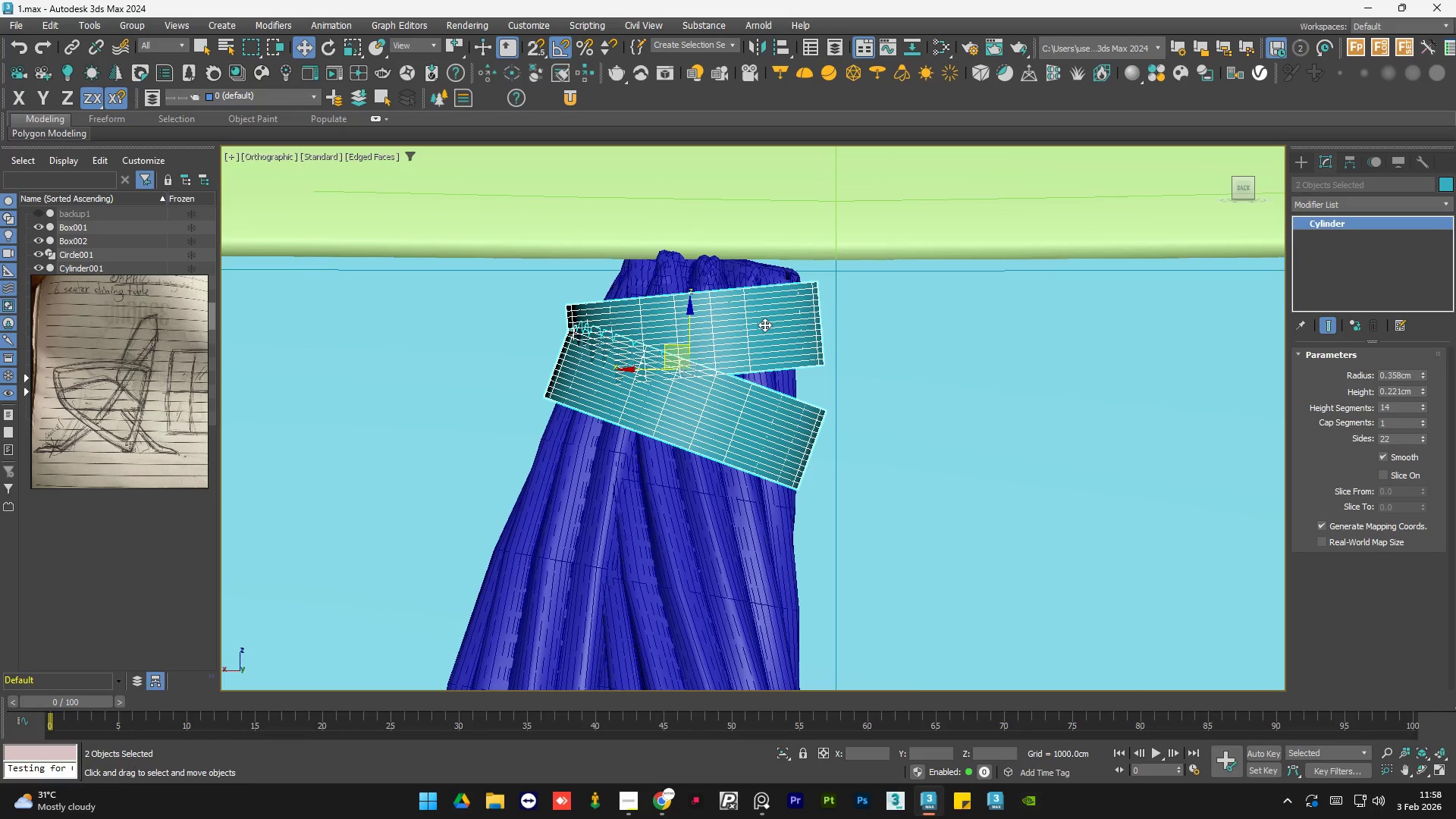 
hold_key(key=ControlLeft, duration=5.89)
left_click([1369, 203])
 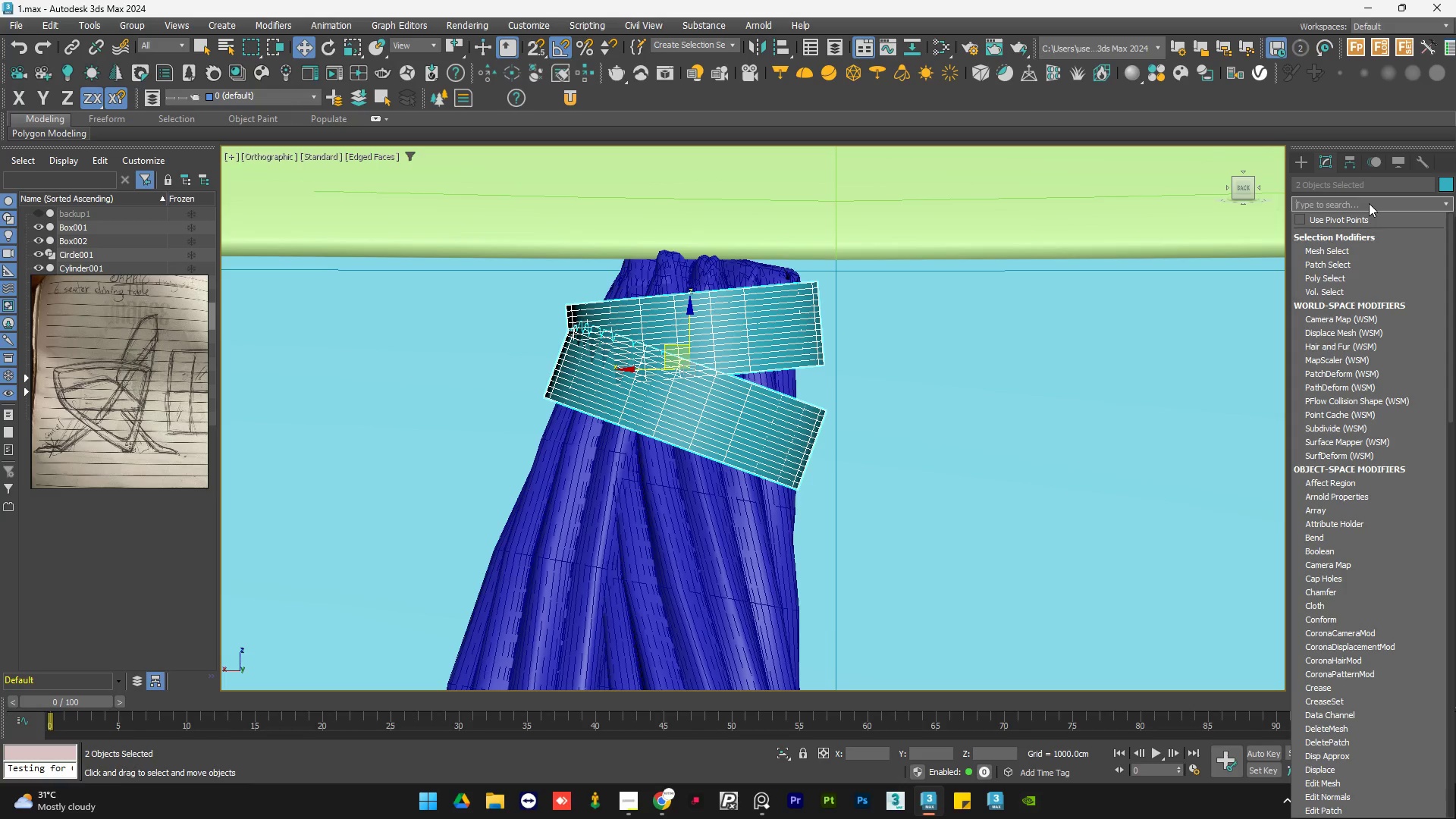 
type(ed)
 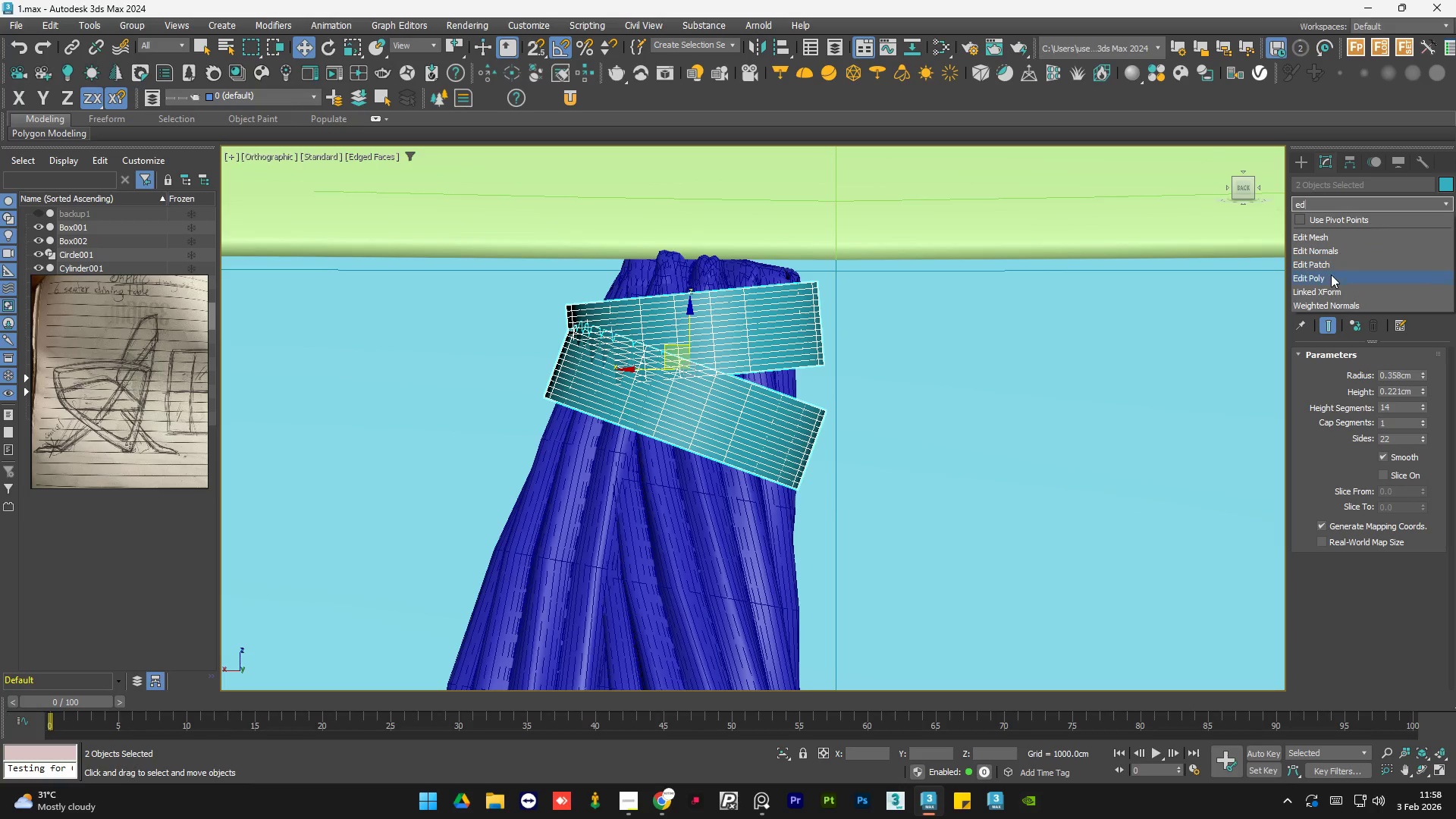 
left_click([1331, 275])
 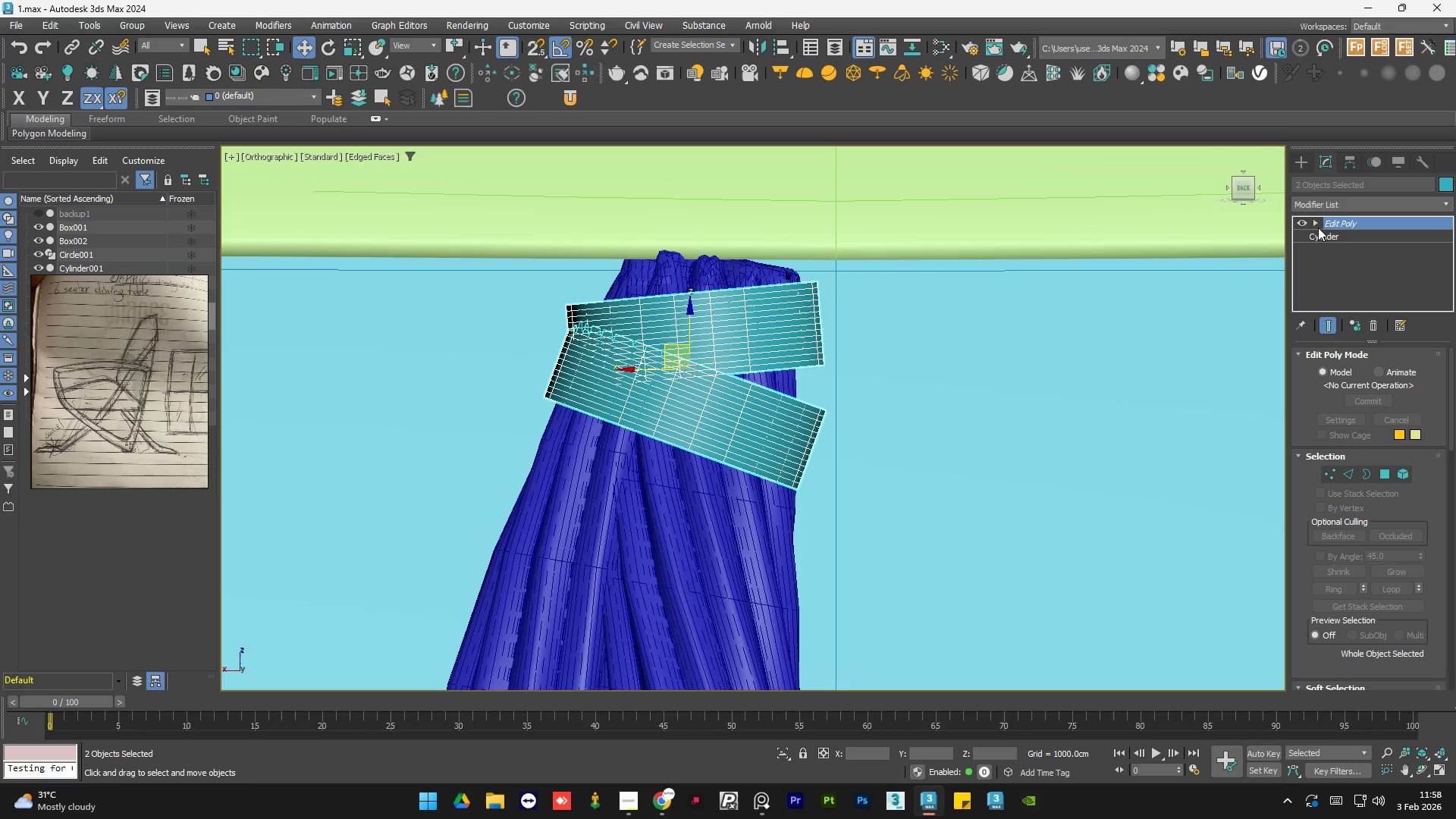 
left_click([1314, 222])
 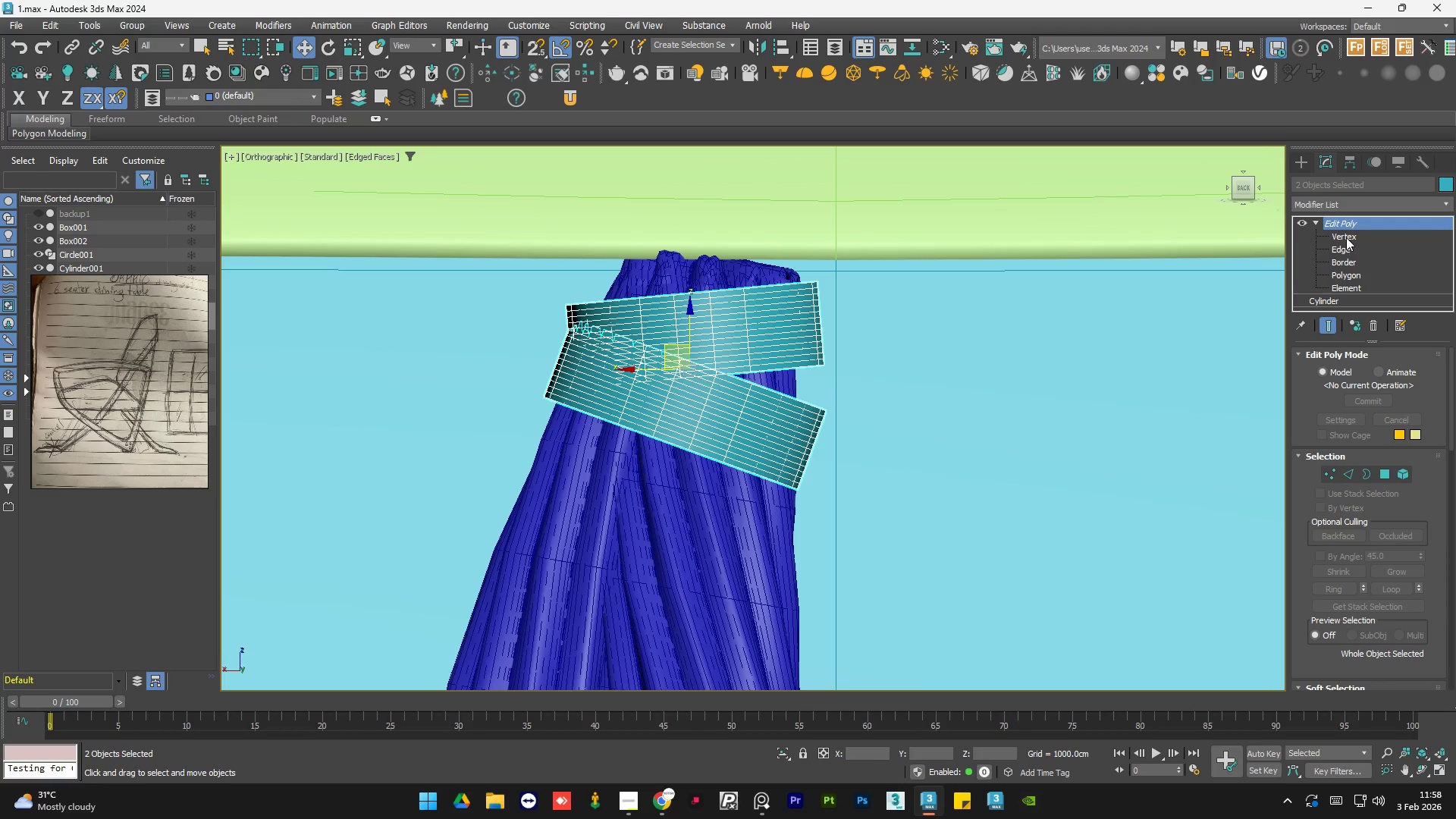 
left_click([1347, 249])
 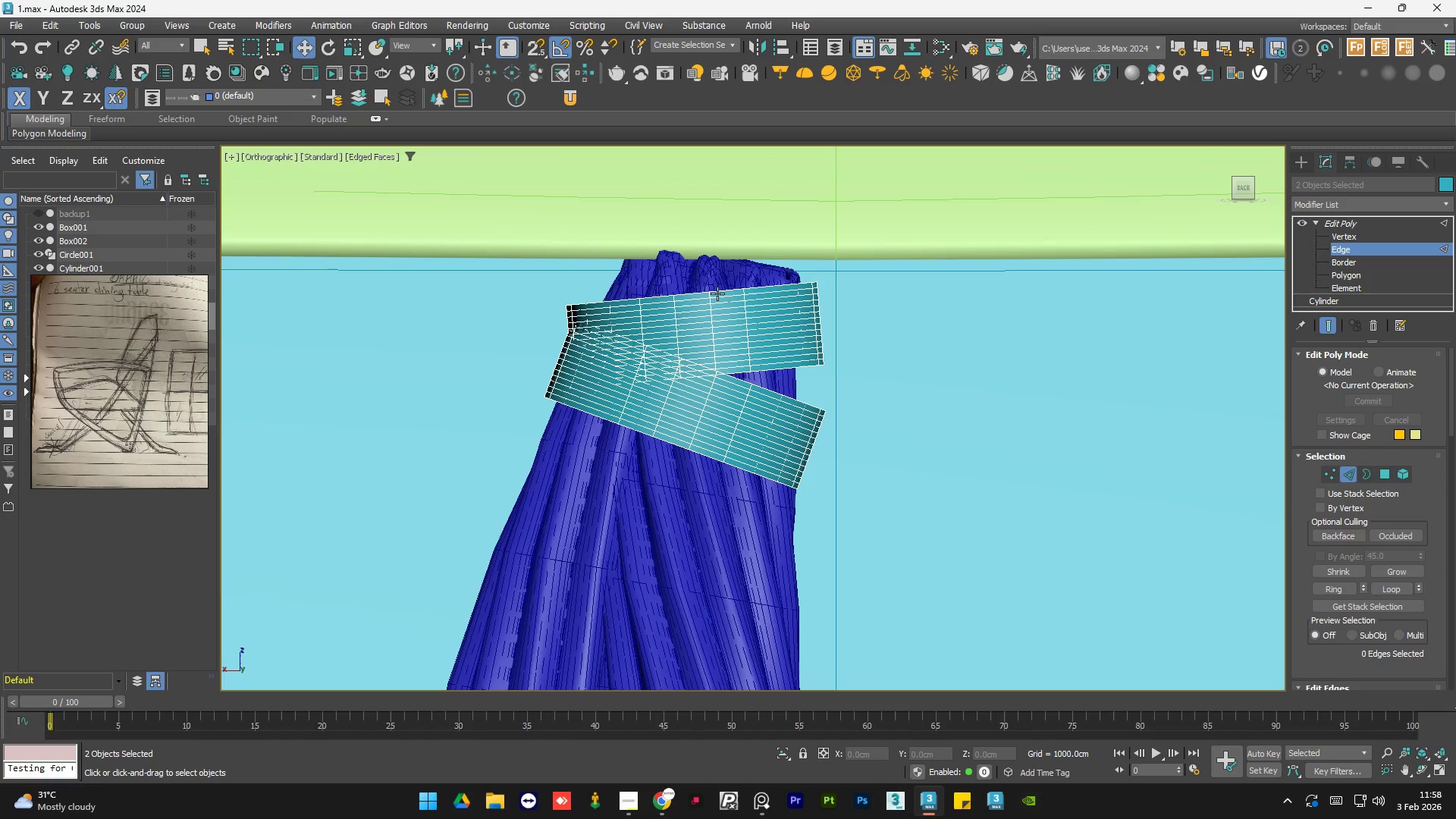 
scroll: coordinate [737, 301], scroll_direction: up, amount: 4.0
 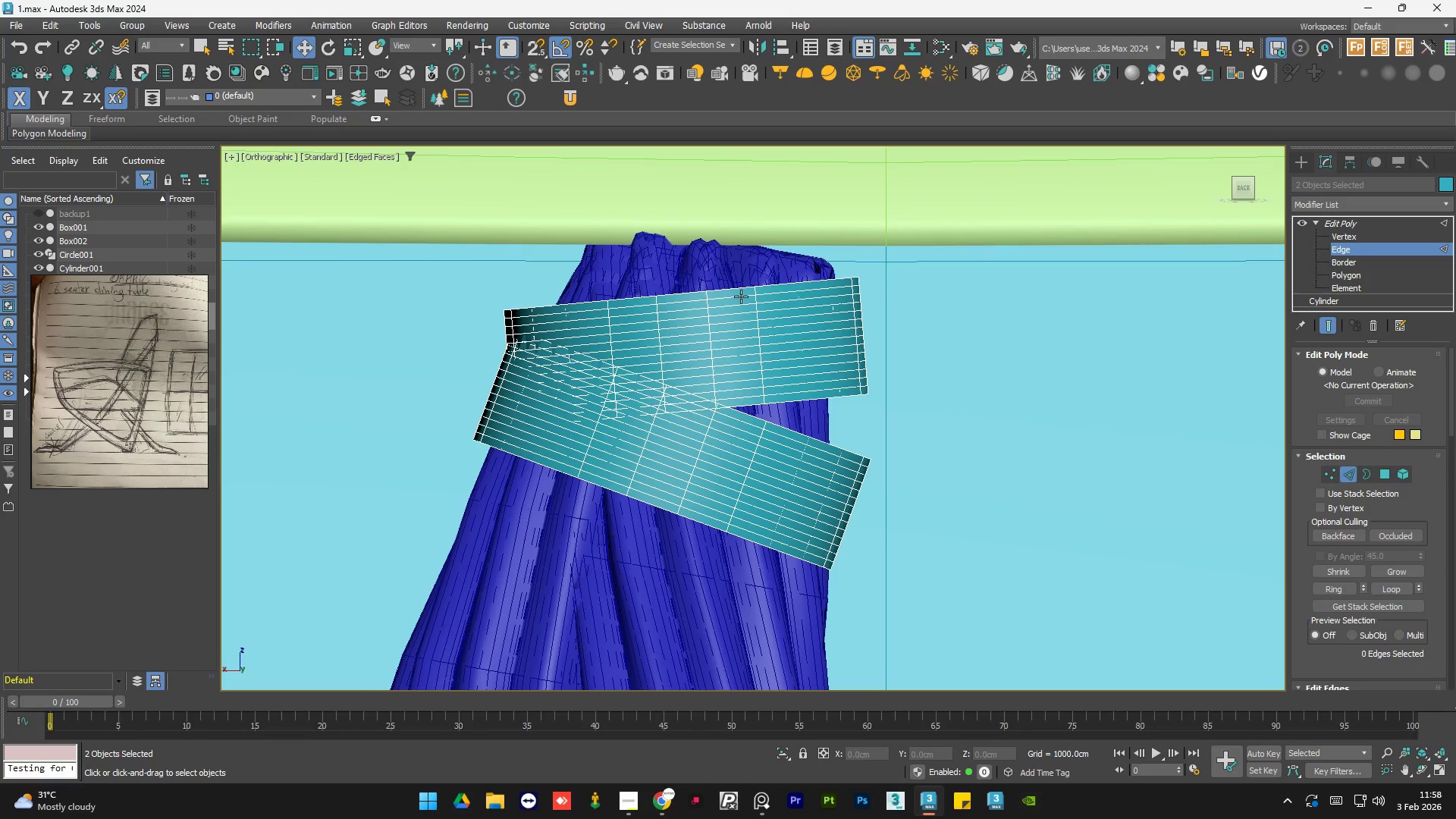 
double_click([741, 297])
 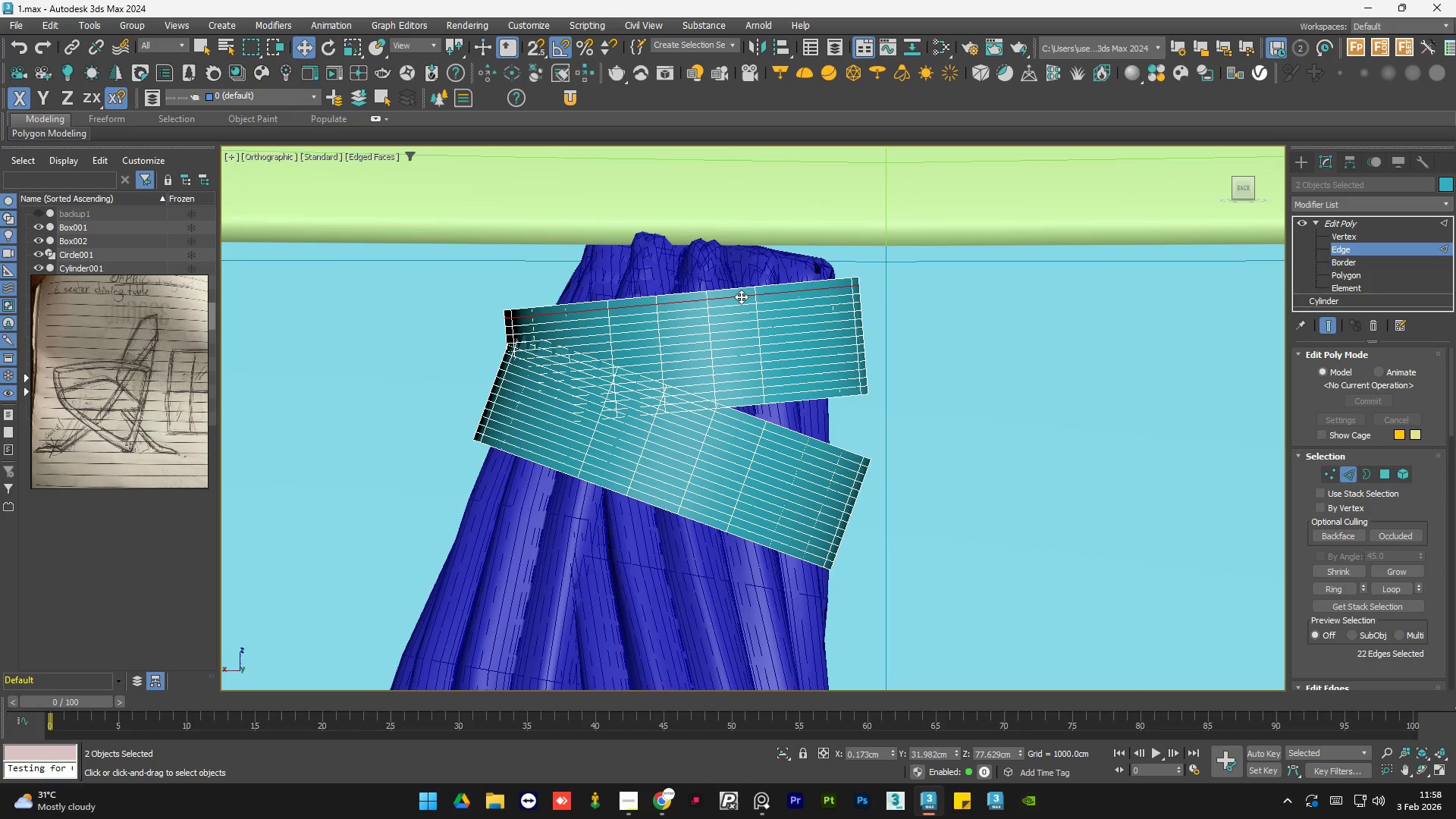 
hold_key(key=ControlLeft, duration=0.66)
 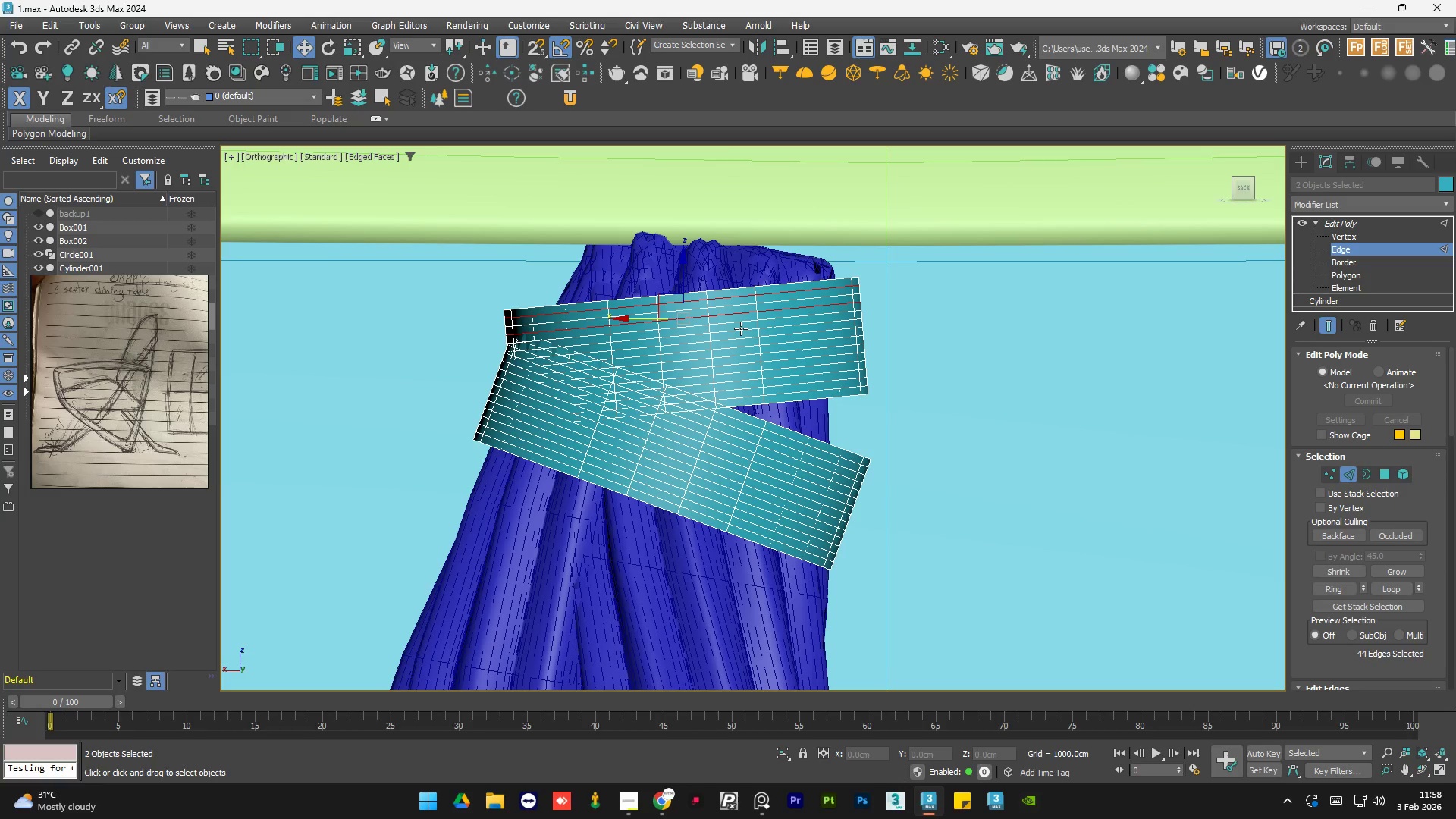 
scroll: coordinate [741, 297], scroll_direction: up, amount: 1.0
 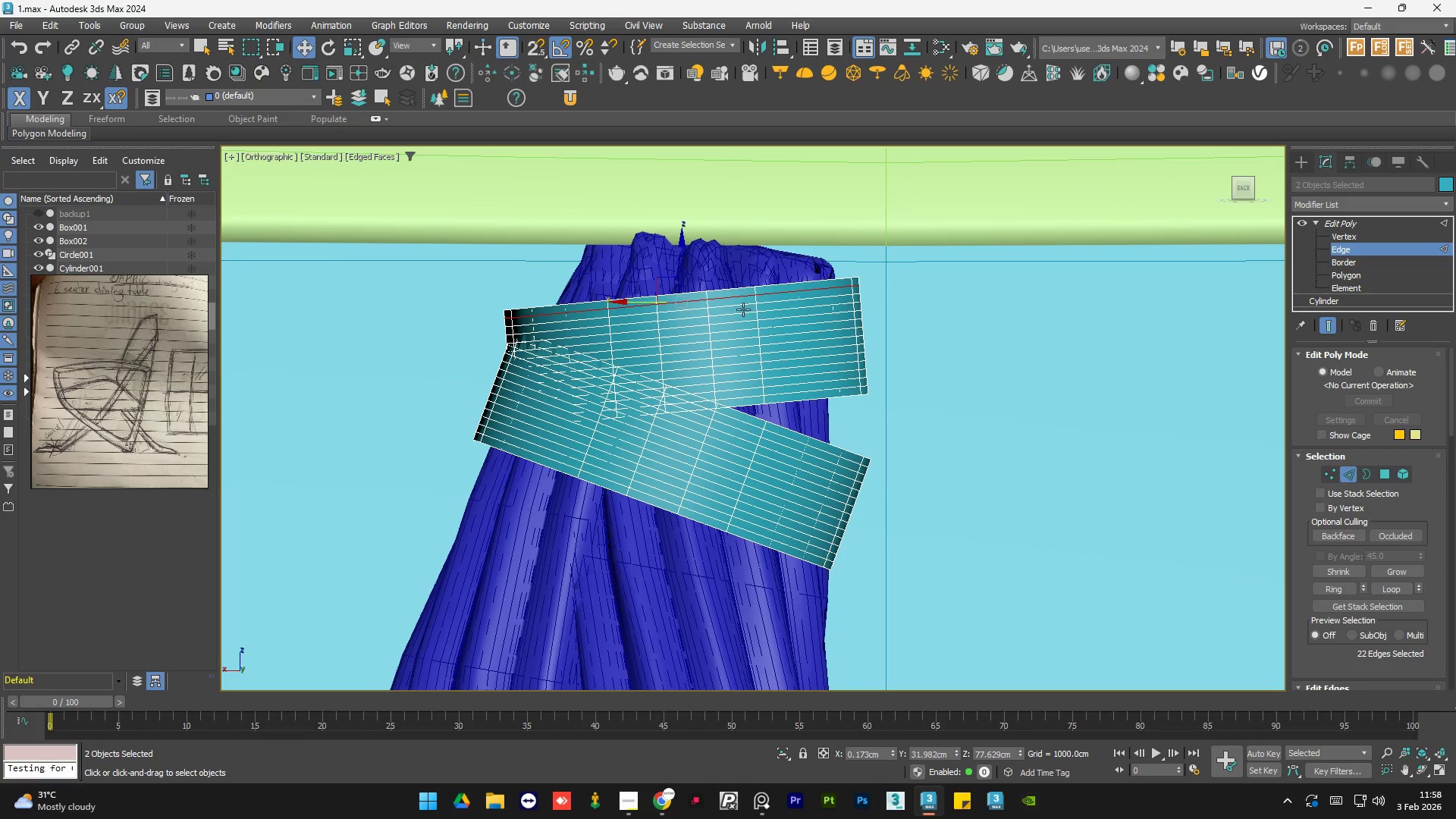 
double_click([745, 315])
 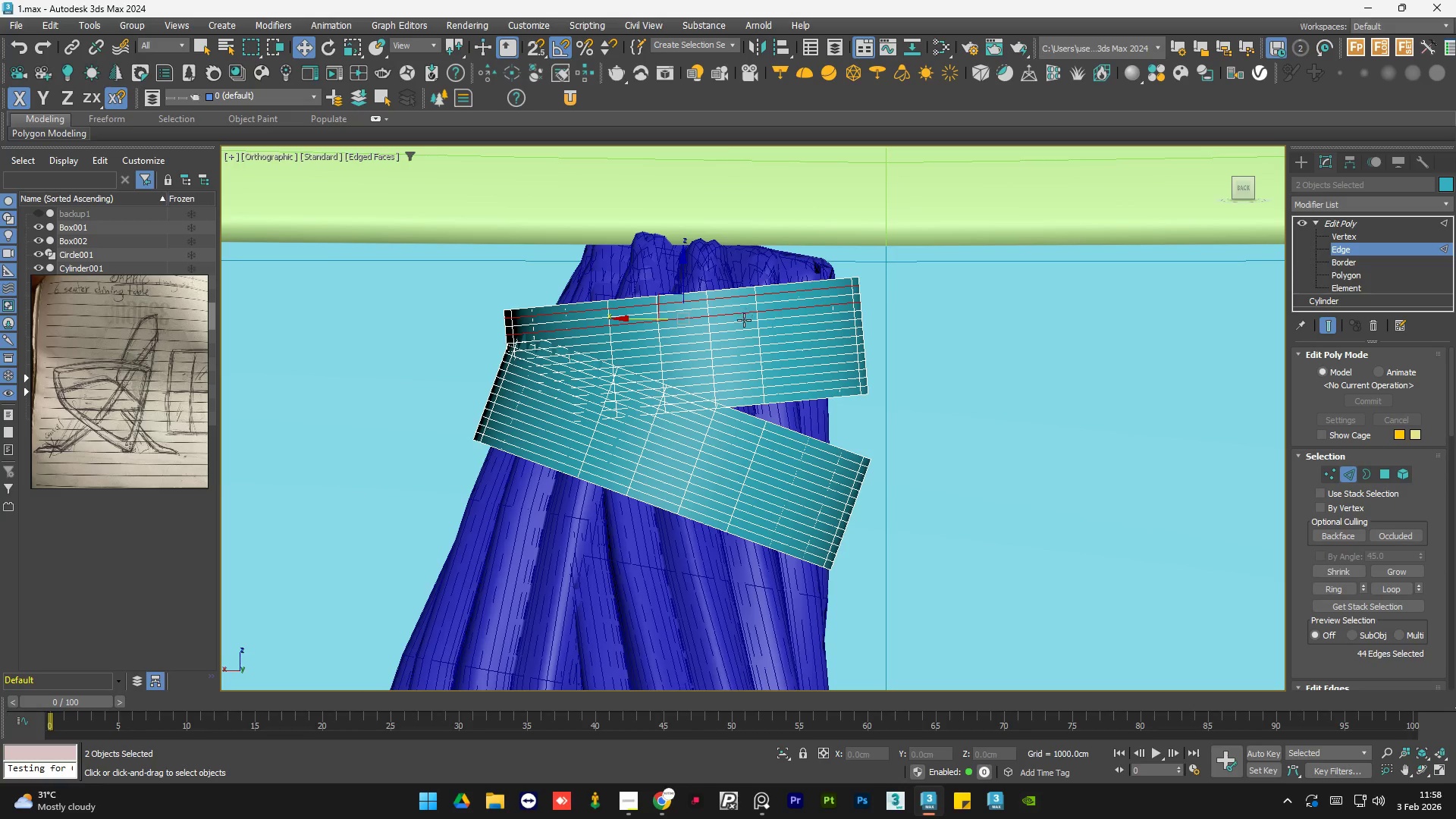 
hold_key(key=ControlLeft, duration=1.26)
left_click([743, 329])
 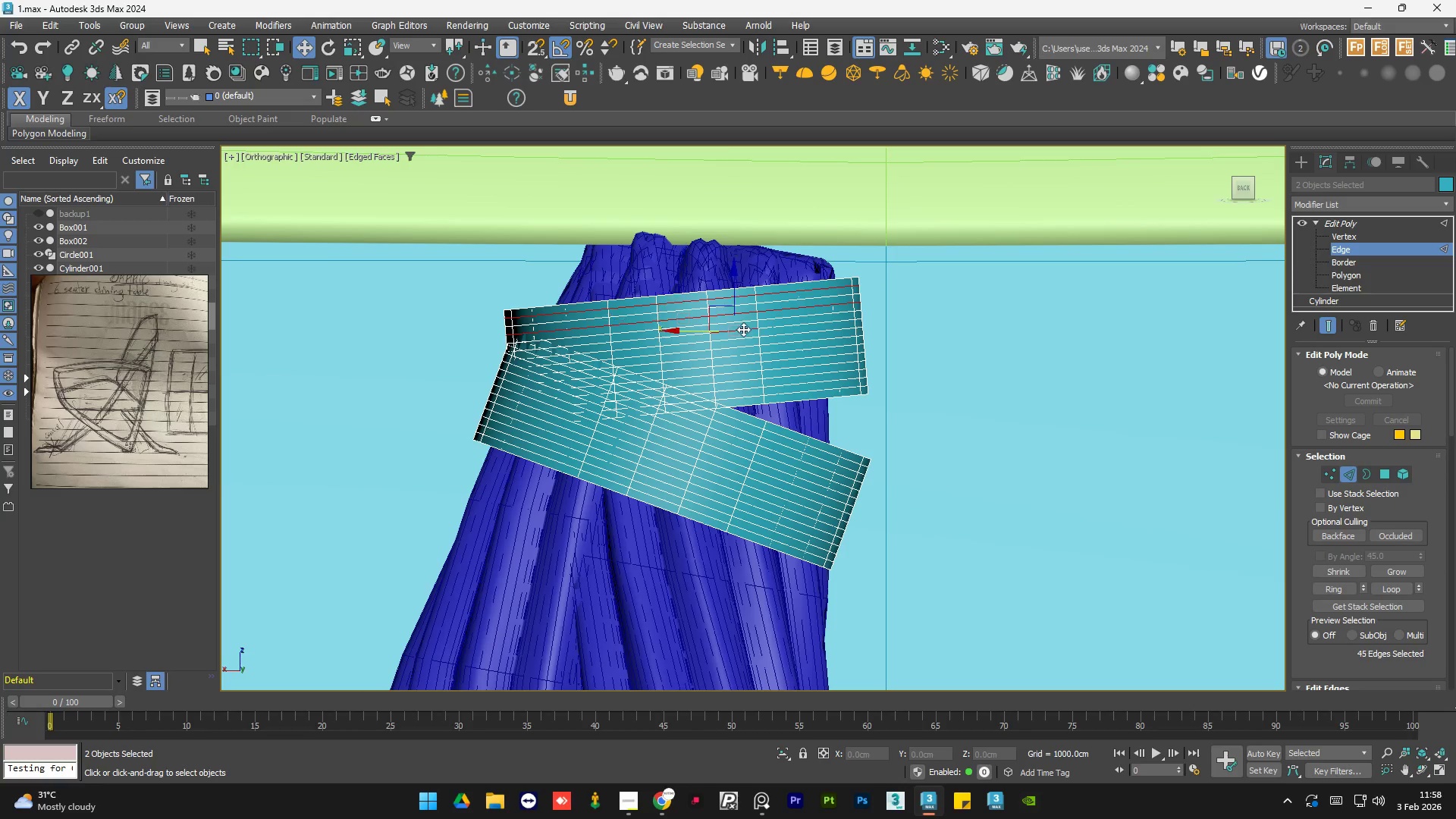 
double_click([743, 329])
 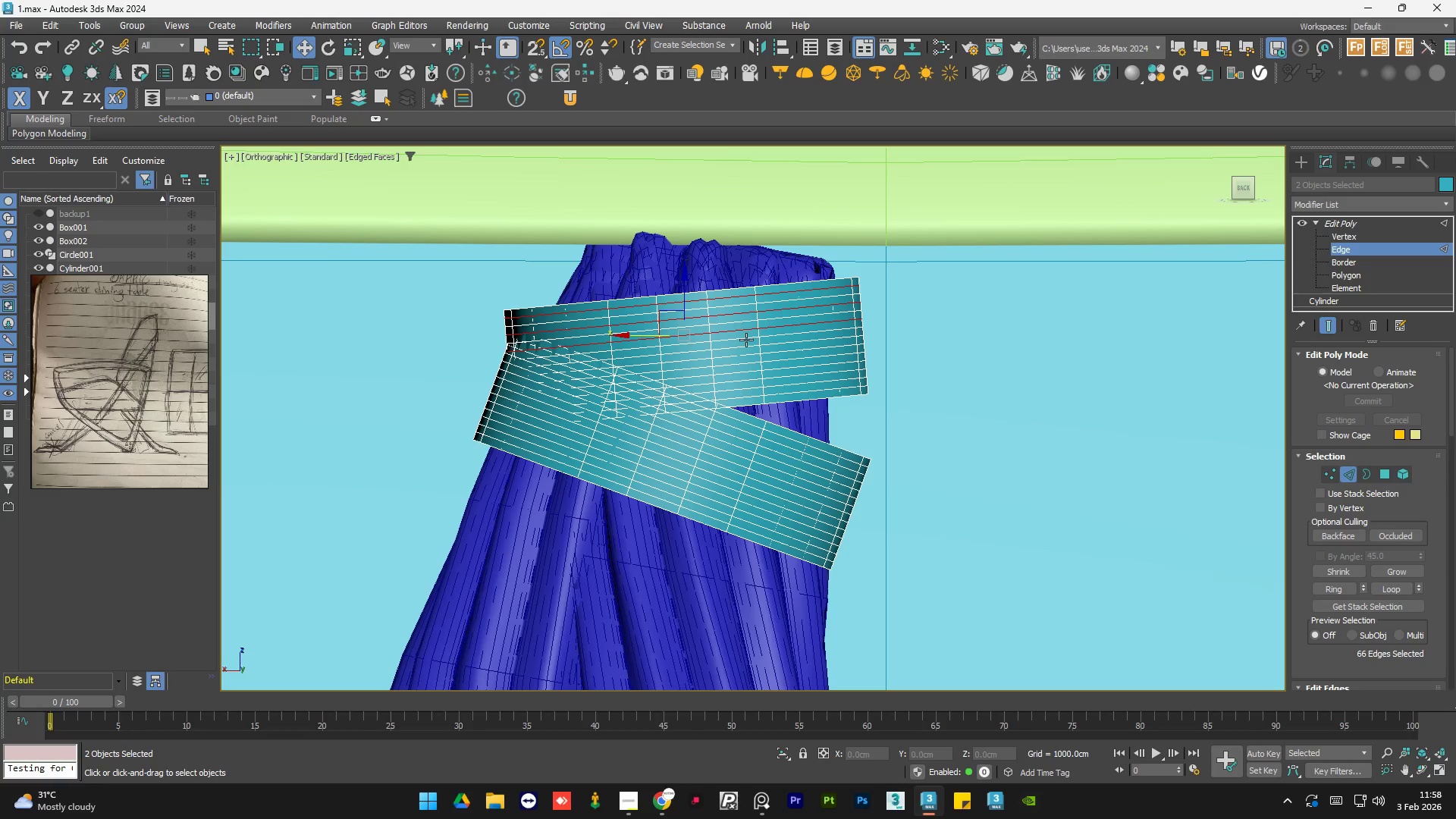 
hold_key(key=ControlLeft, duration=0.72)
 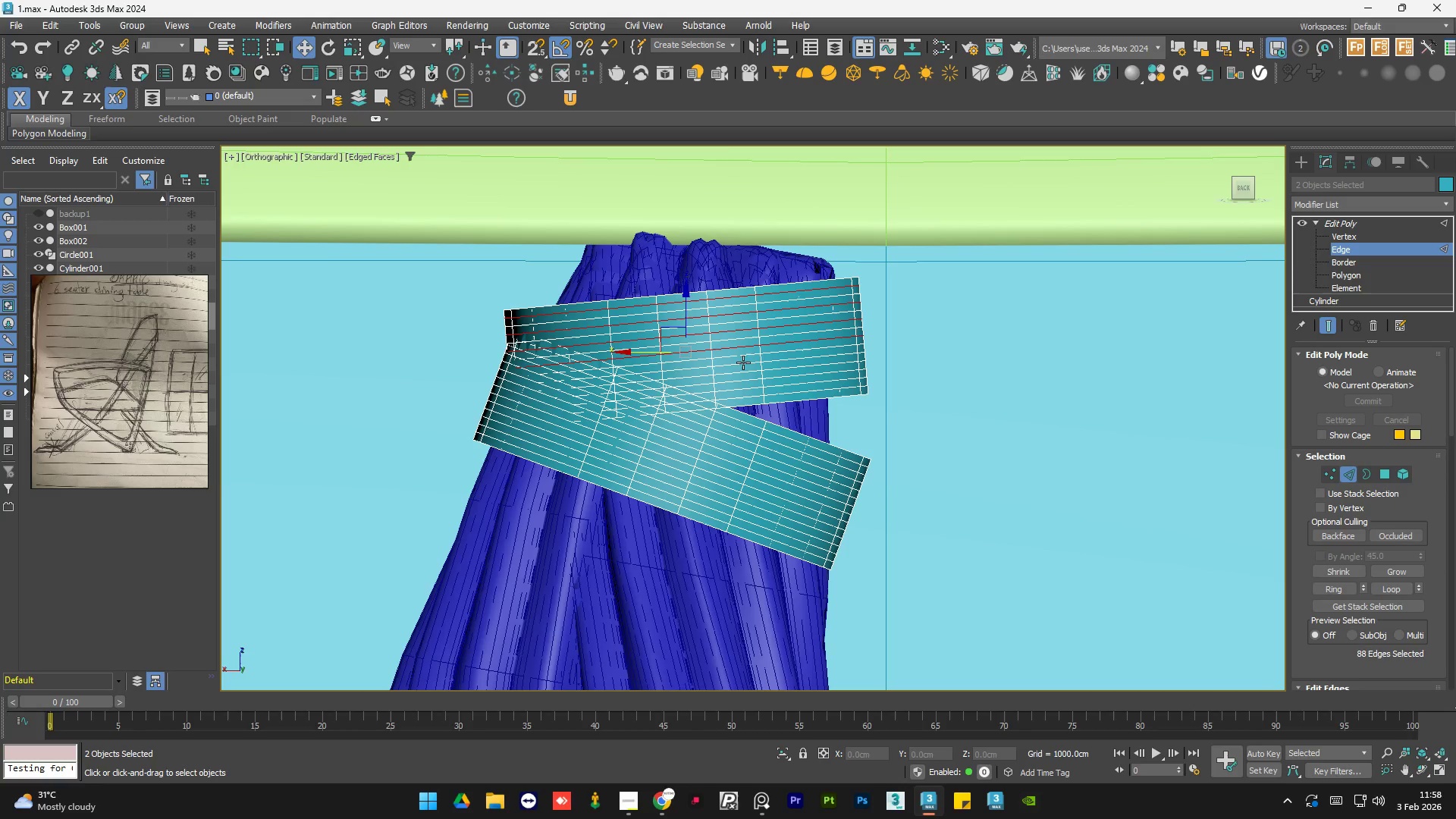 
scroll: coordinate [745, 341], scroll_direction: up, amount: 2.0
 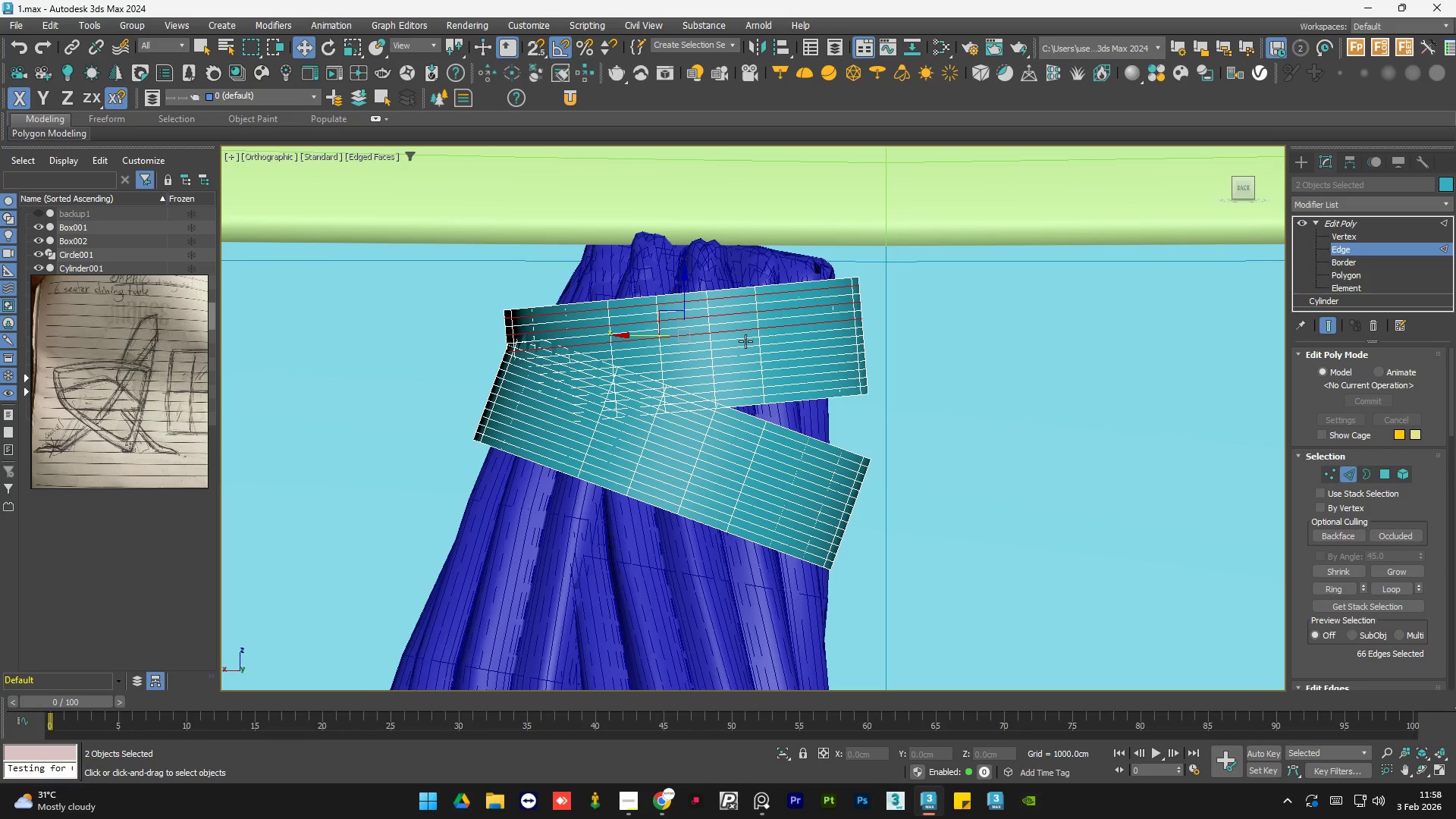 
left_click([742, 347])
 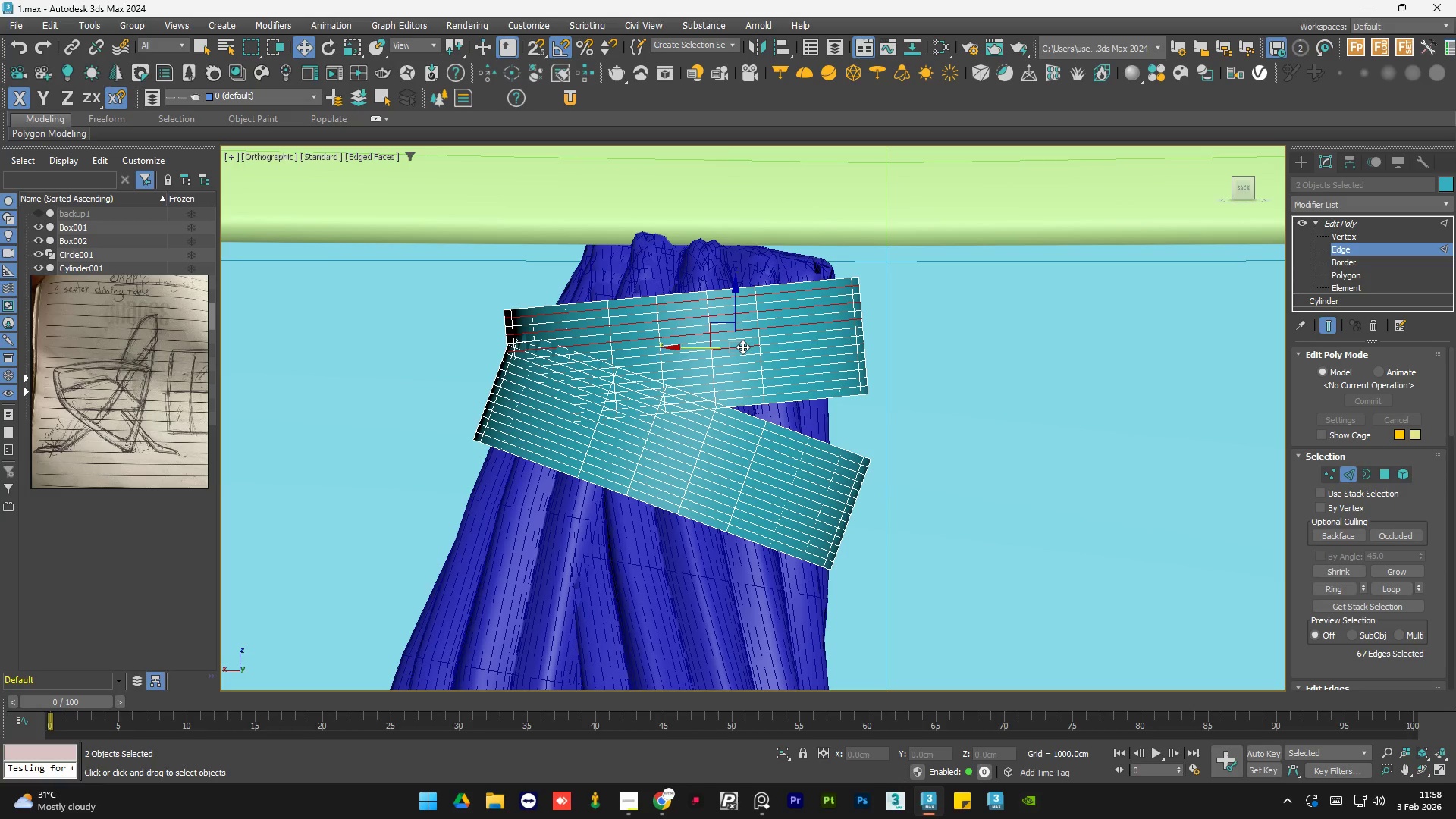 
double_click([742, 347])
 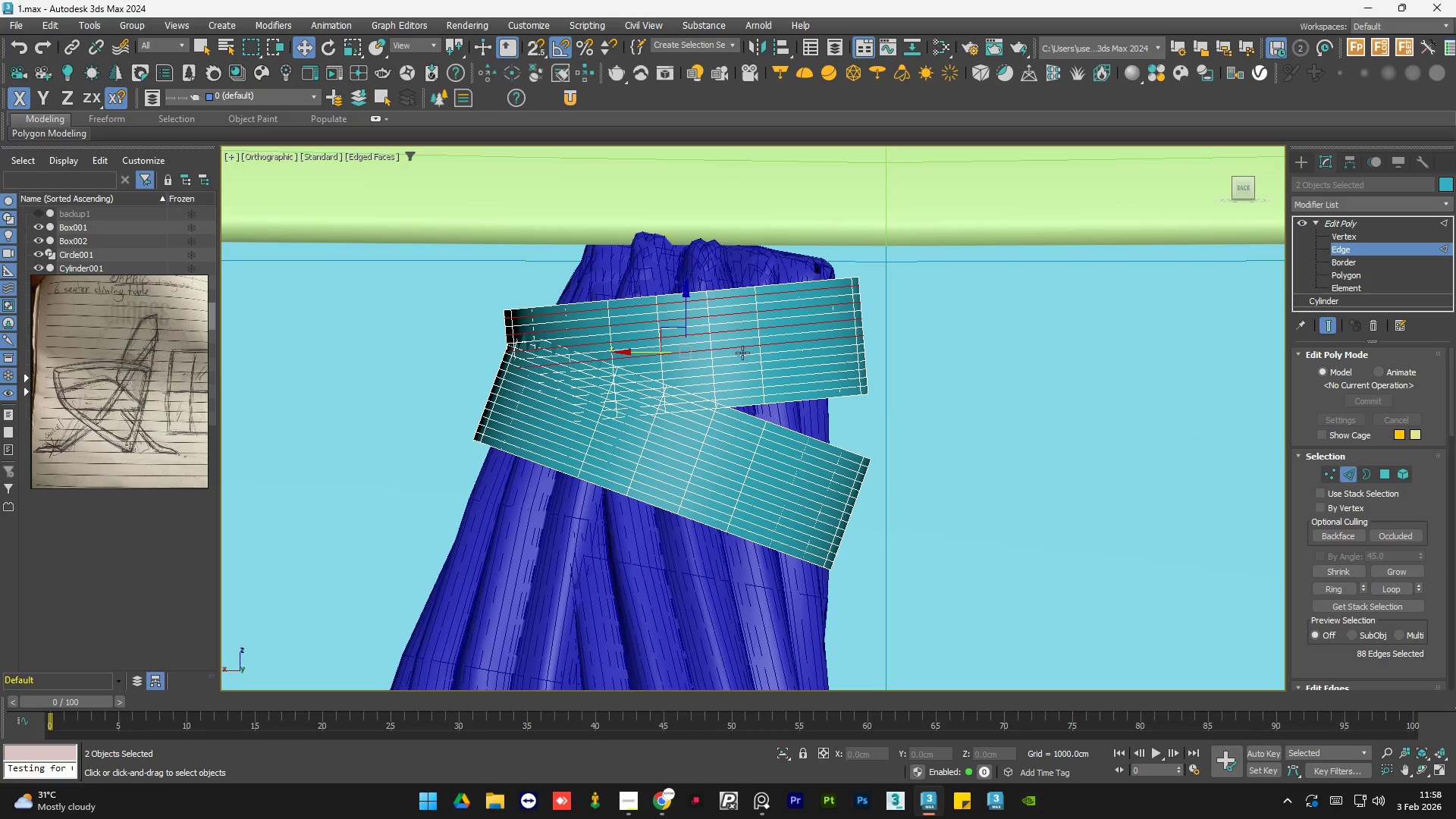 
hold_key(key=ControlLeft, duration=0.81)
left_click([743, 362])
 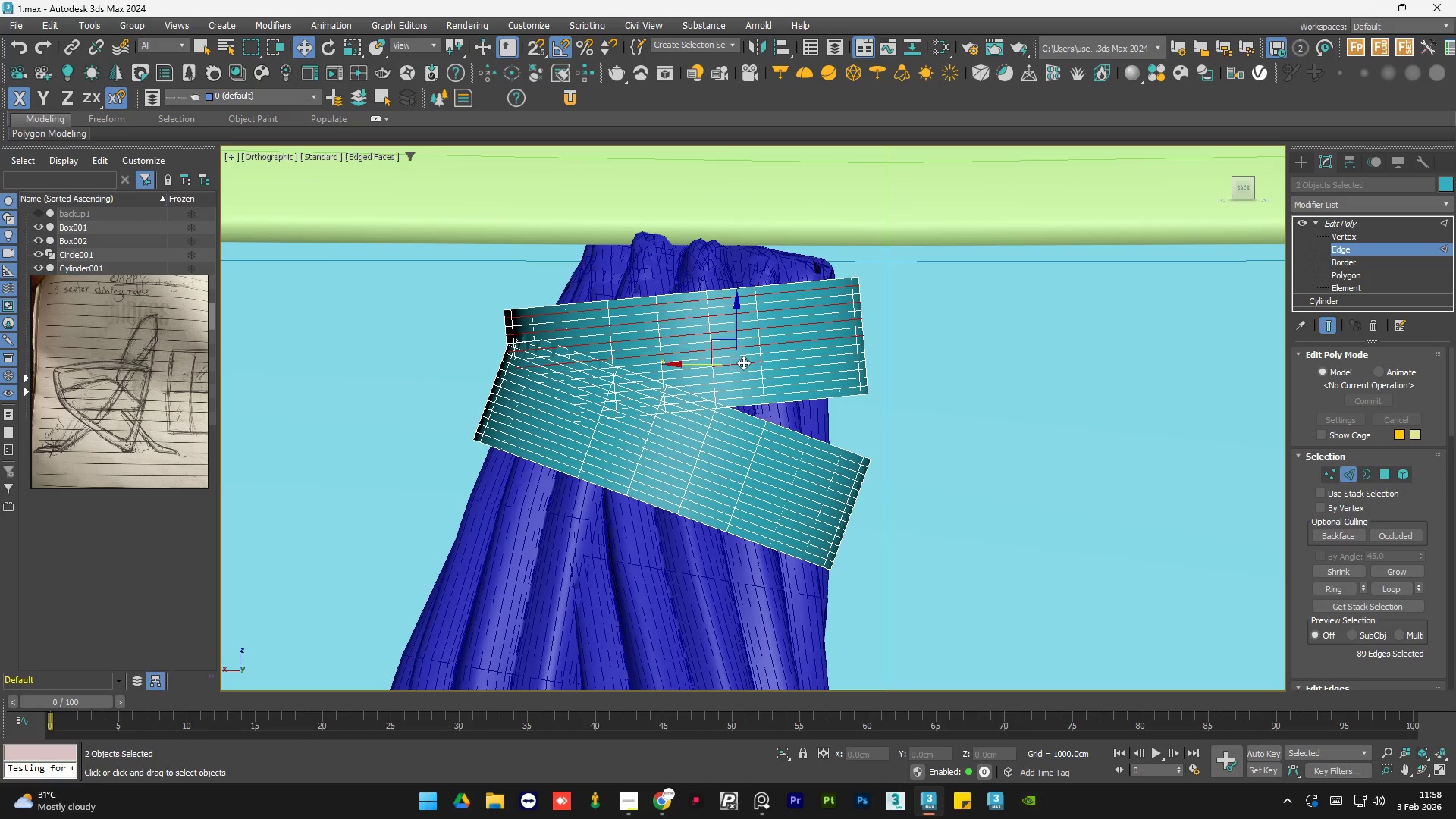 
double_click([743, 362])
 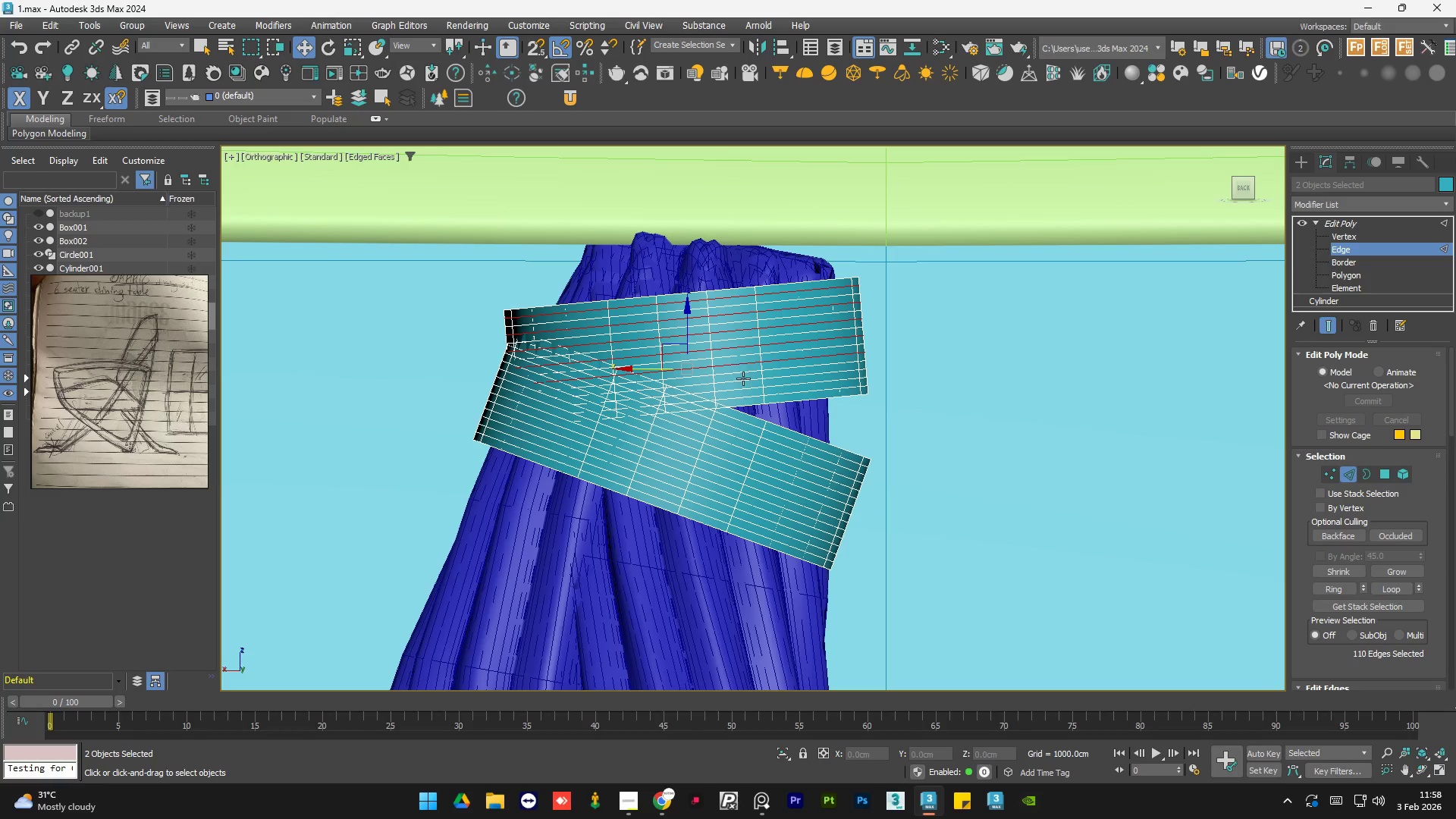 
hold_key(key=ControlLeft, duration=0.95)
left_click([745, 377])
 